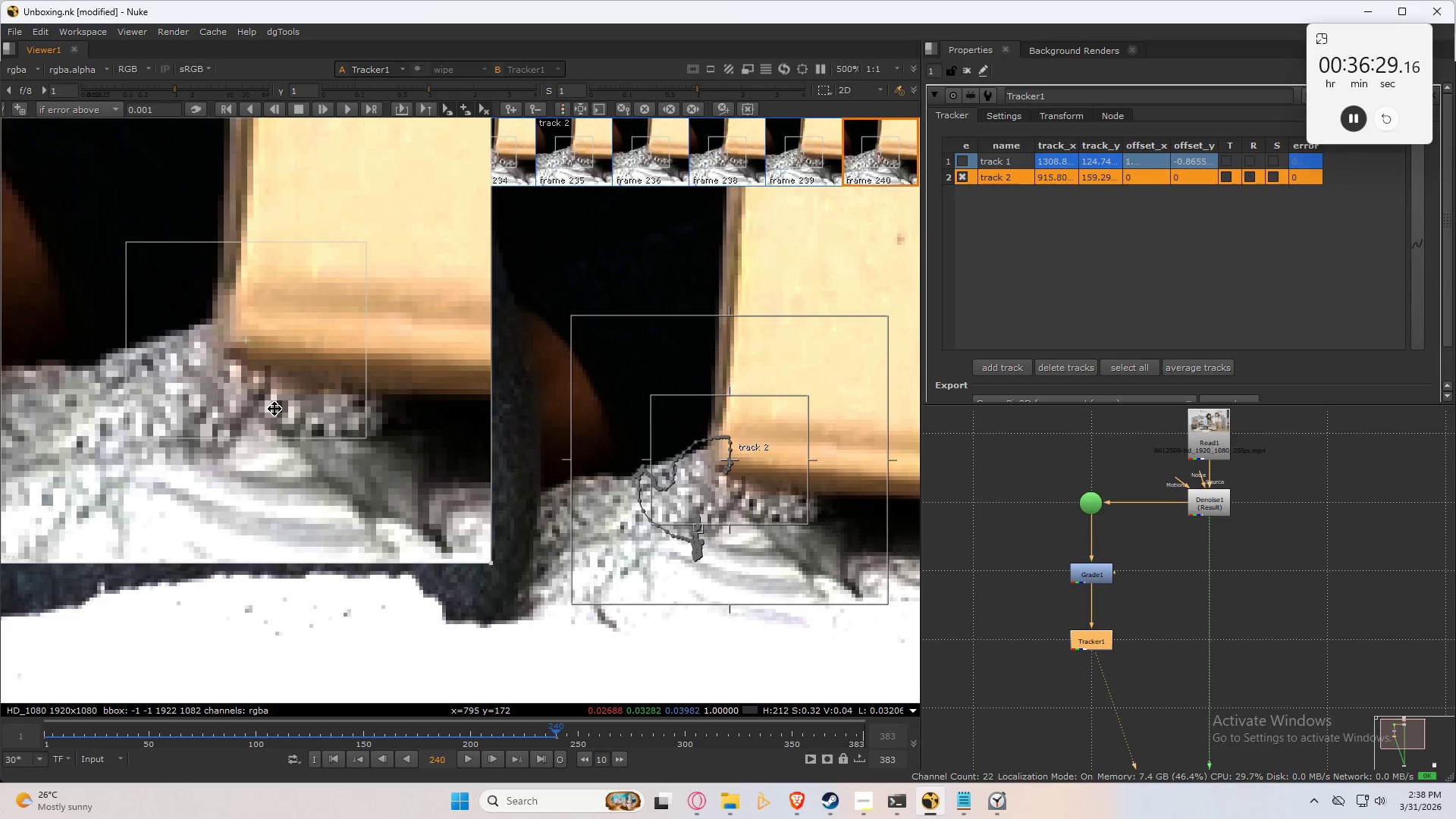 
key(Control+Numpad3)
 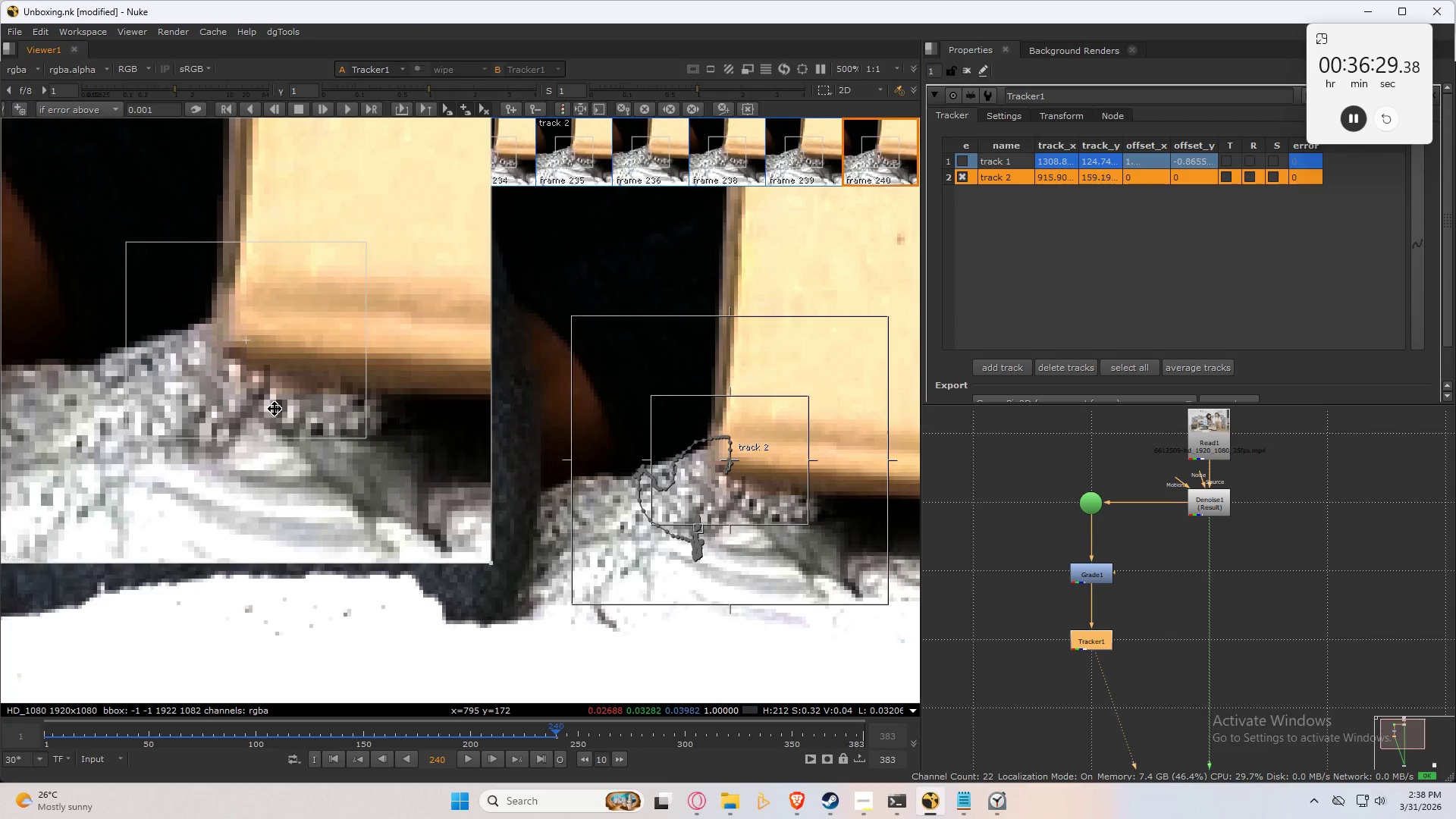 
key(Control+Numpad3)
 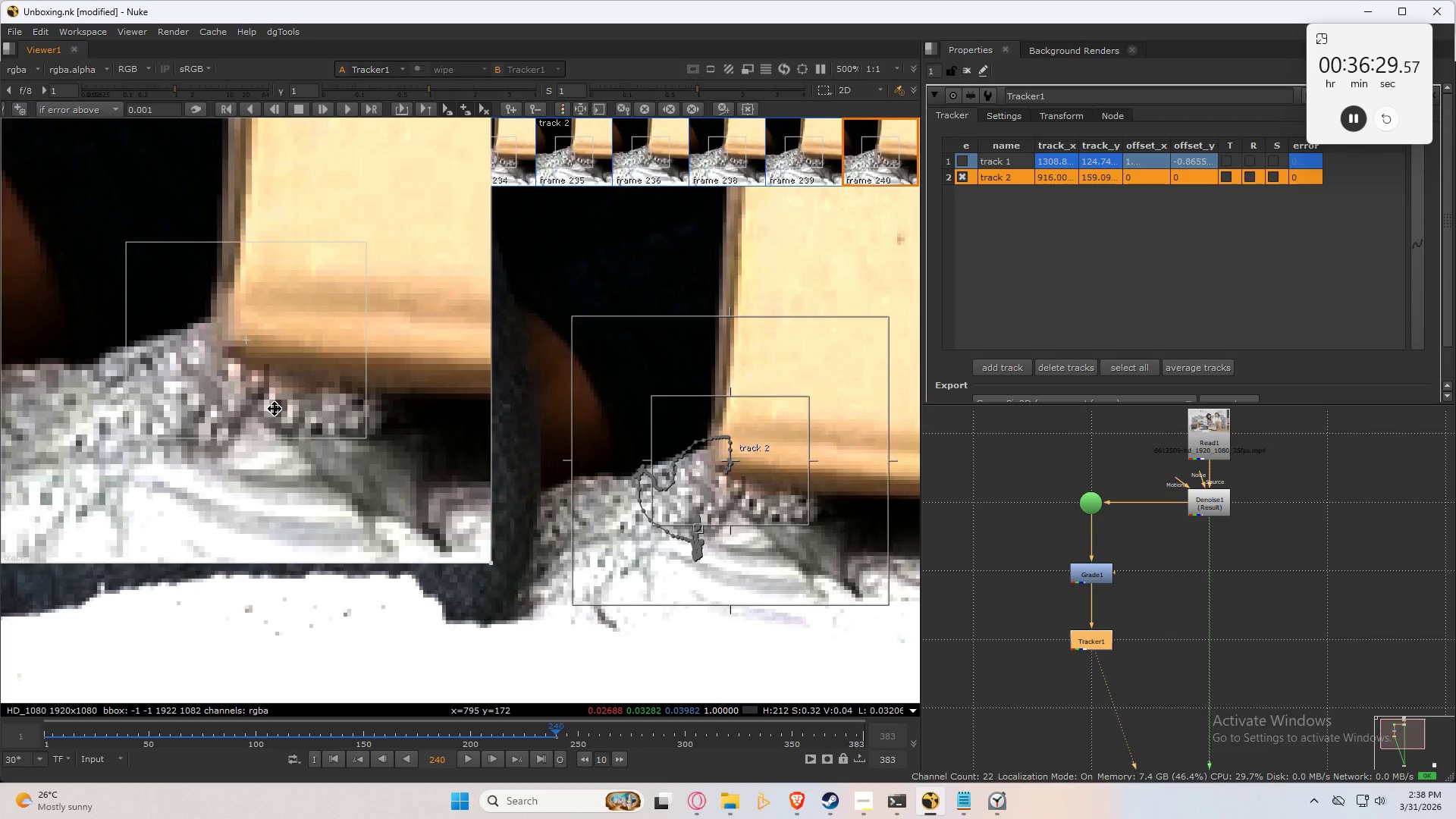 
key(Control+Numpad3)
 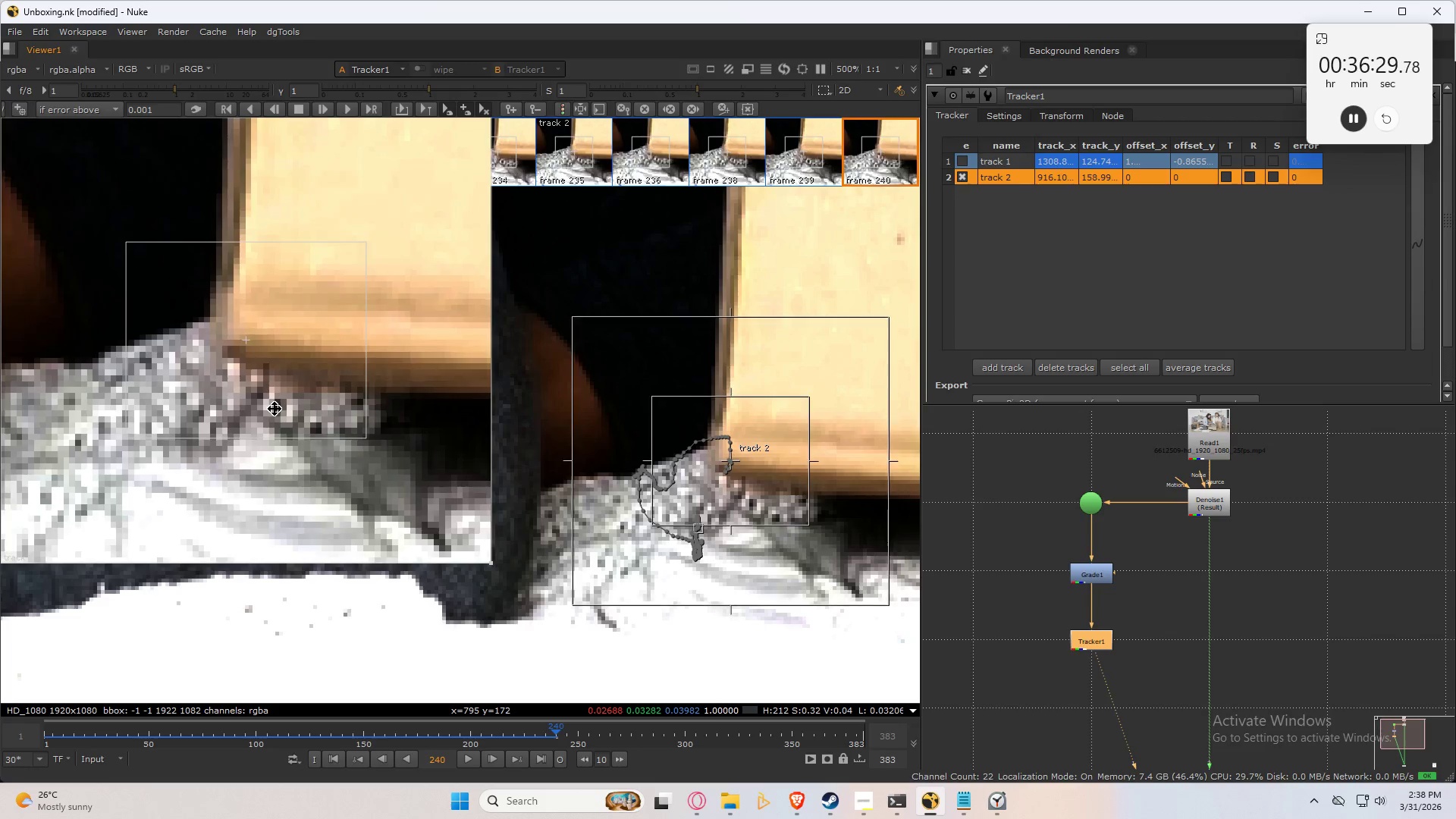 
key(Control+Numpad3)
 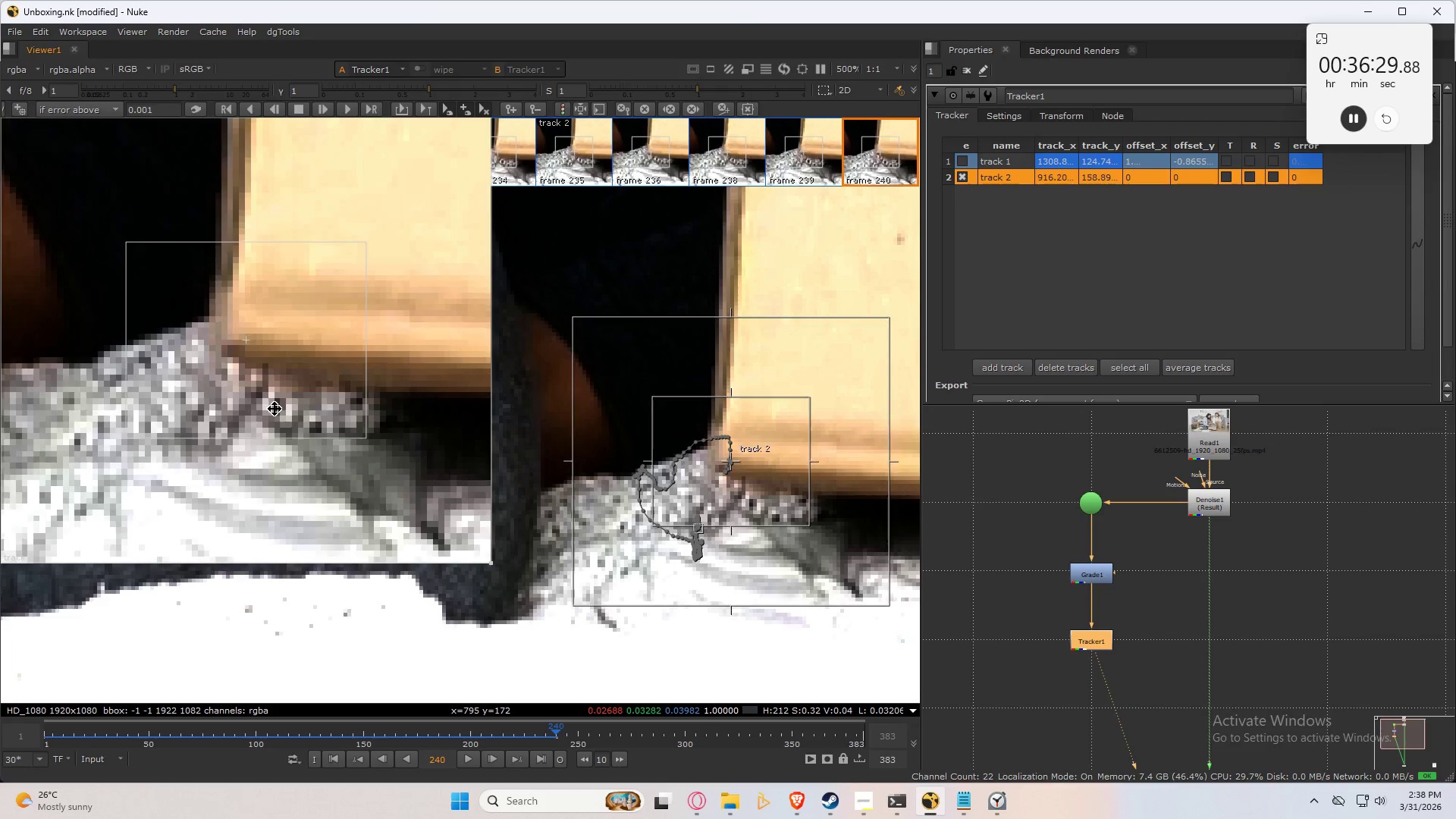 
key(Control+Numpad3)
 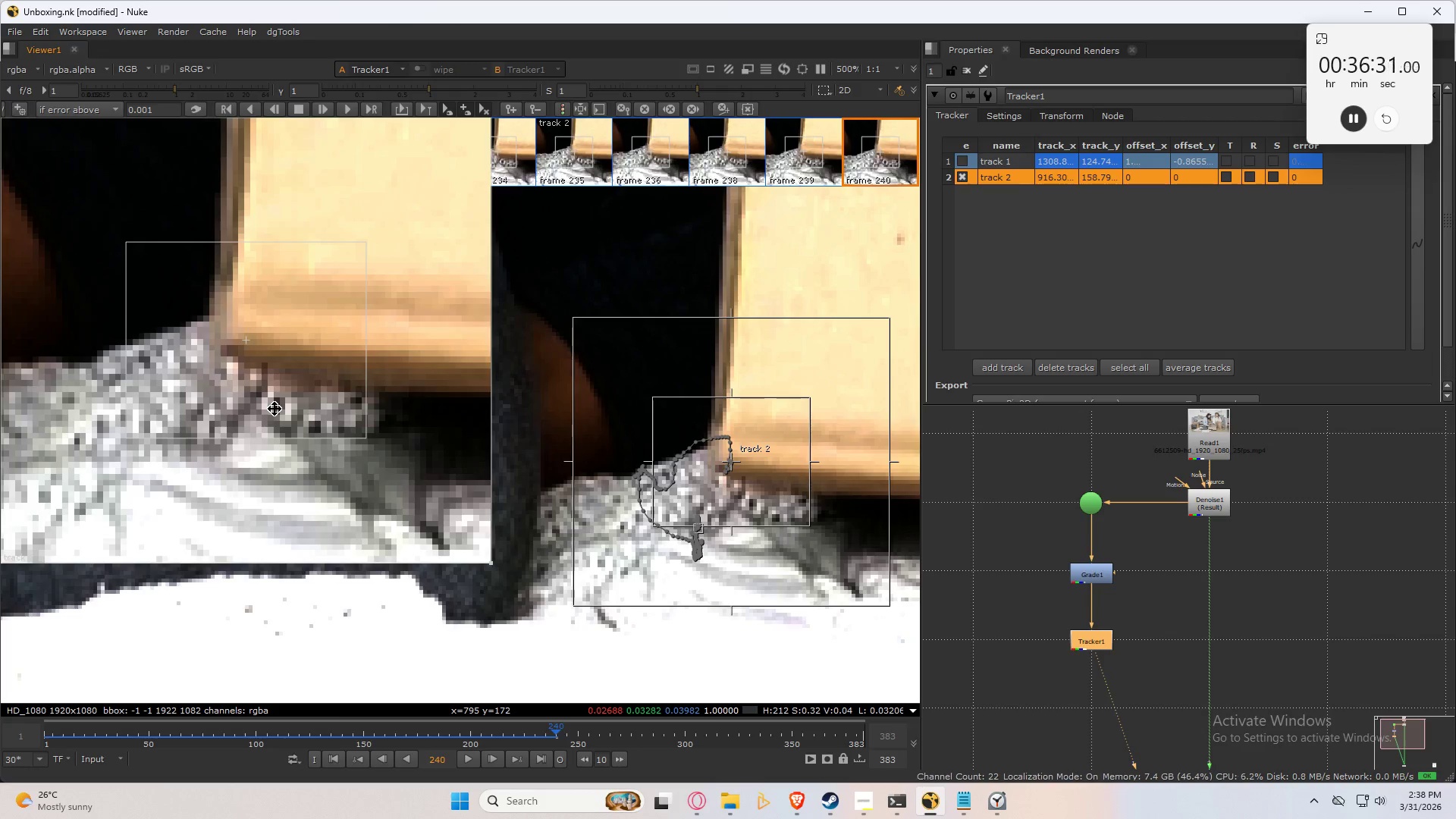 
key(Numpad6)
 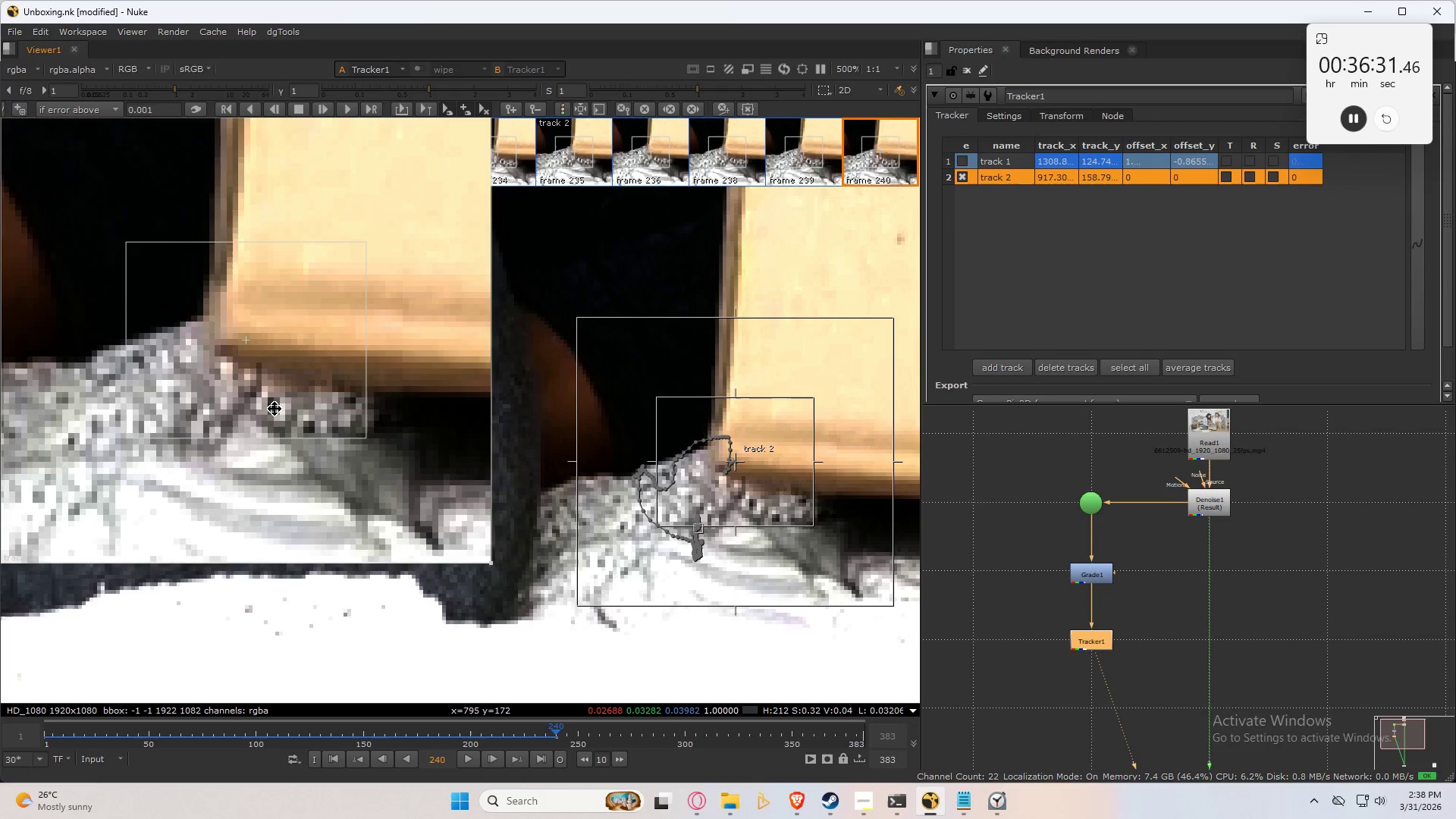 
key(Numpad6)
 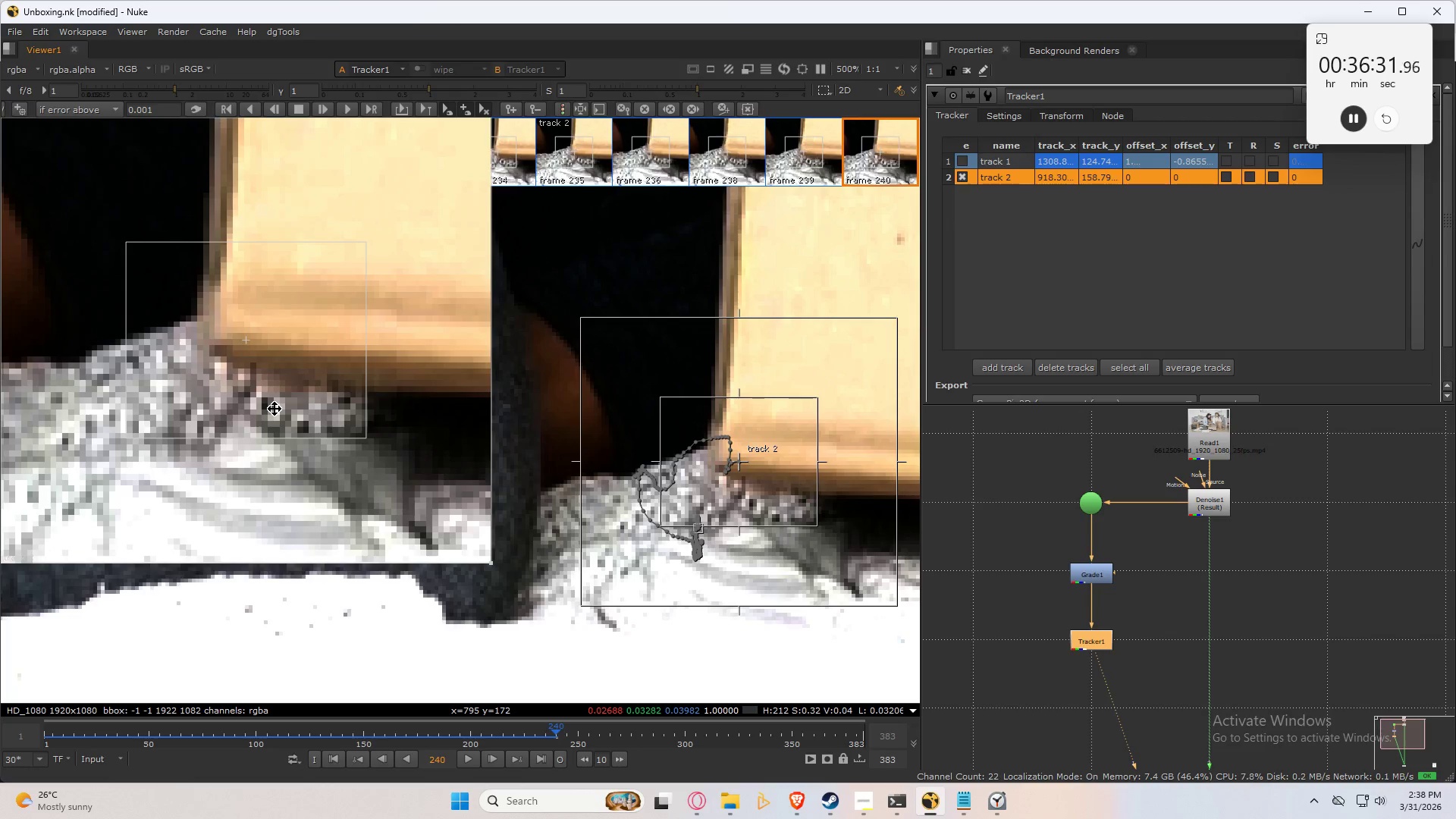 
key(Numpad4)
 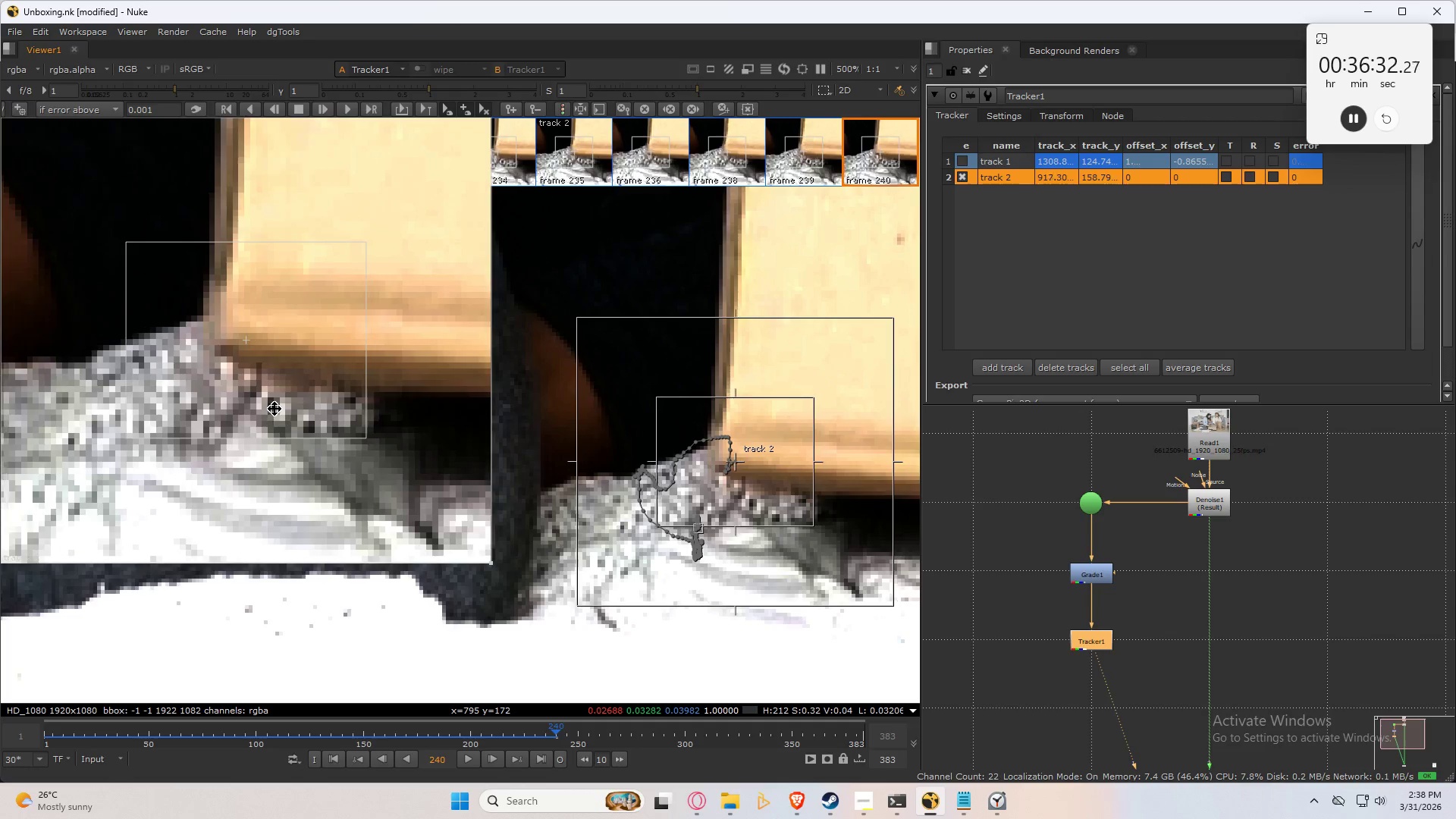 
key(Numpad4)
 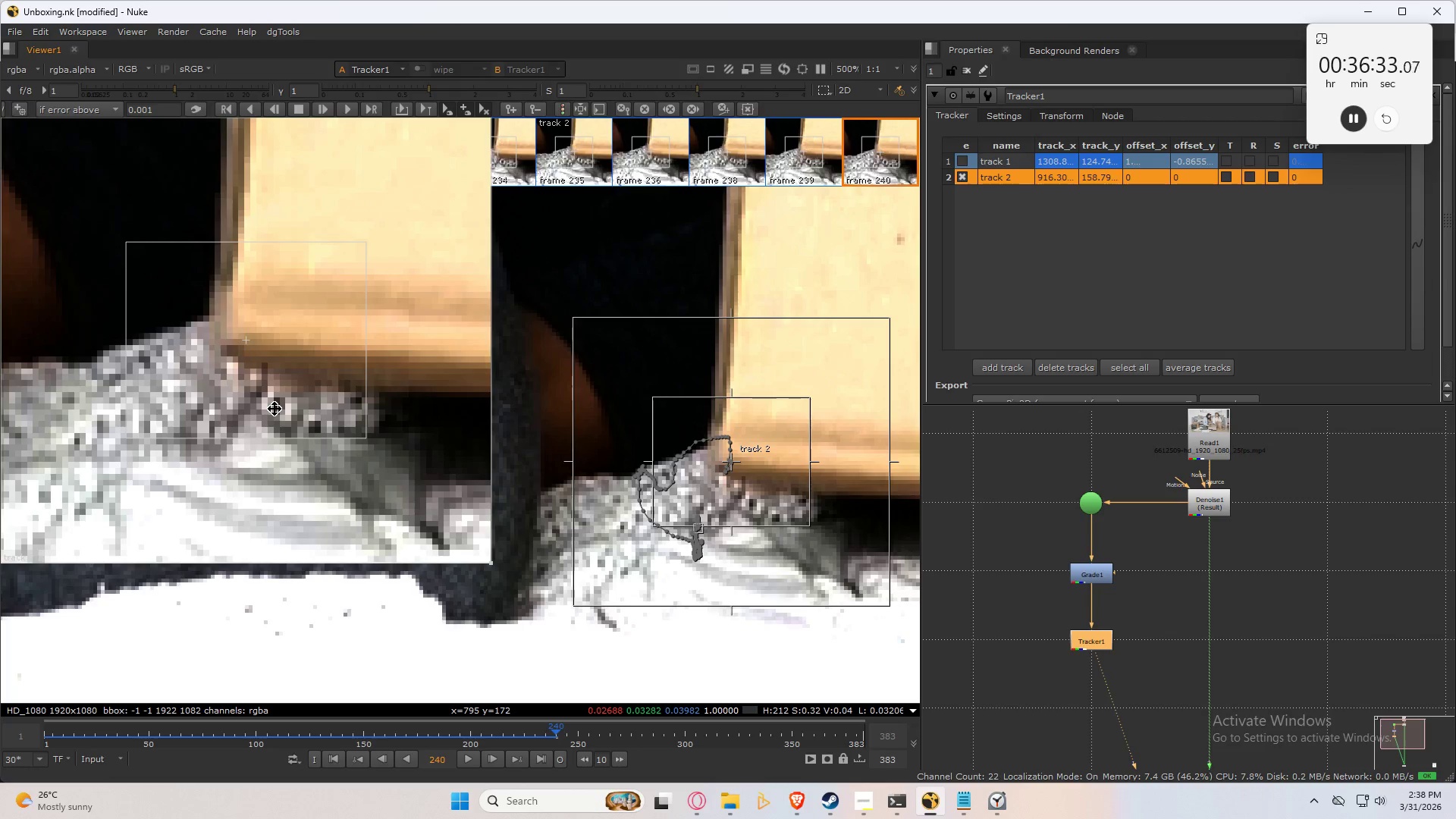 
key(ArrowLeft)
 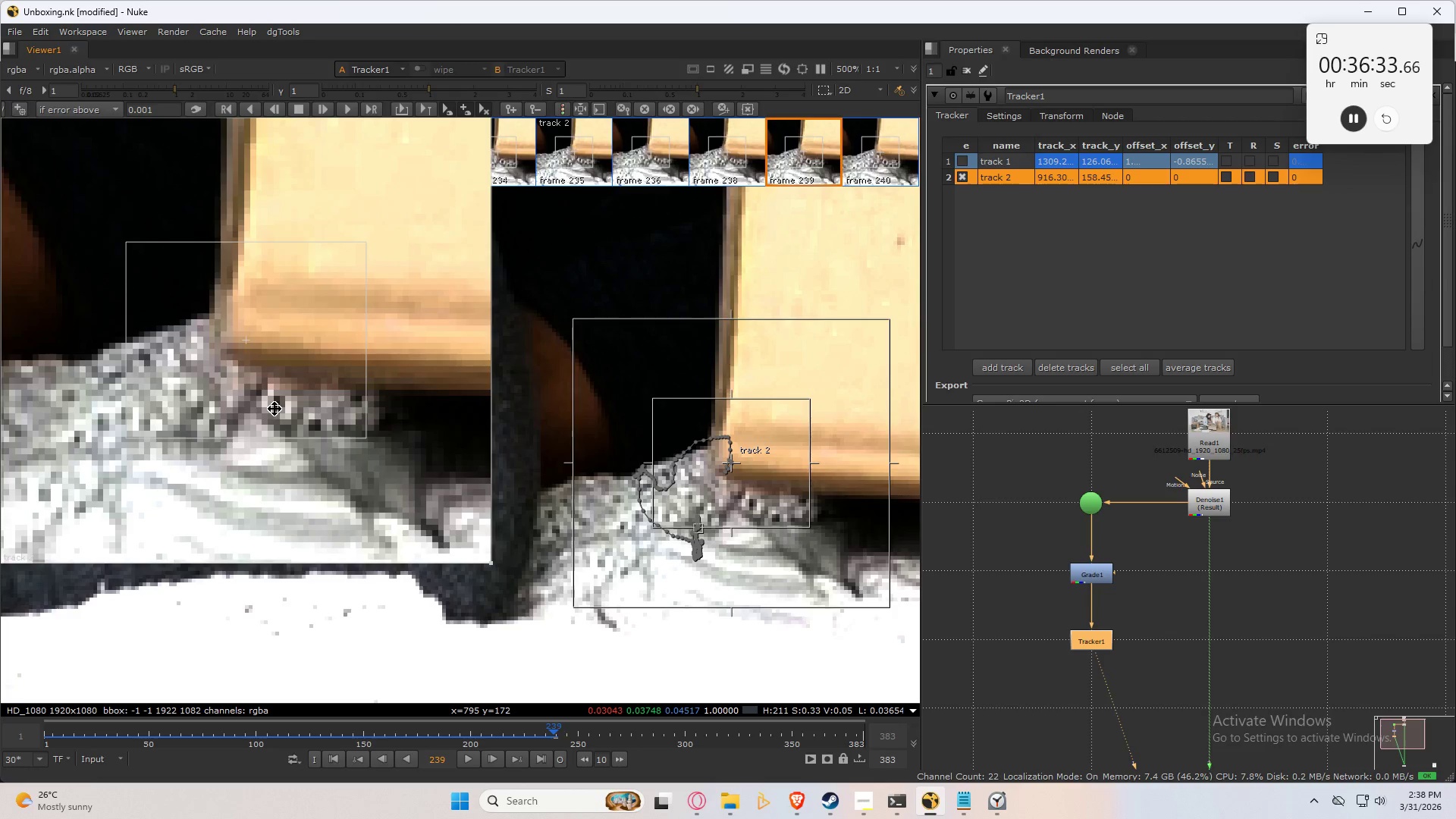 
key(ArrowRight)
 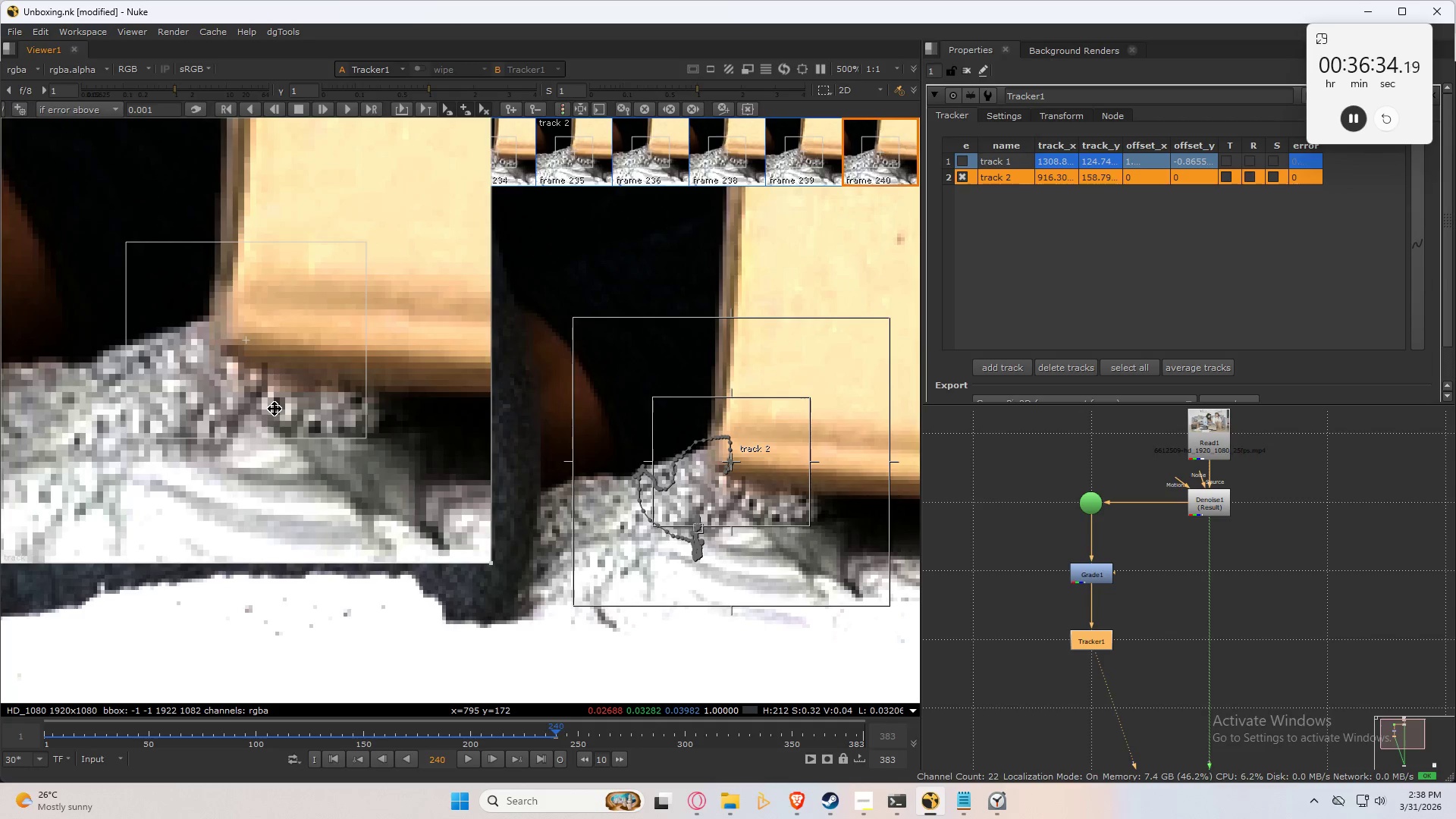 
key(ArrowLeft)
 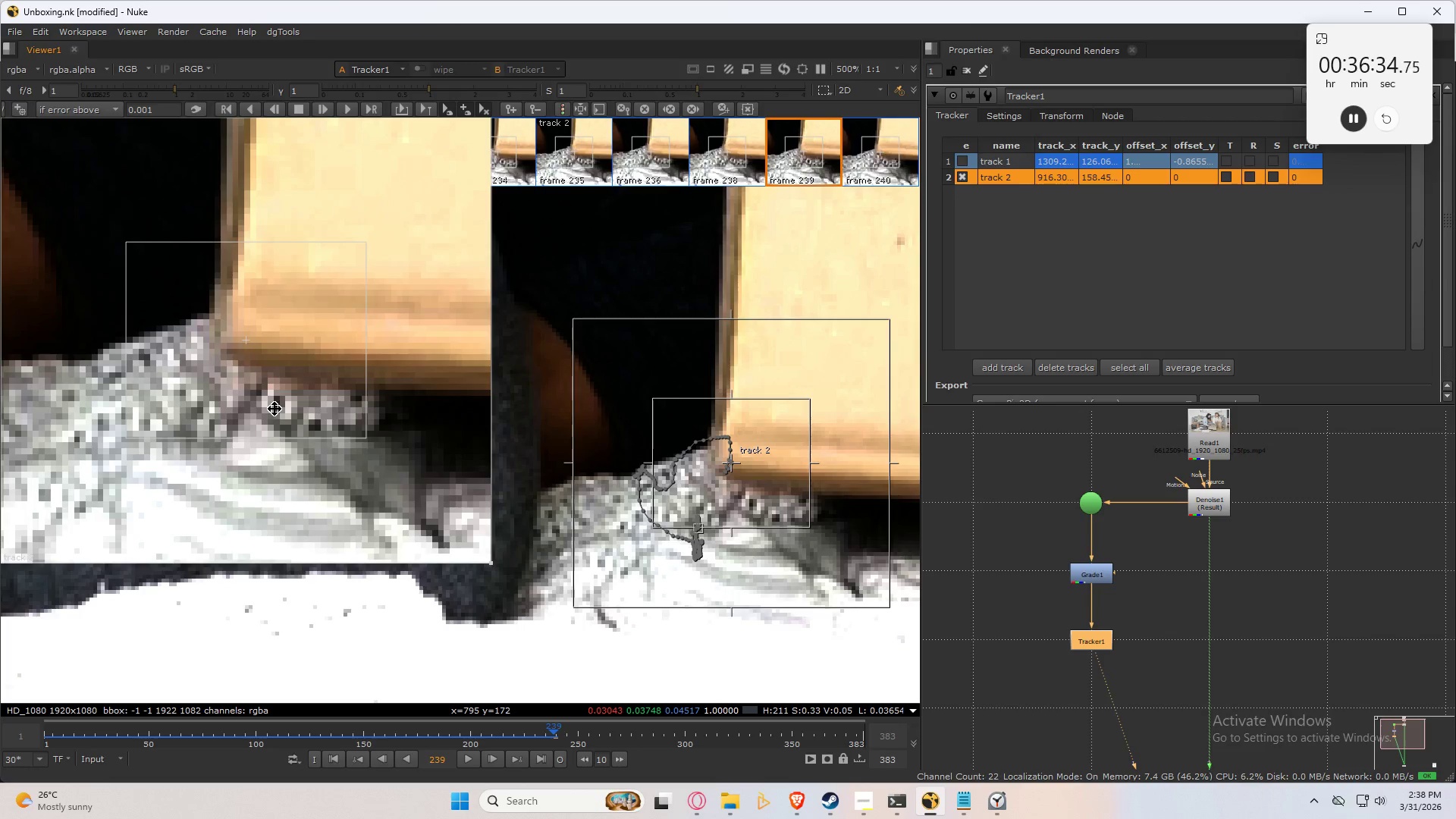 
key(ArrowRight)
 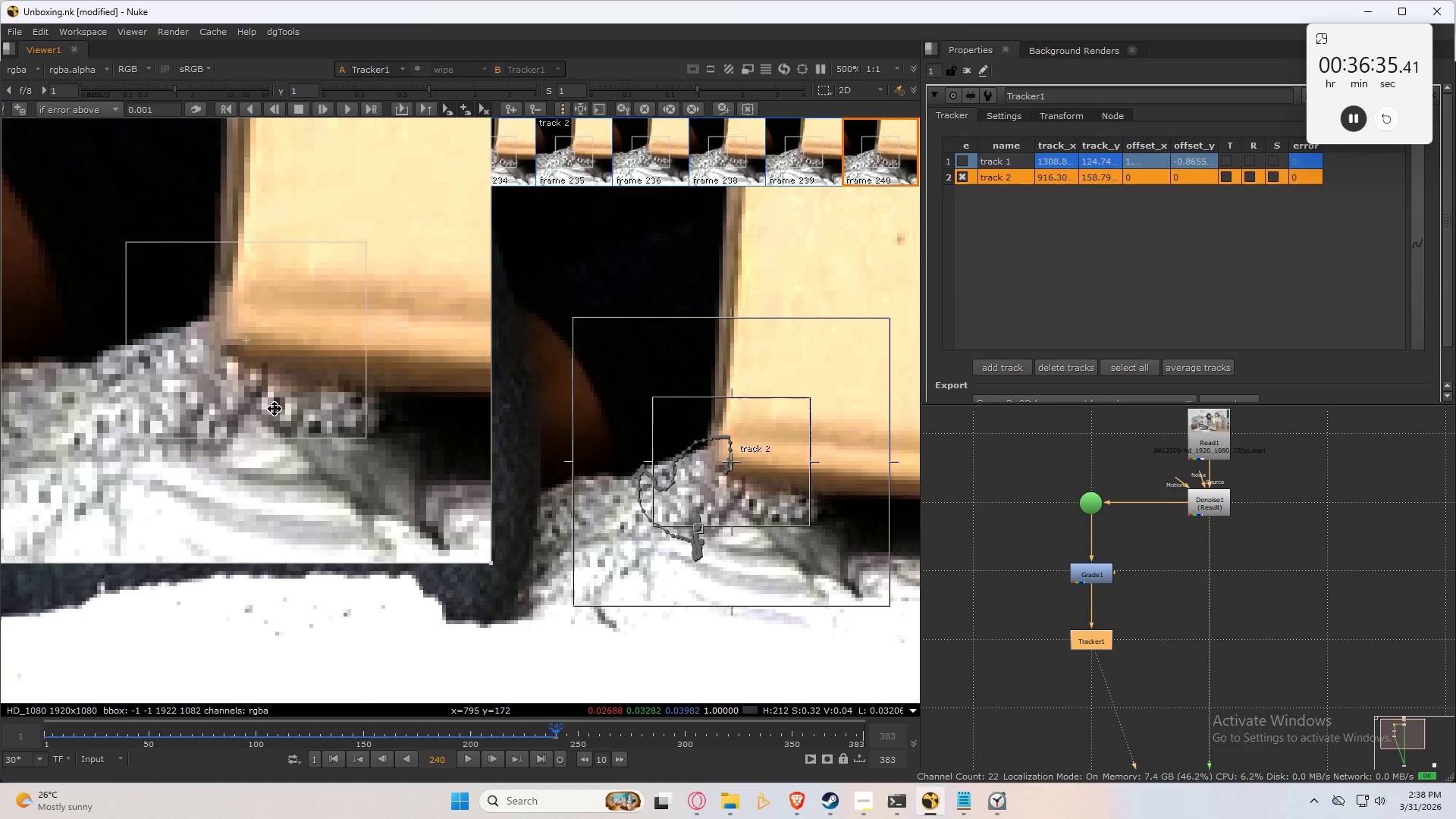 
key(ArrowLeft)
 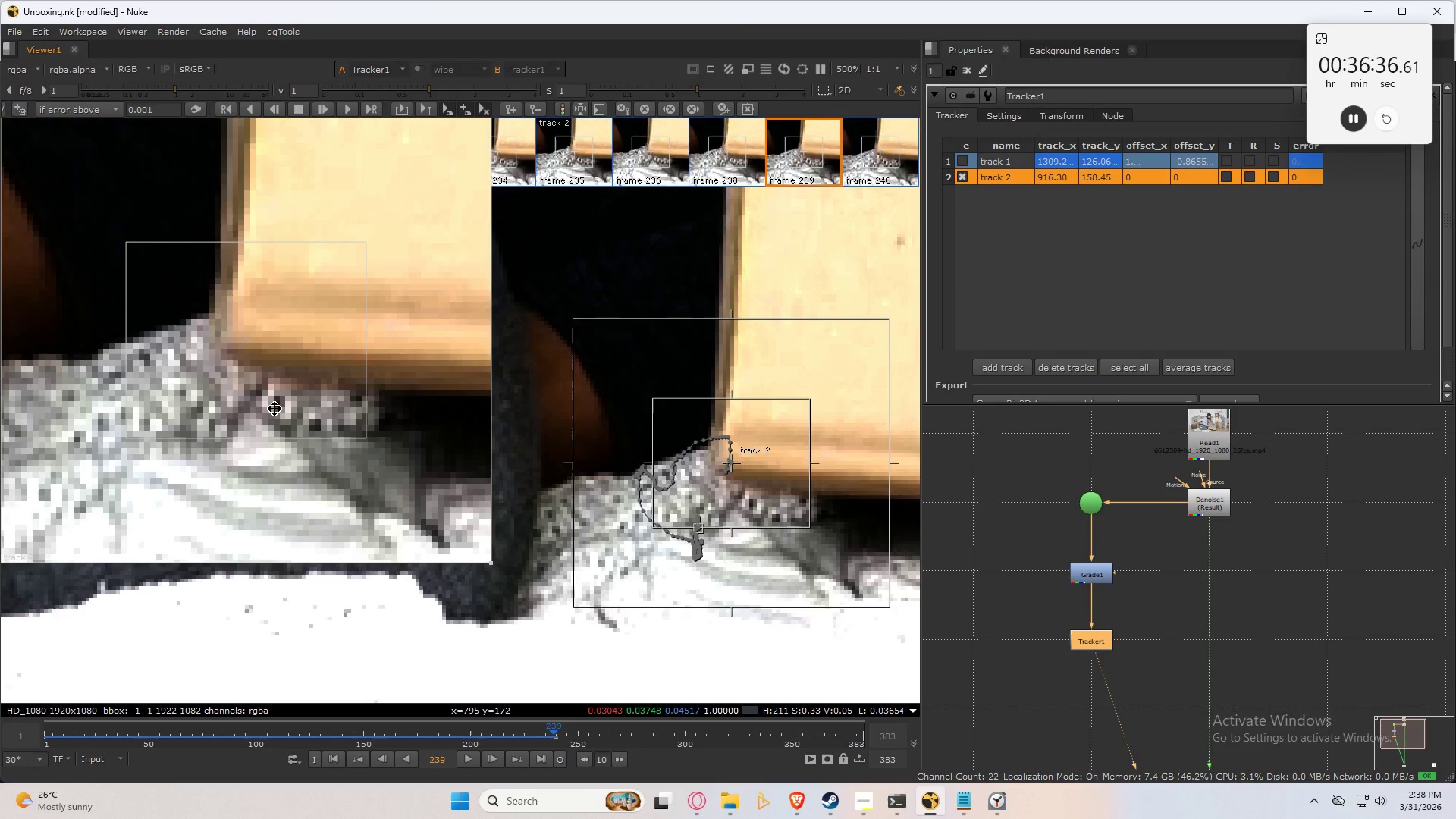 
key(ArrowRight)
 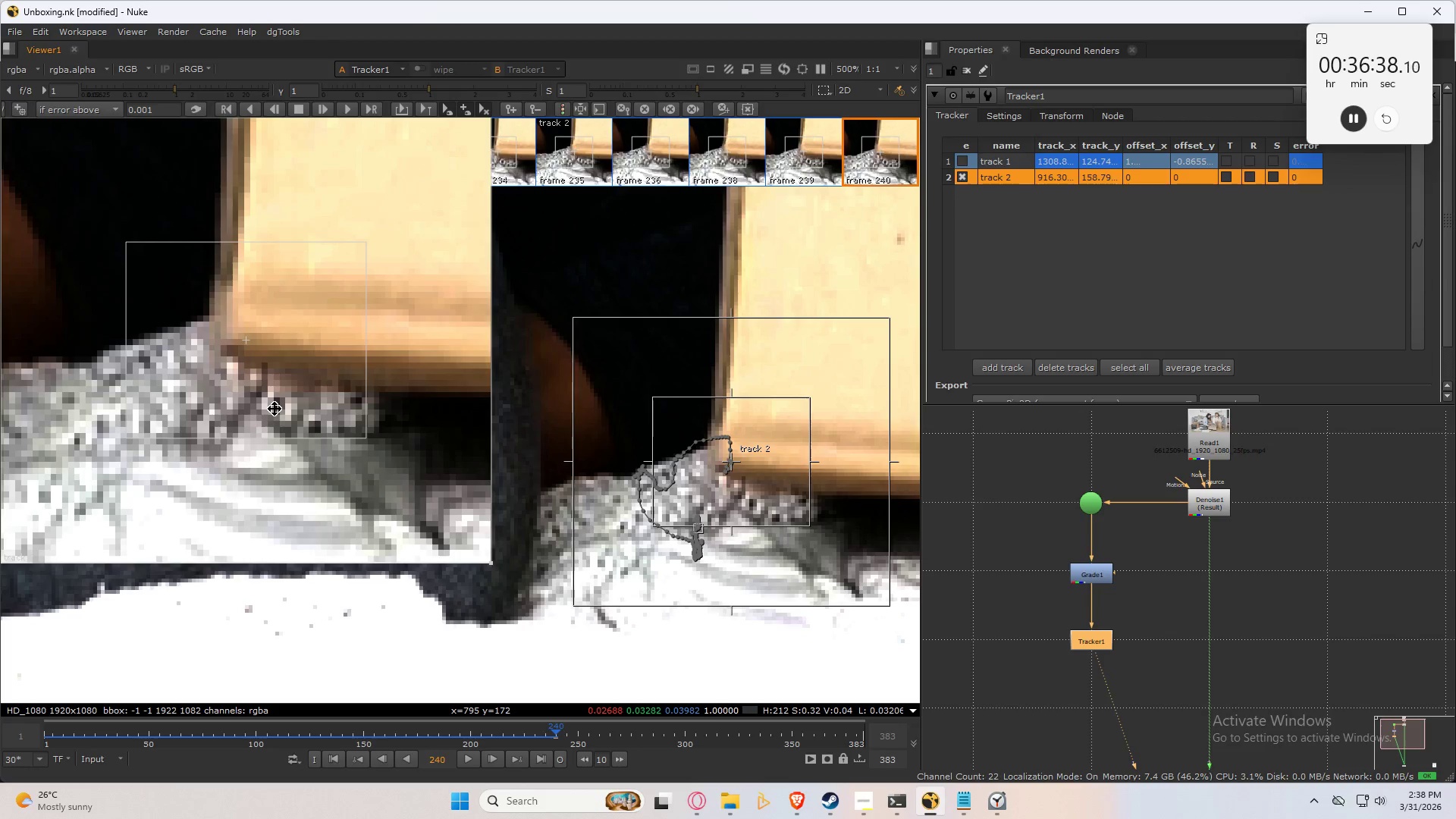 
key(Control+Numpad8)
 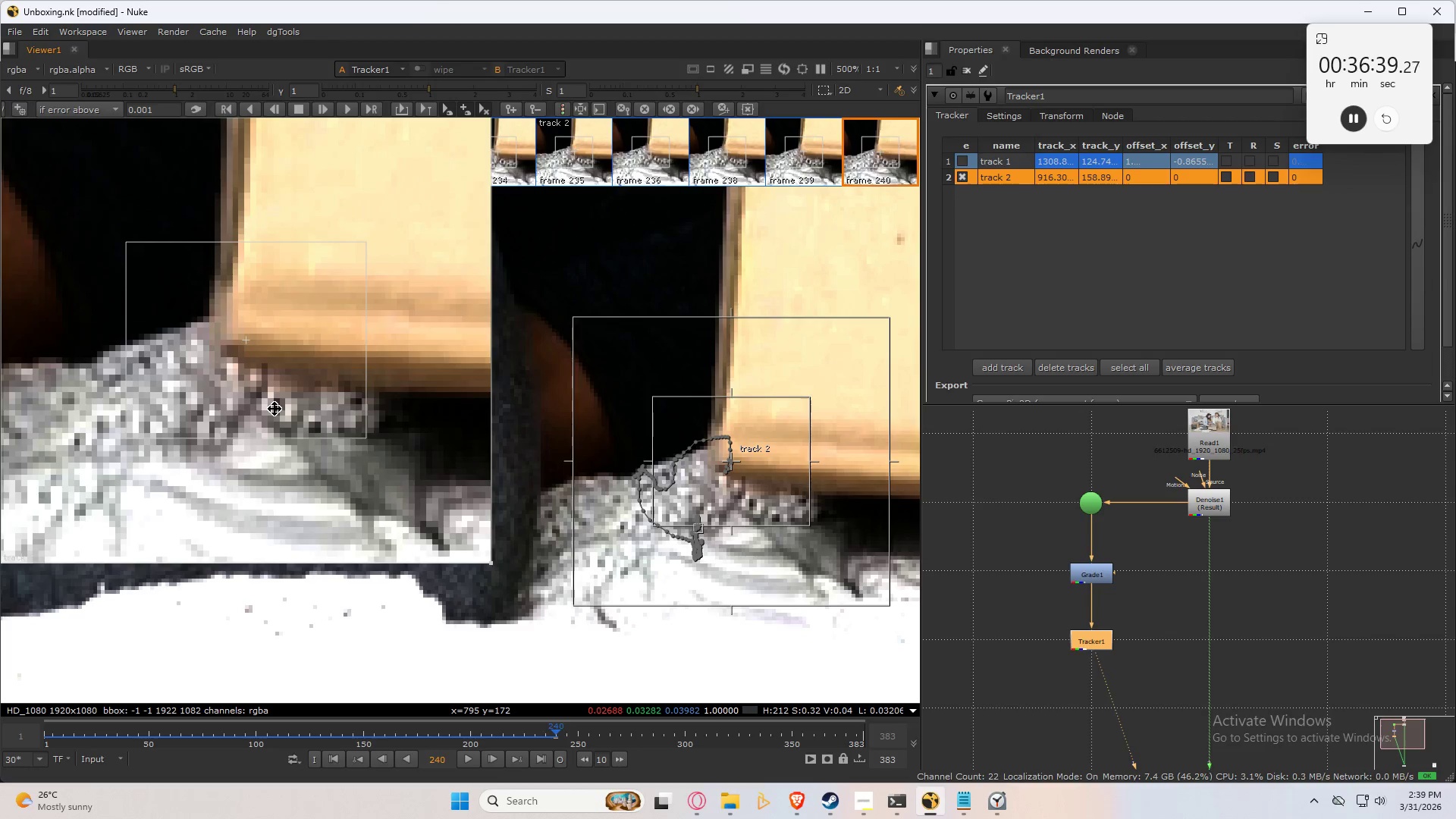 
key(Control+Numpad8)
 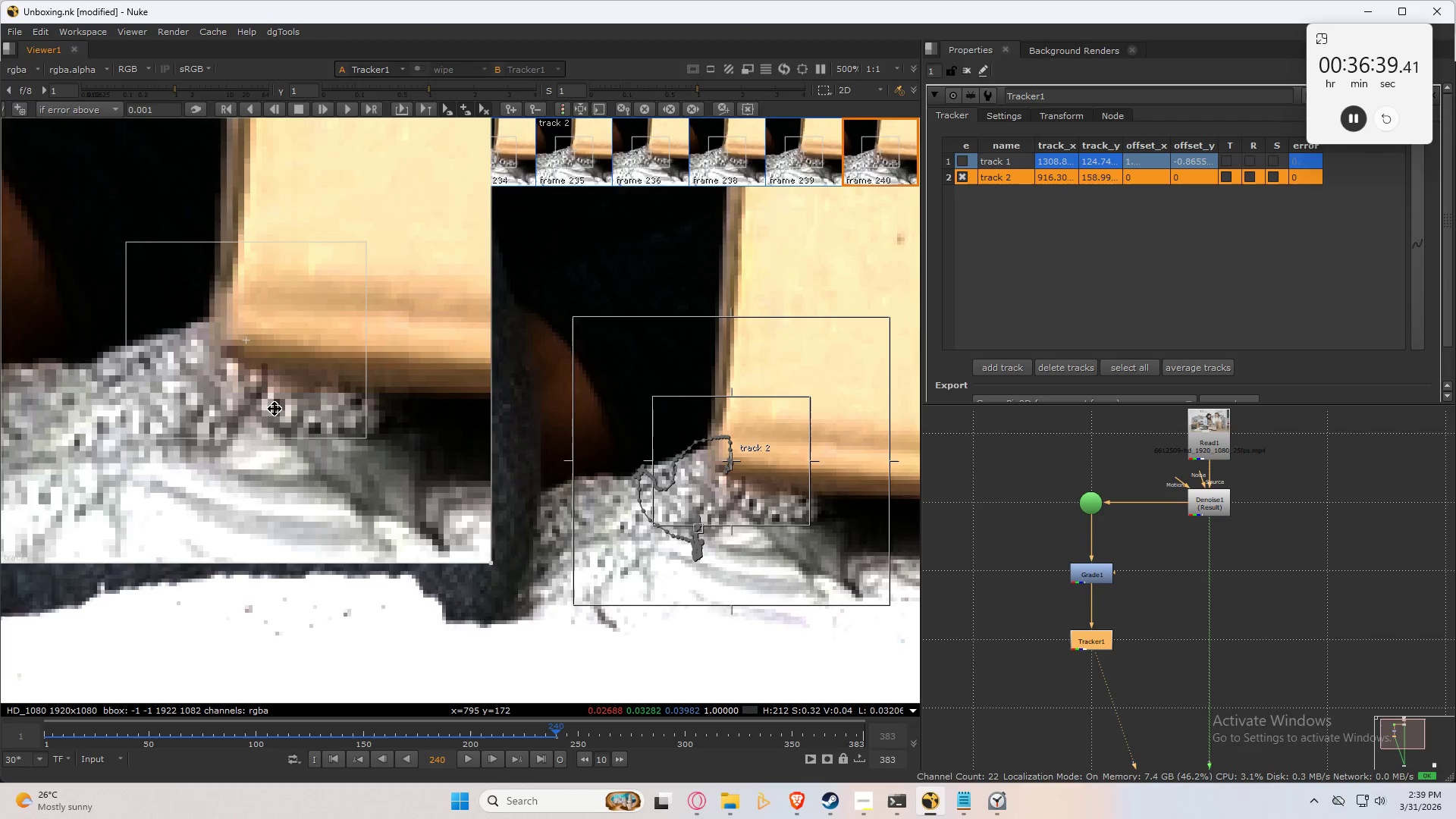 
key(Control+Numpad8)
 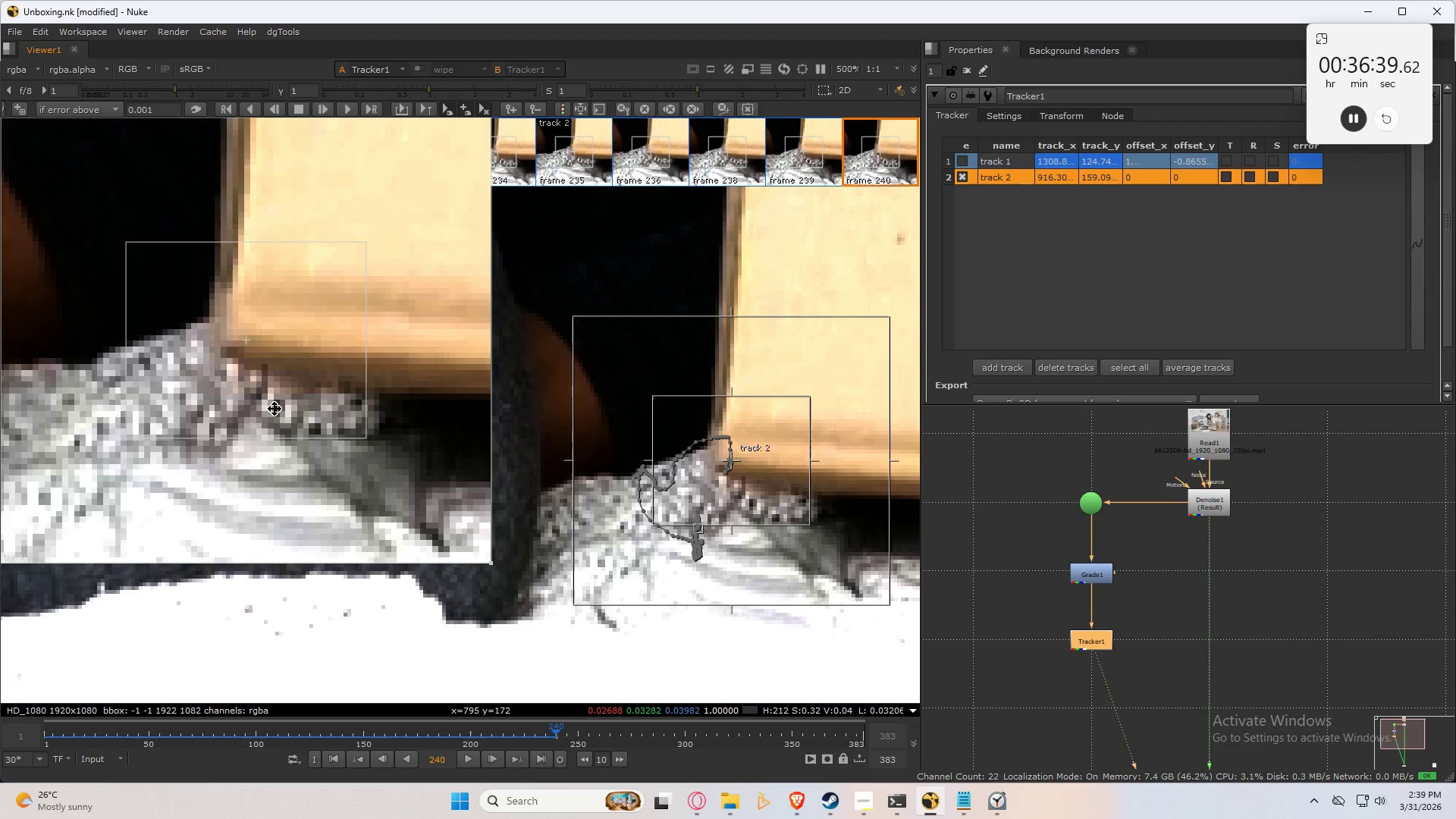 
key(Control+Numpad8)
 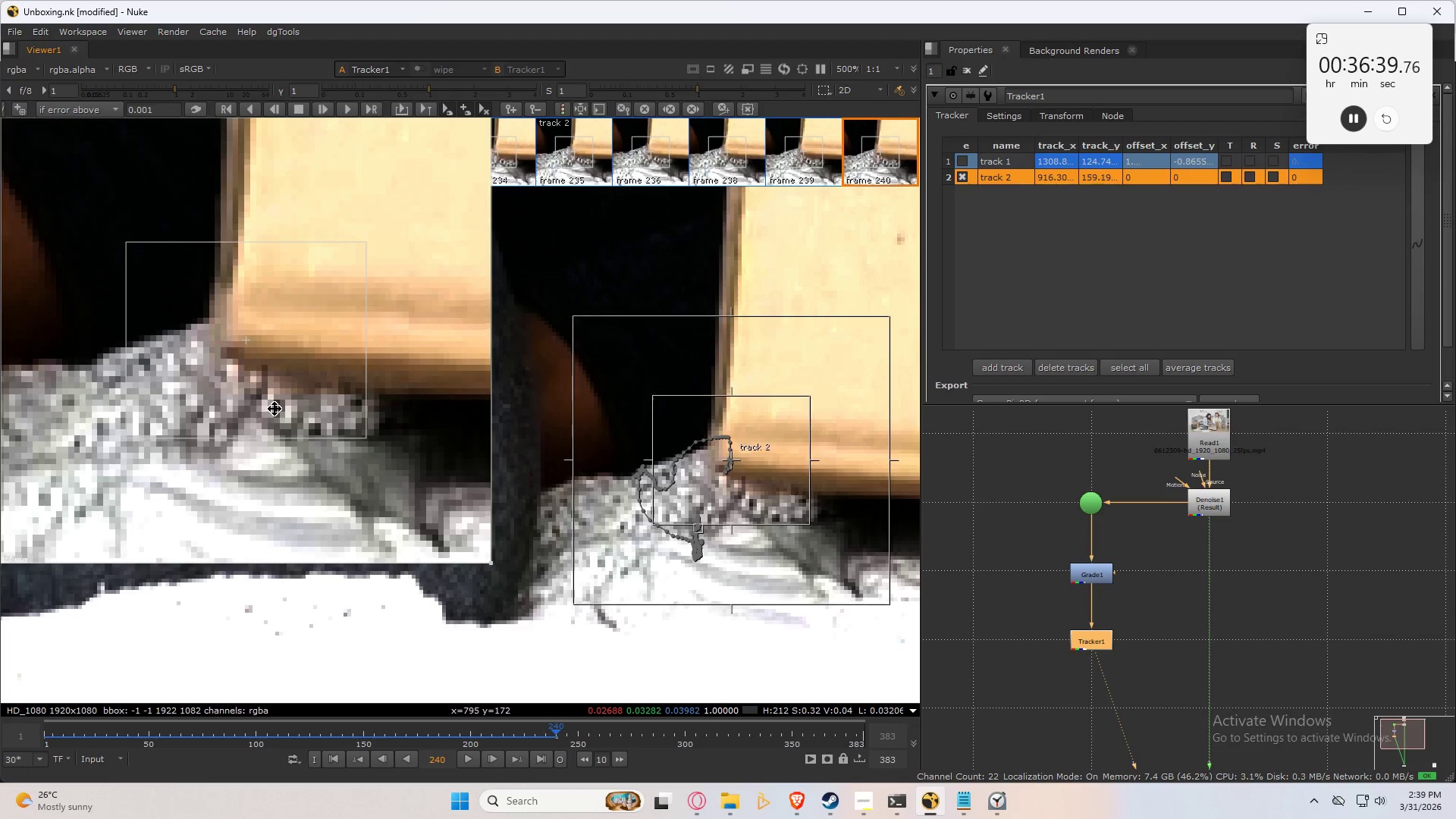 
key(Control+Numpad8)
 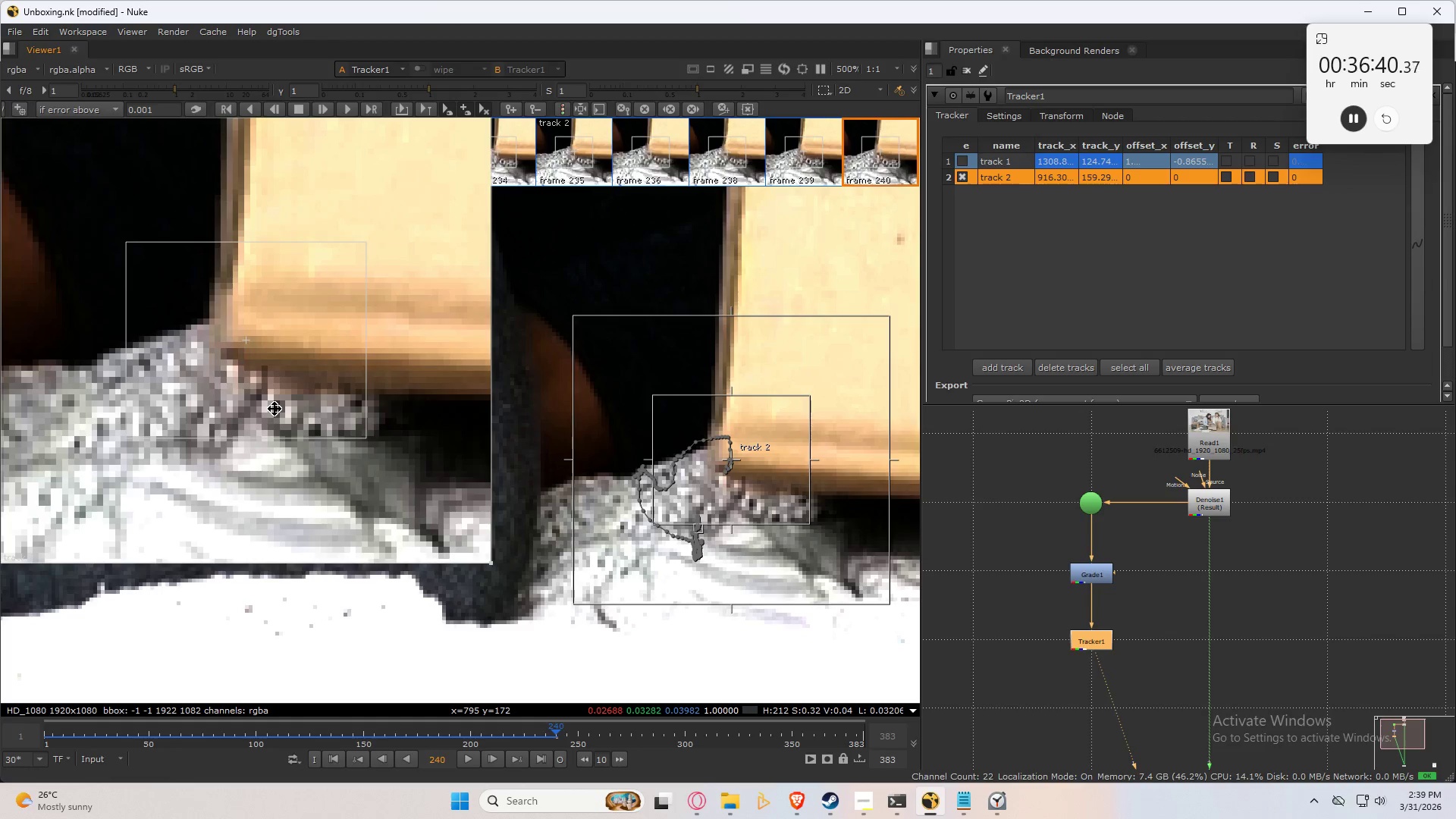 
key(ArrowLeft)
 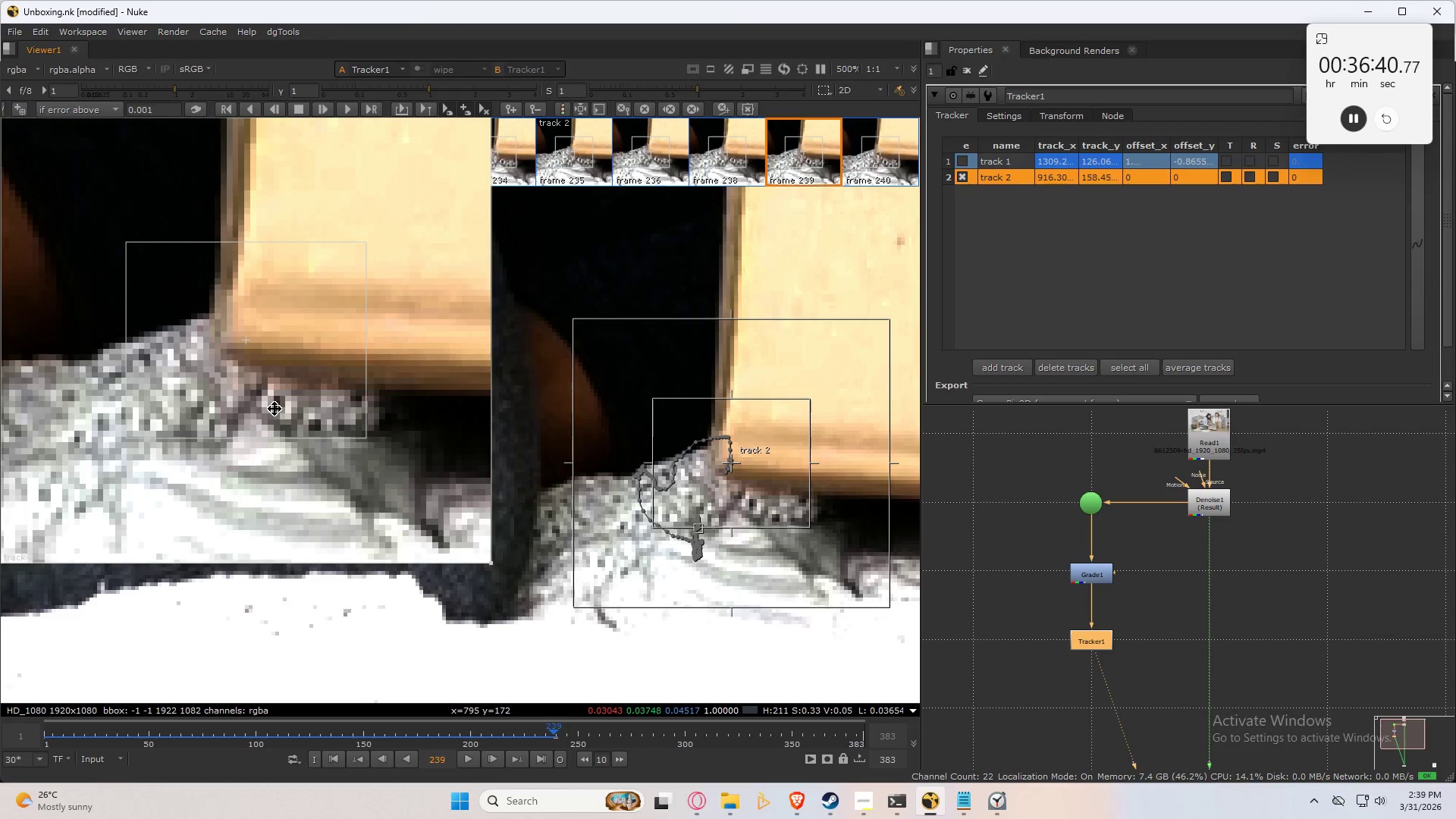 
key(ArrowRight)
 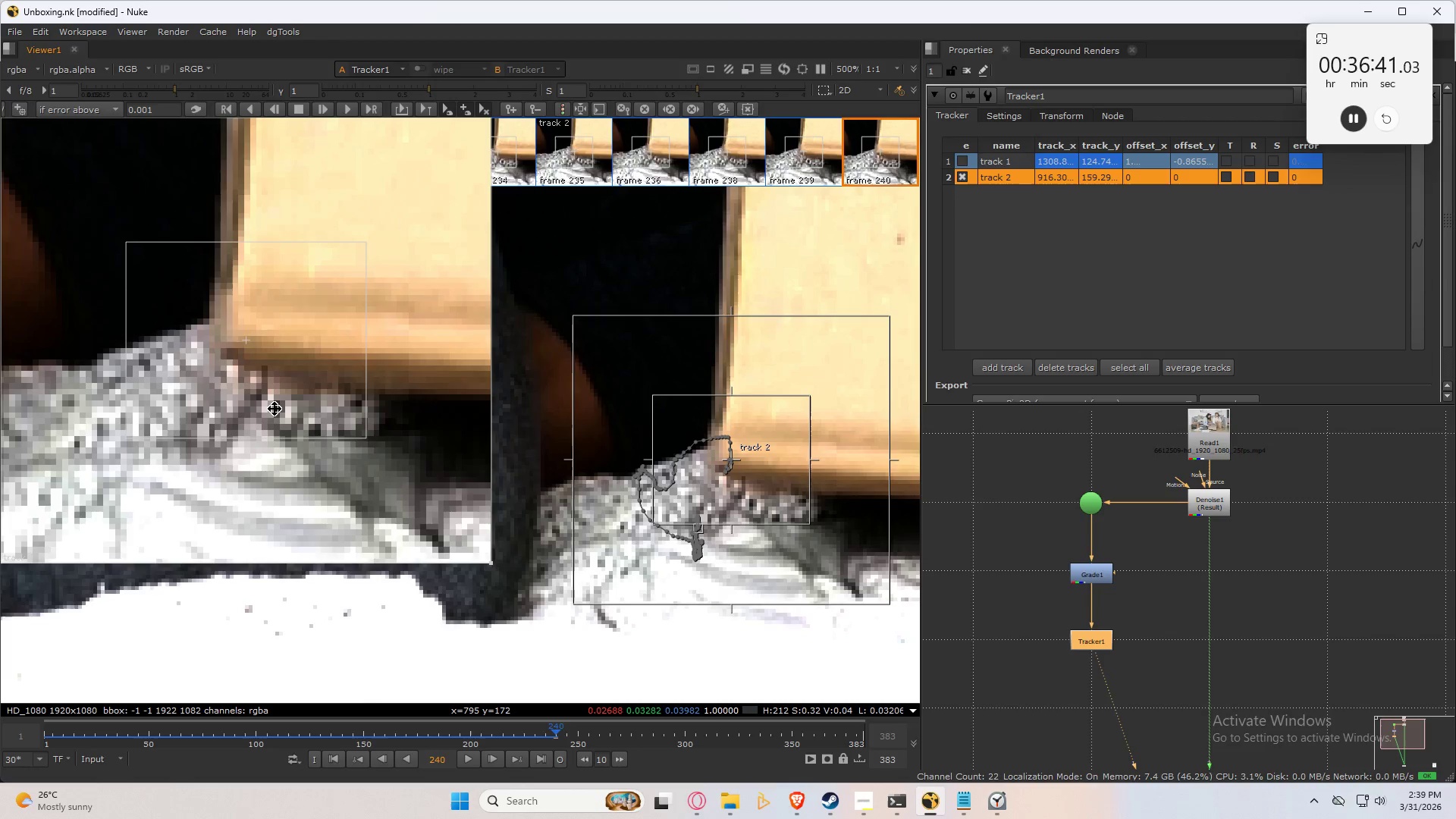 
key(ArrowLeft)
 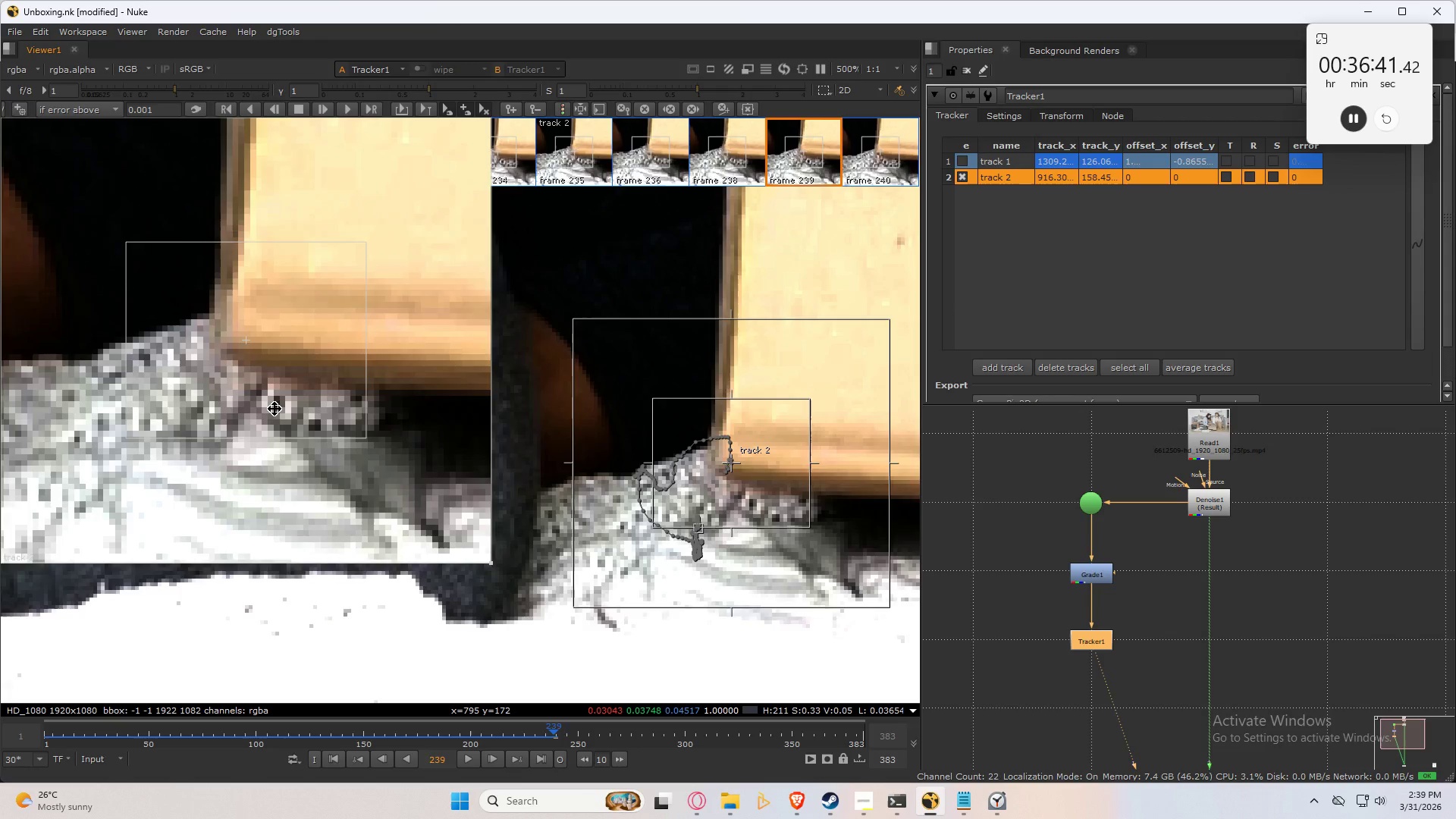 
key(ArrowRight)
 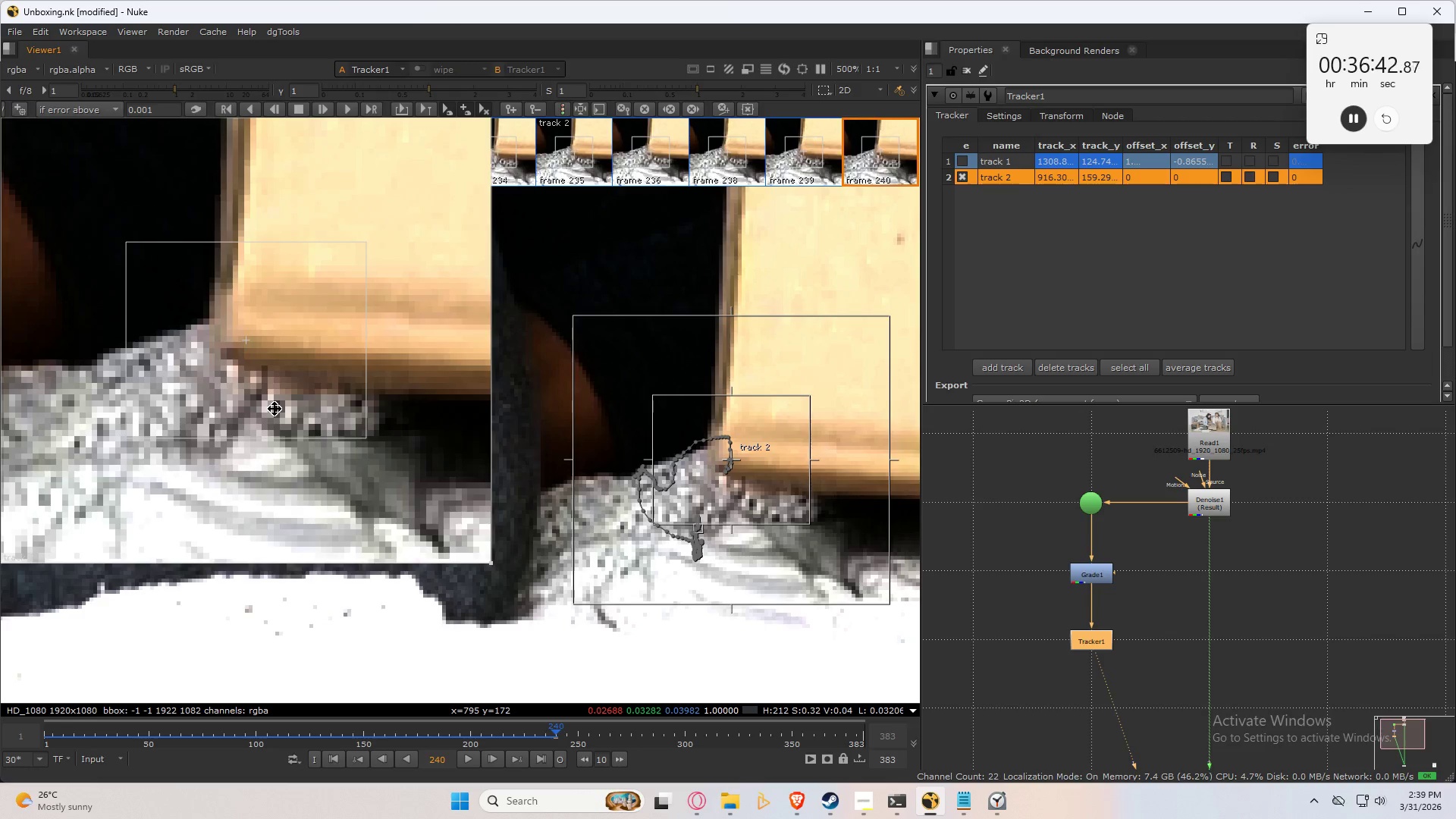 
key(C)
 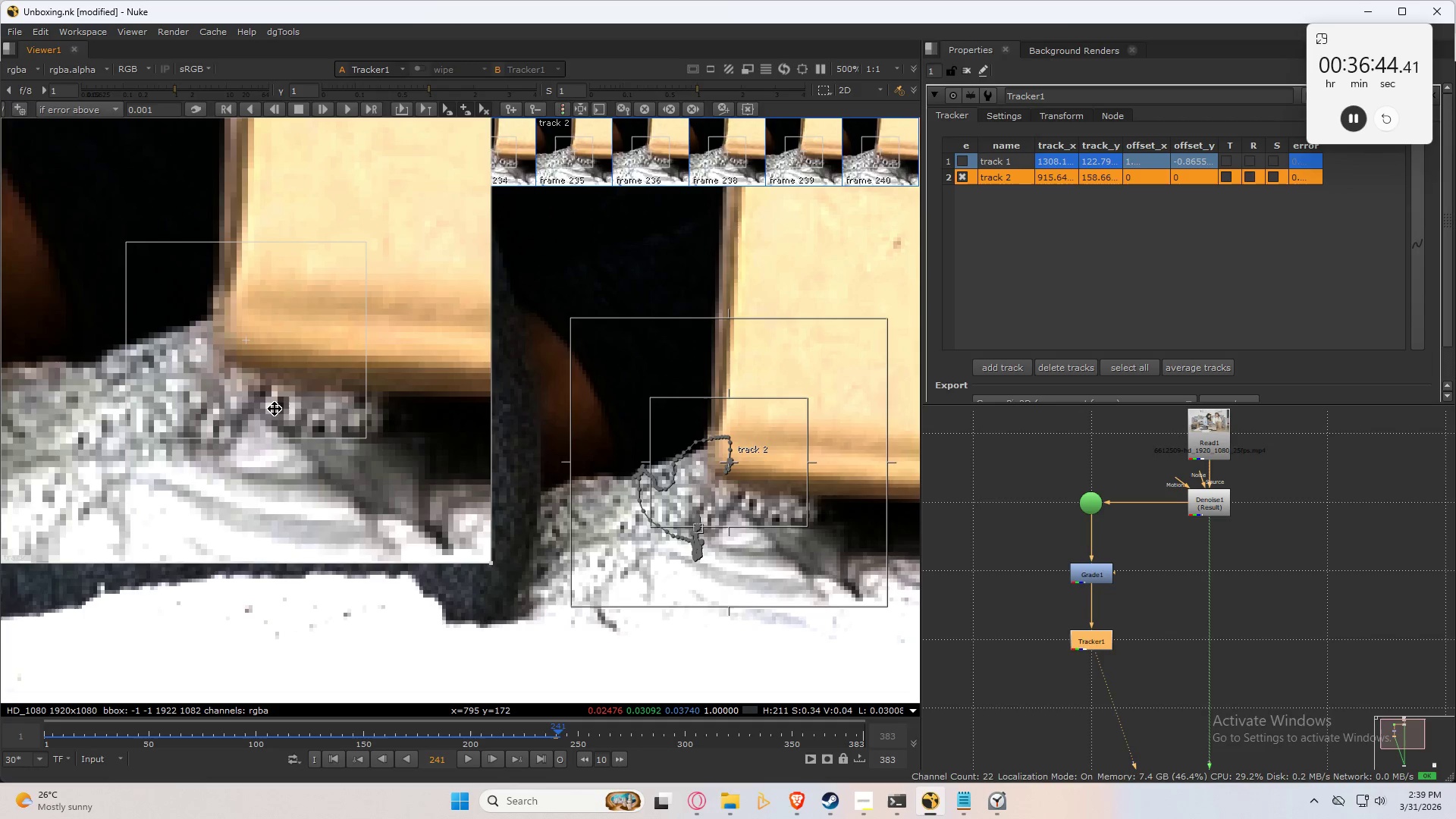 
key(Control+Numpad2)
 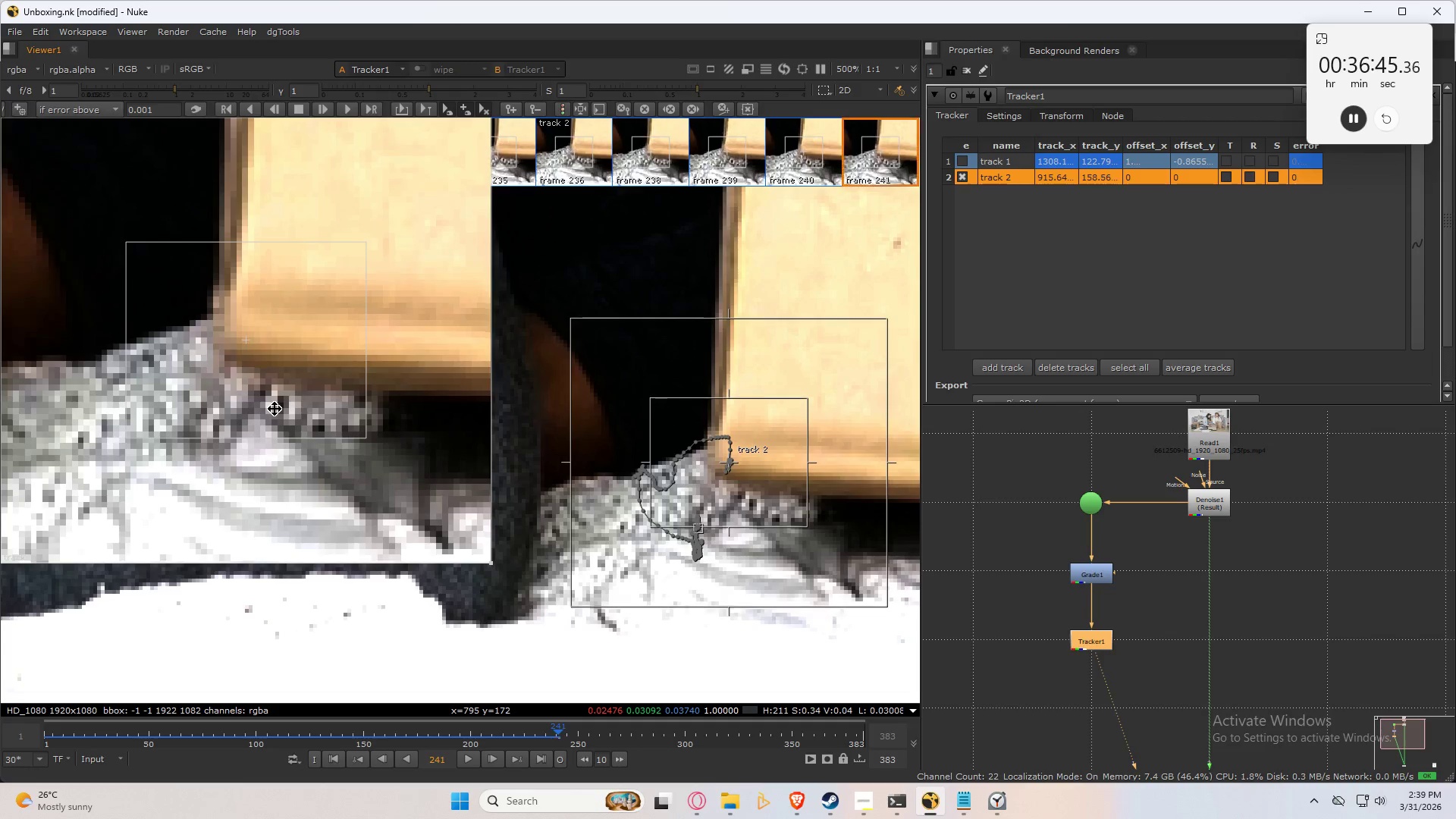 
key(Control+Numpad2)
 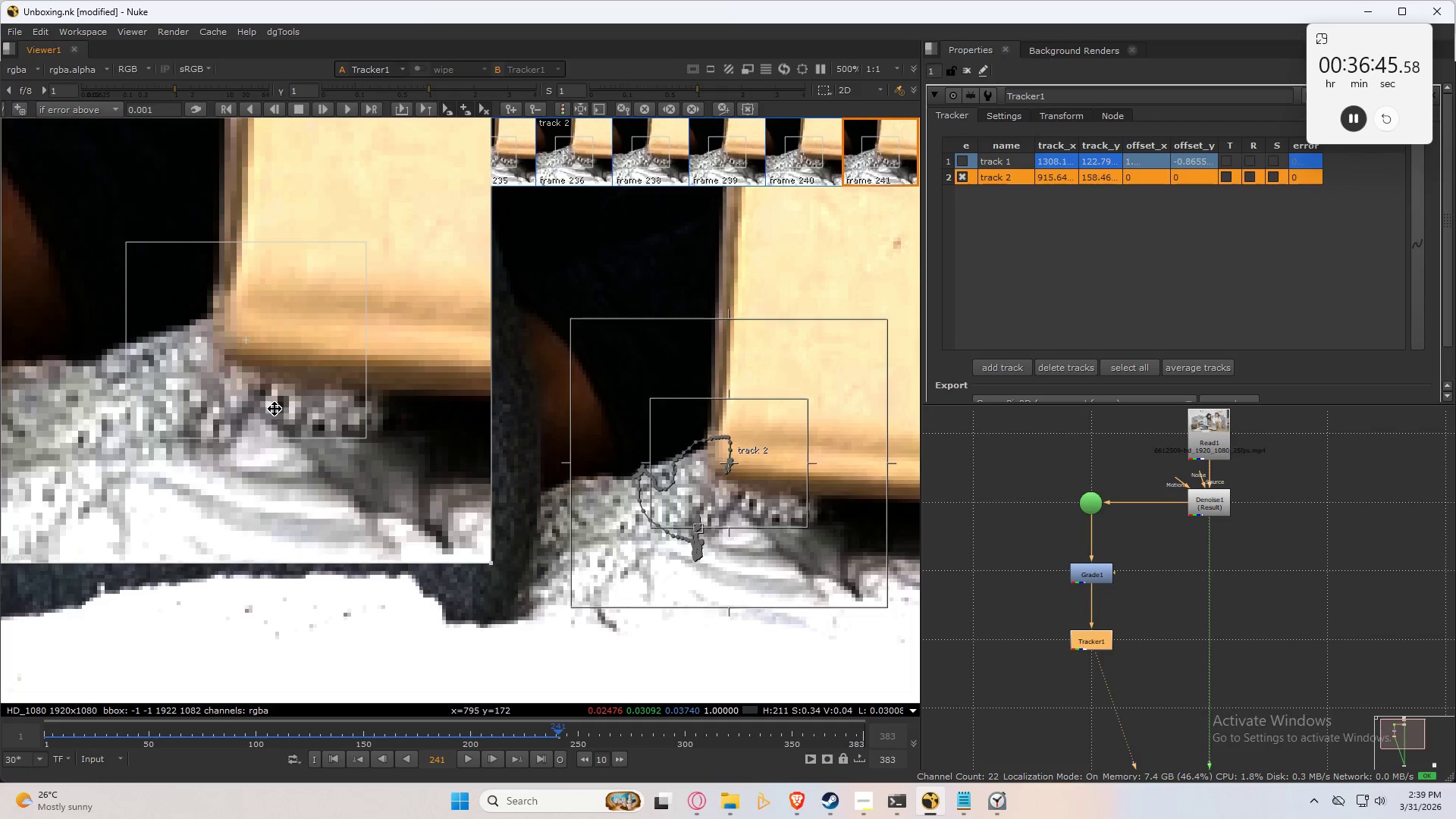 
key(Control+Numpad2)
 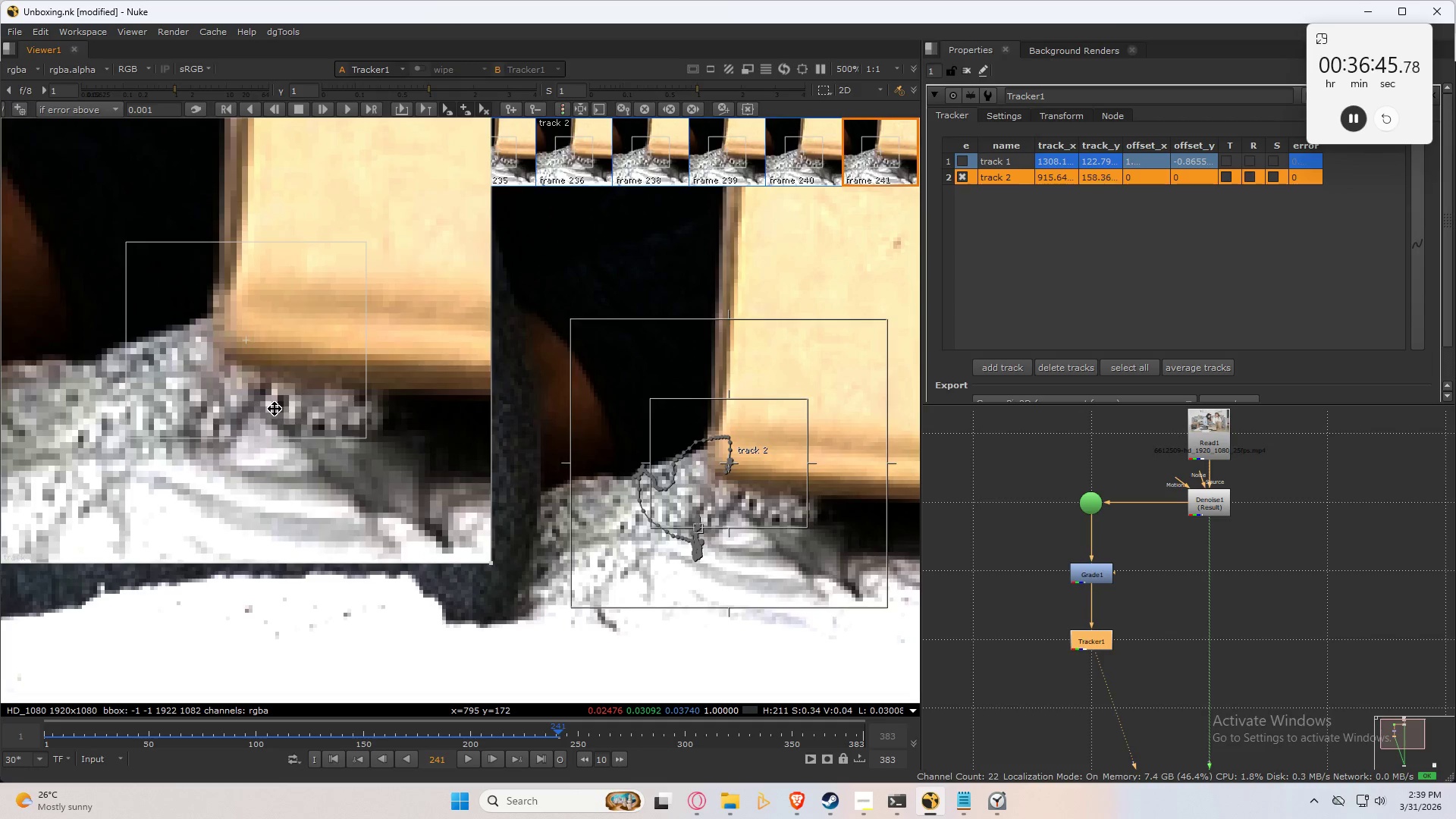 
key(Control+Numpad2)
 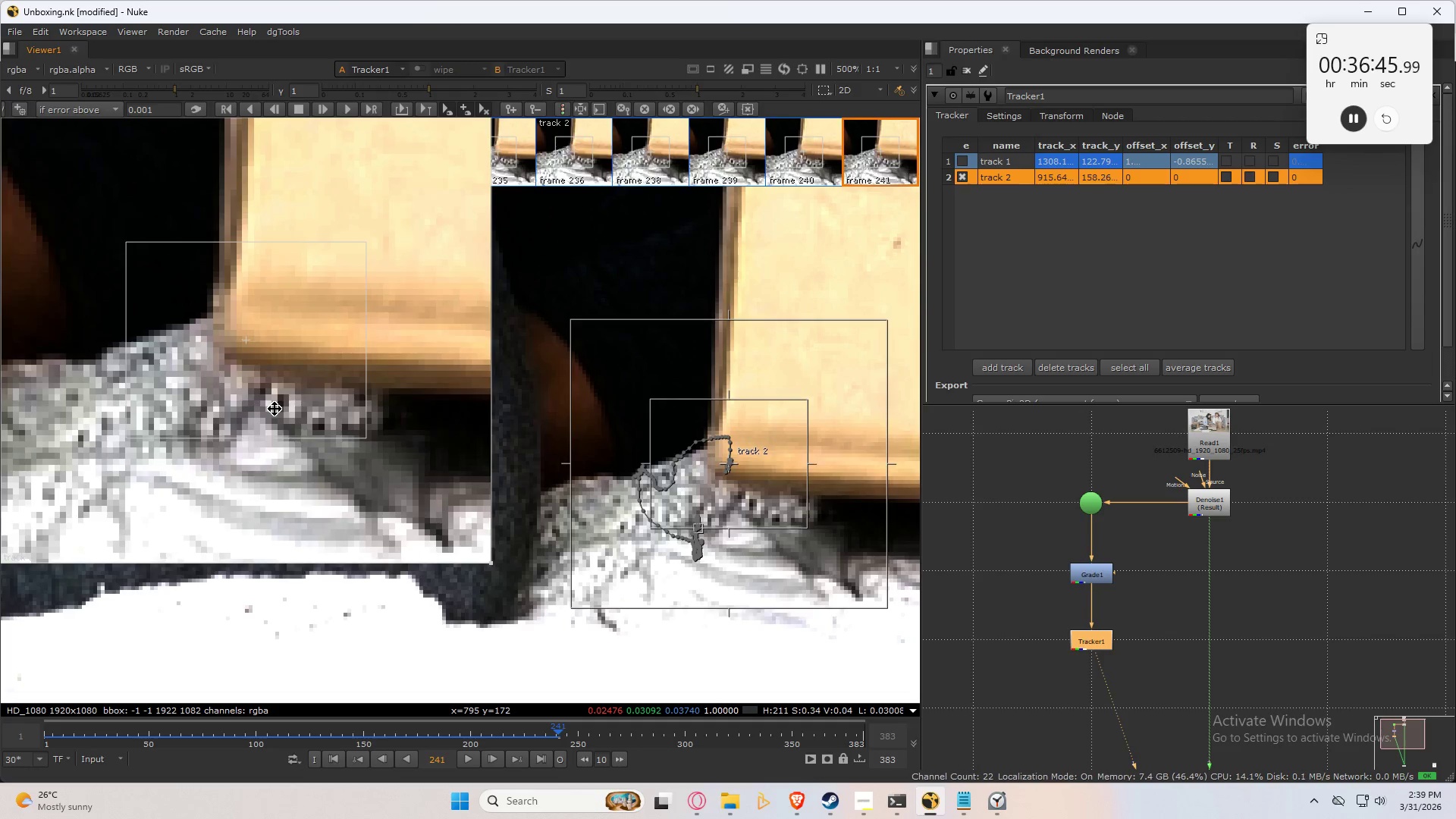 
key(Control+Numpad2)
 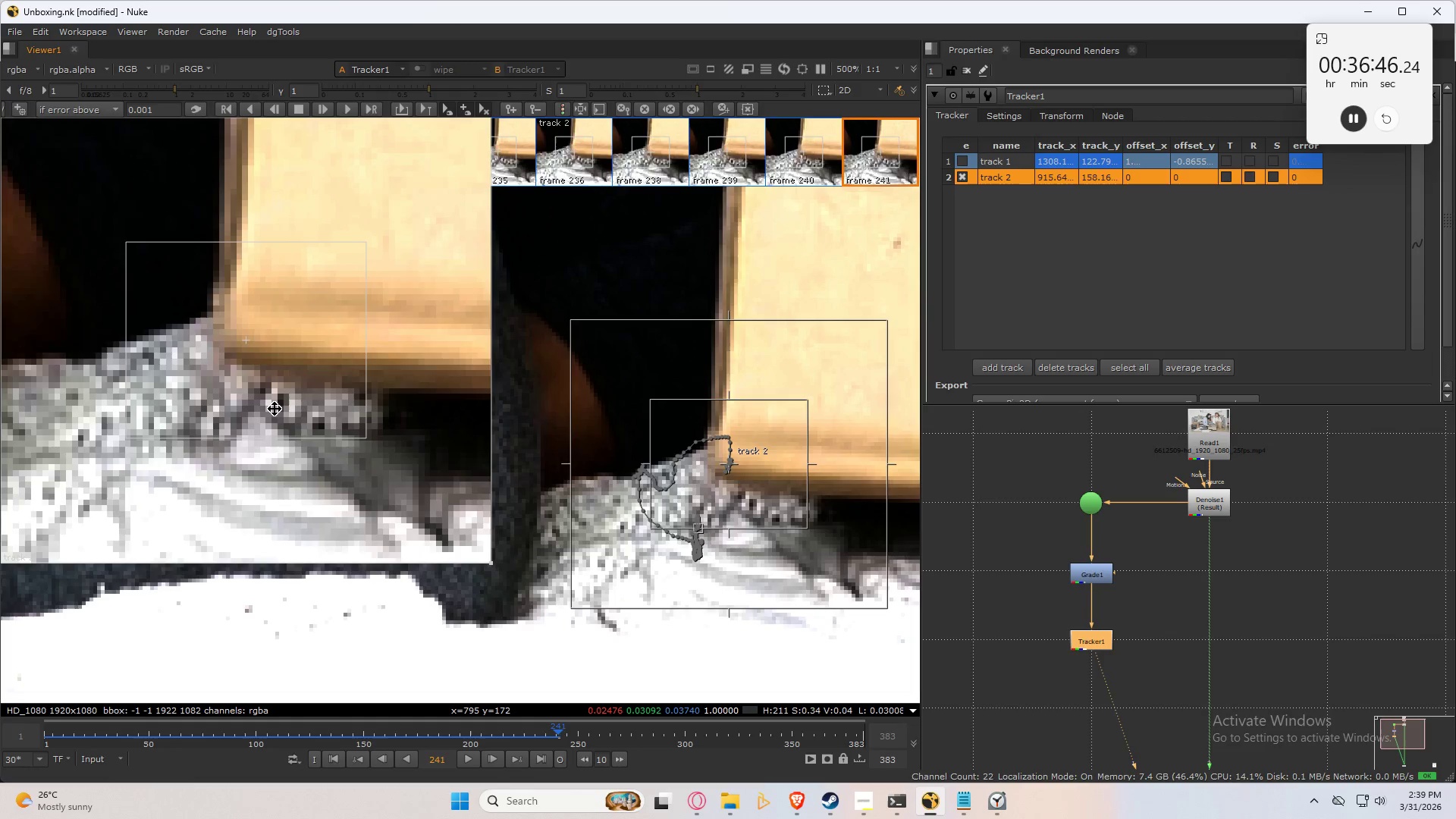 
key(Control+Numpad2)
 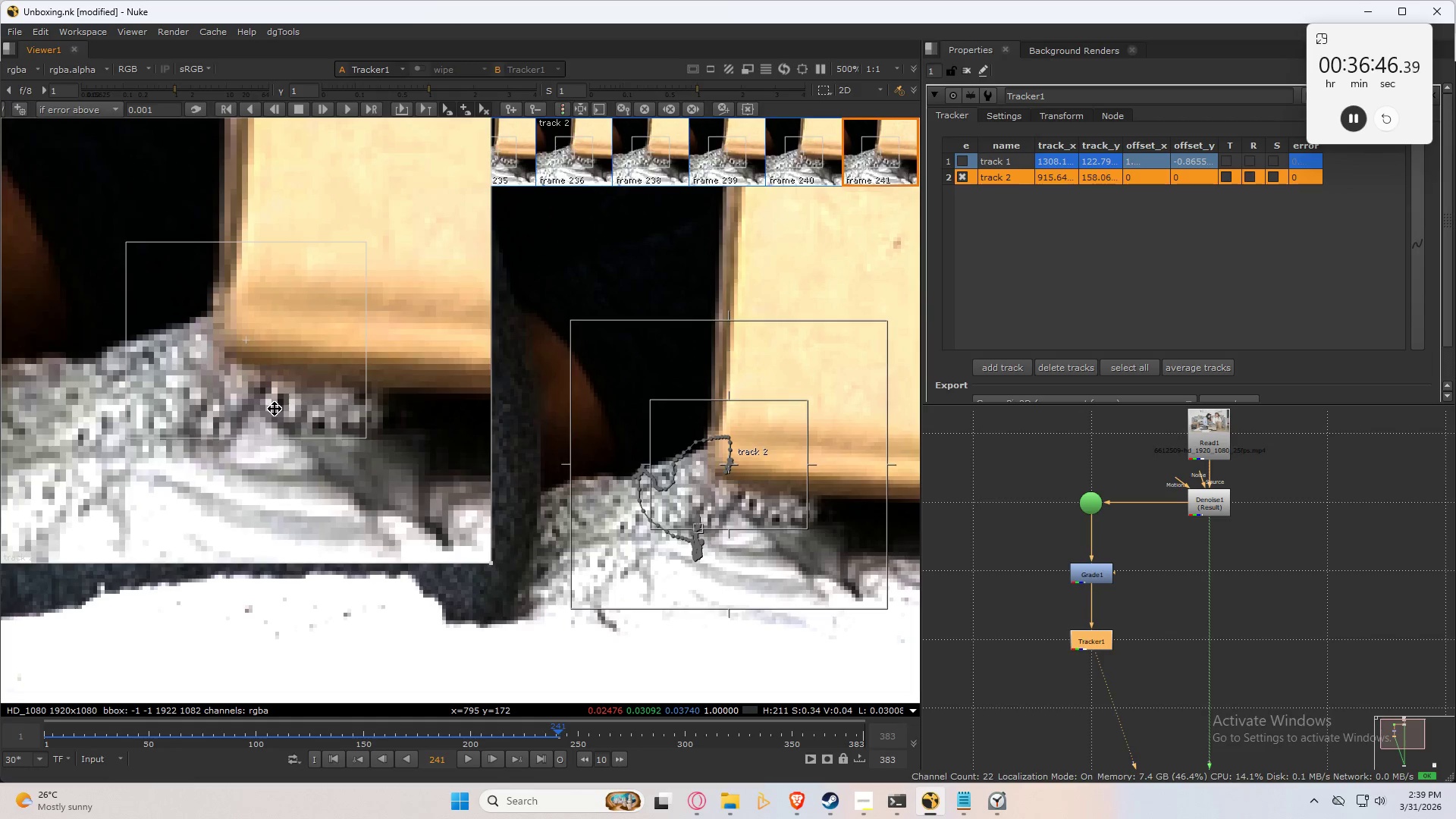 
key(Control+Numpad2)
 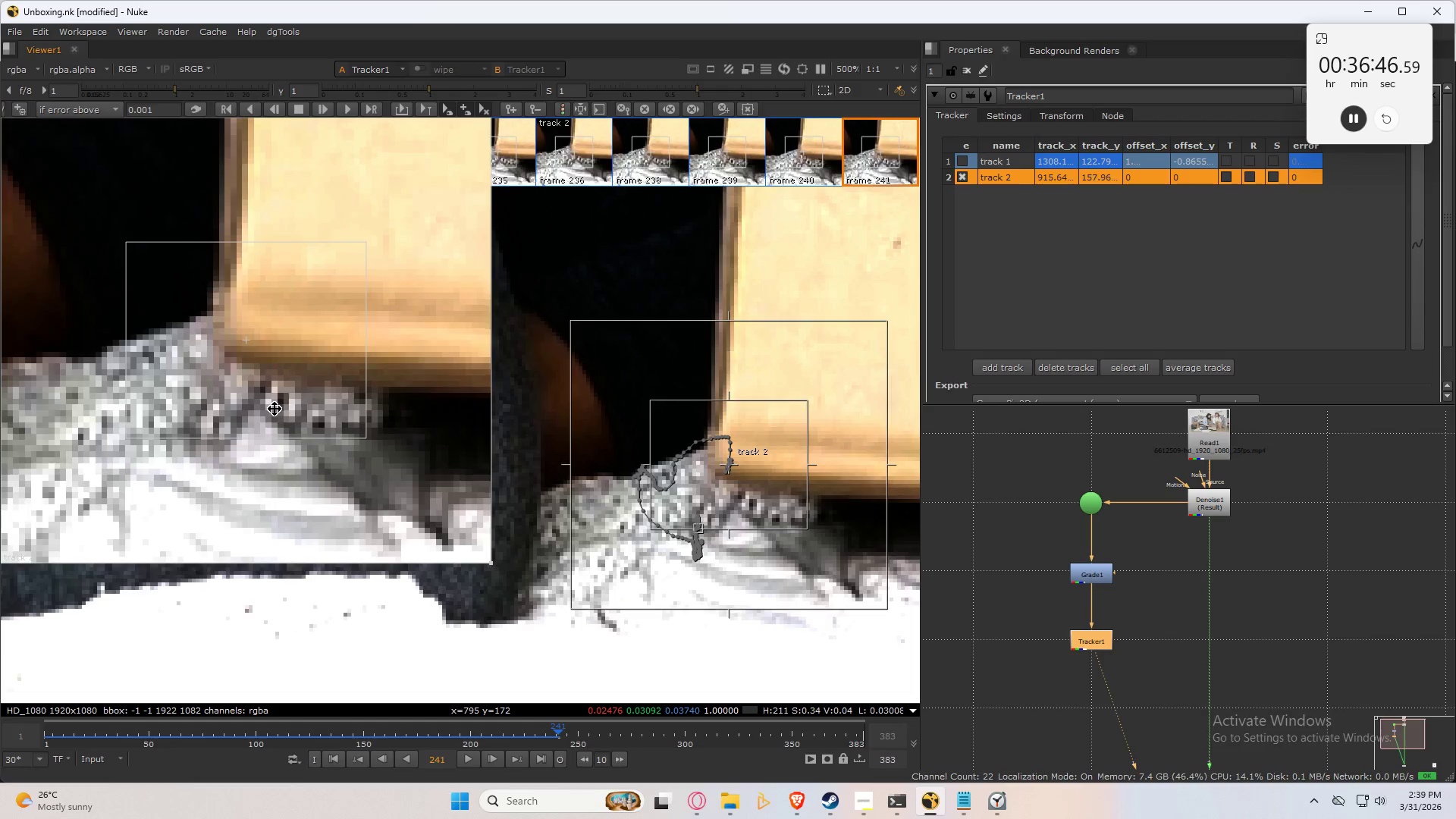 
key(Control+Numpad2)
 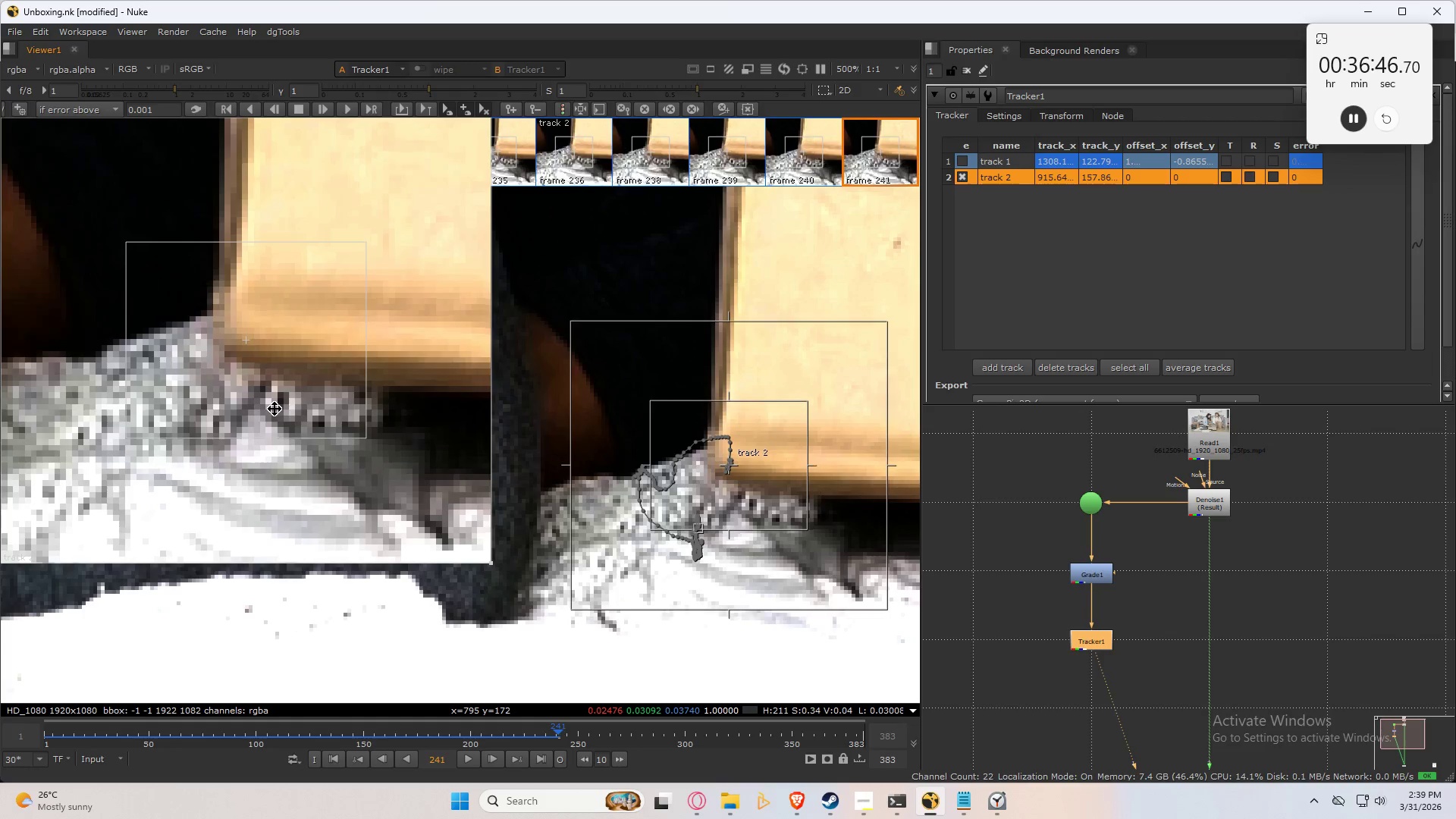 
key(Control+Numpad2)
 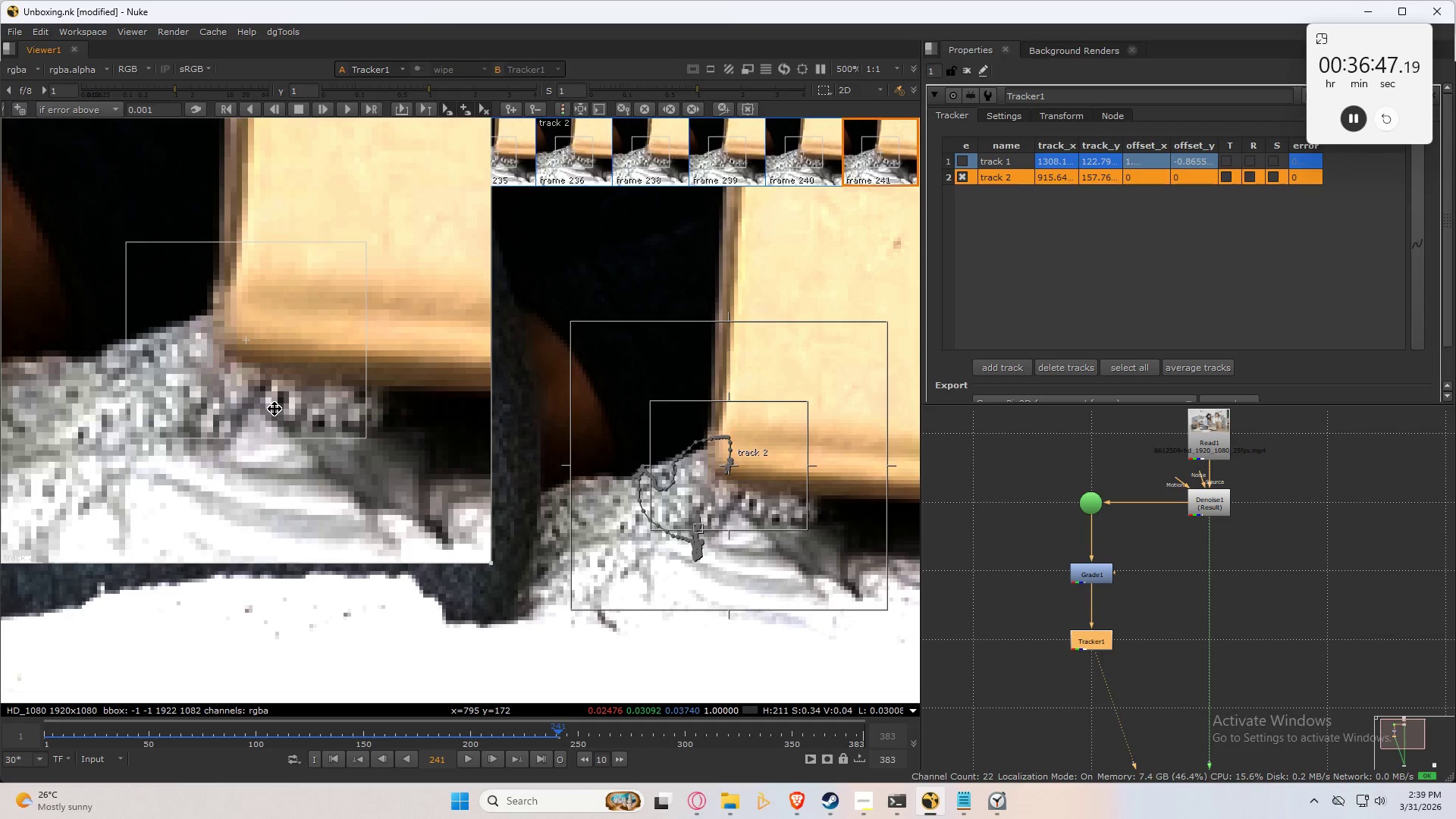 
key(ArrowLeft)
 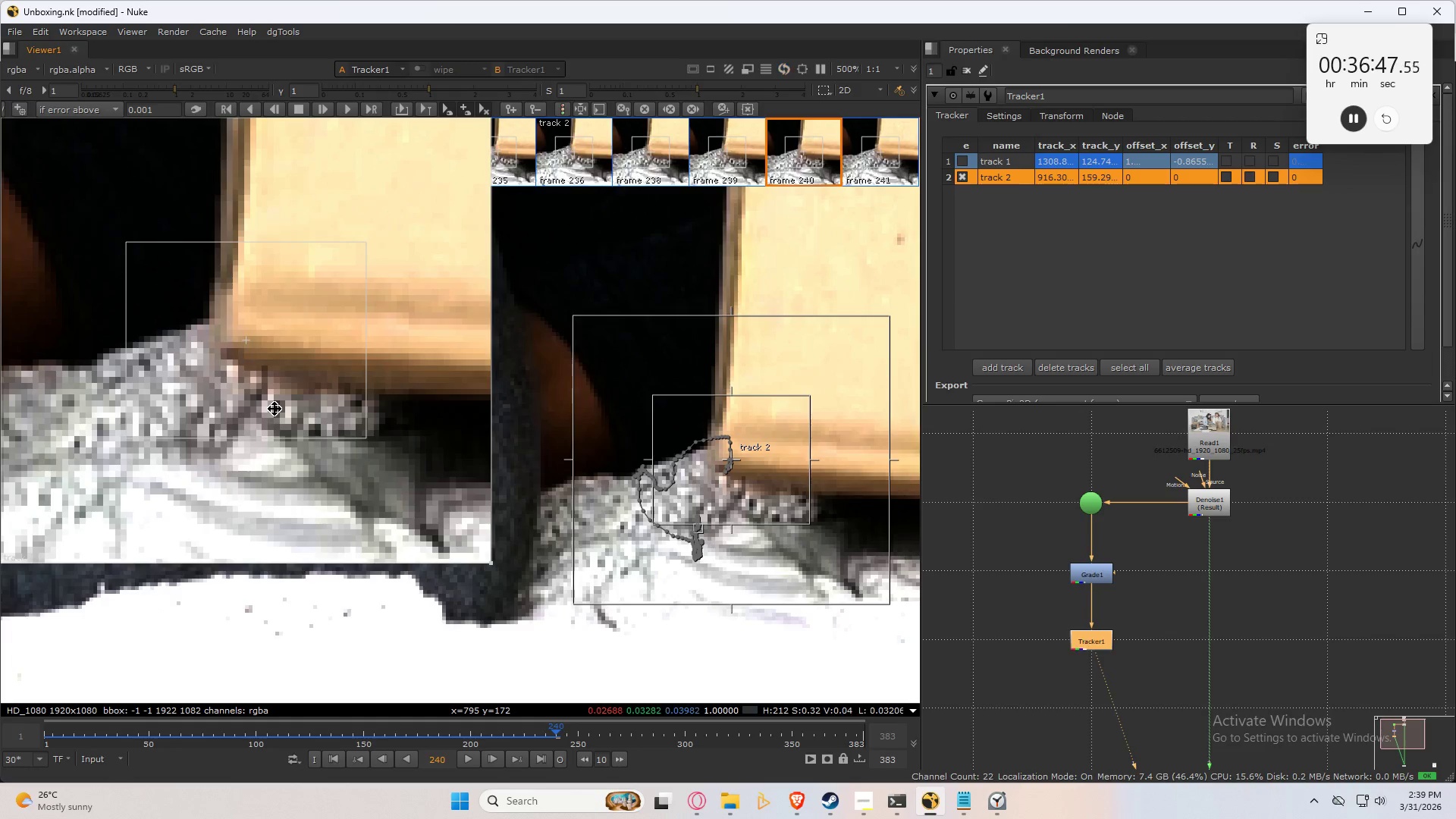 
key(ArrowRight)
 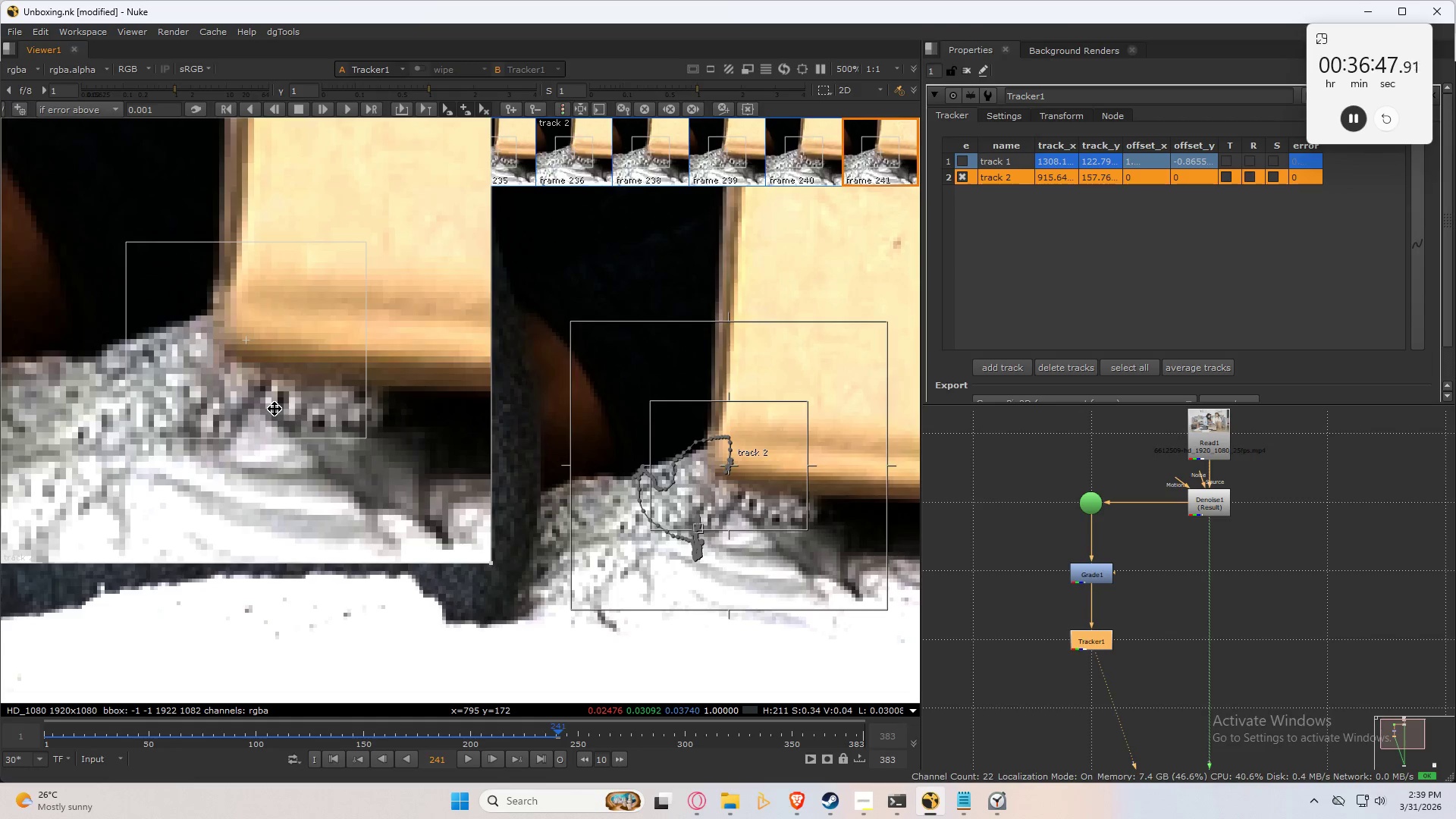 
key(ArrowLeft)
 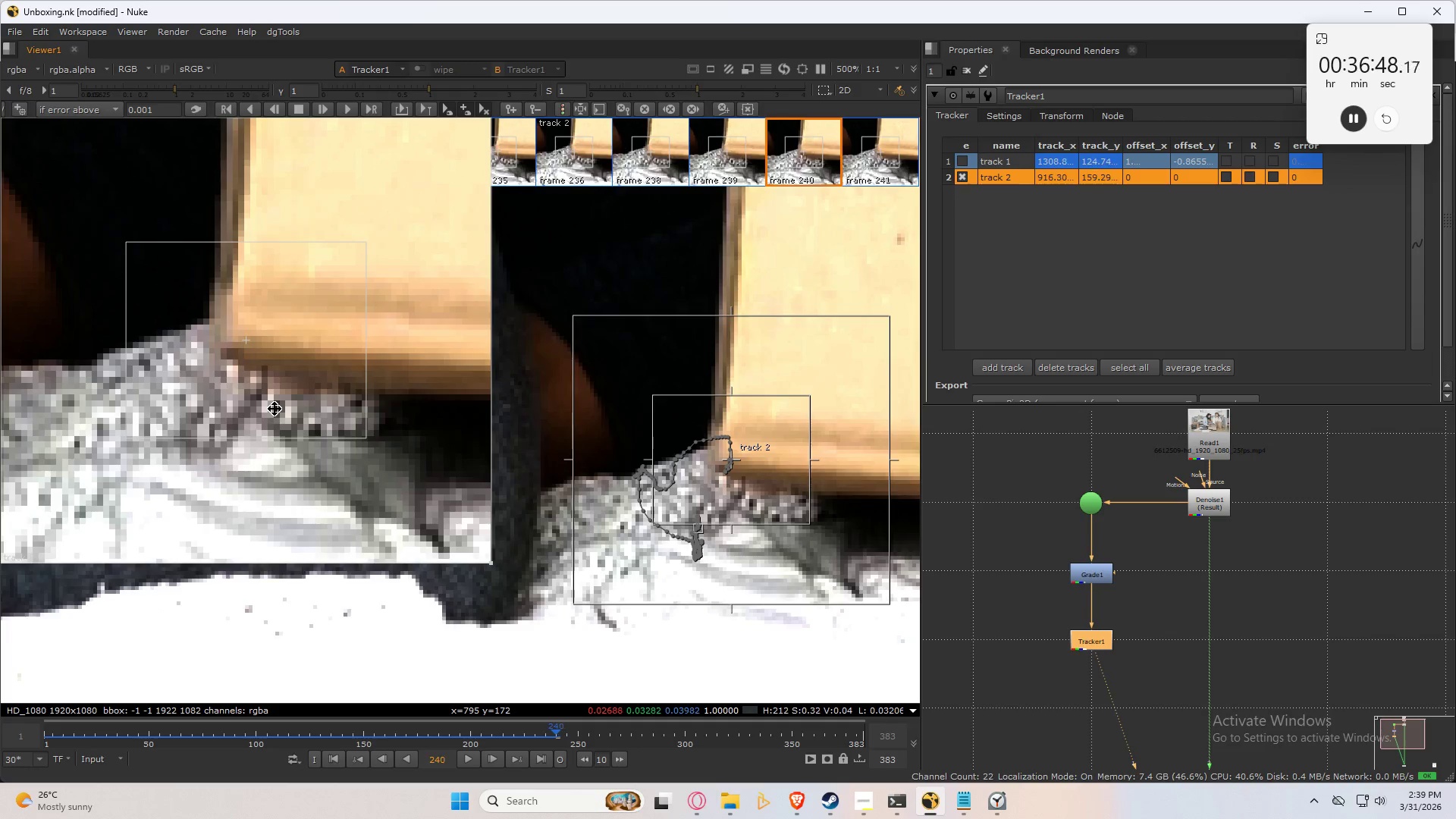 
key(ArrowRight)
 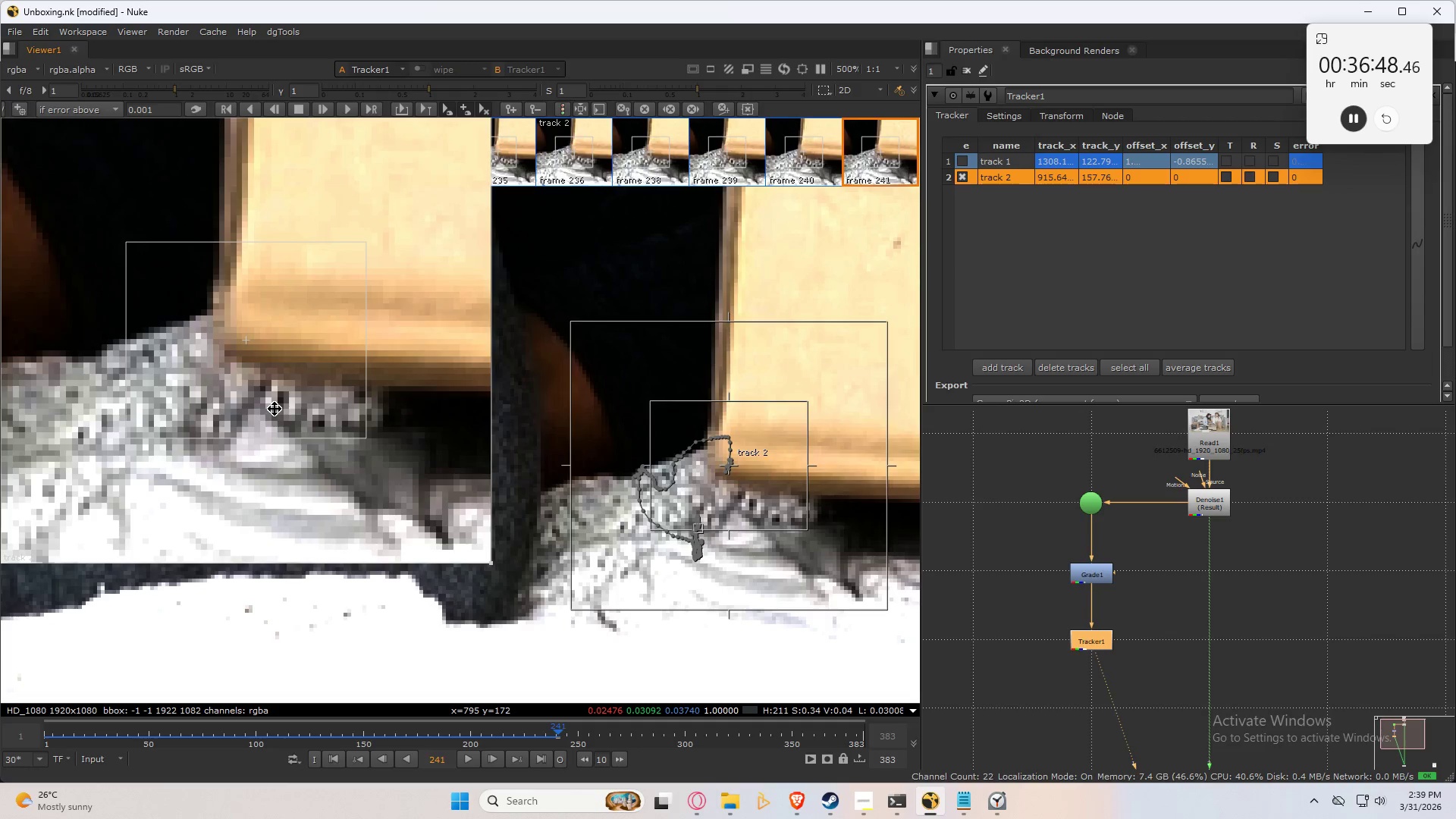 
key(C)
 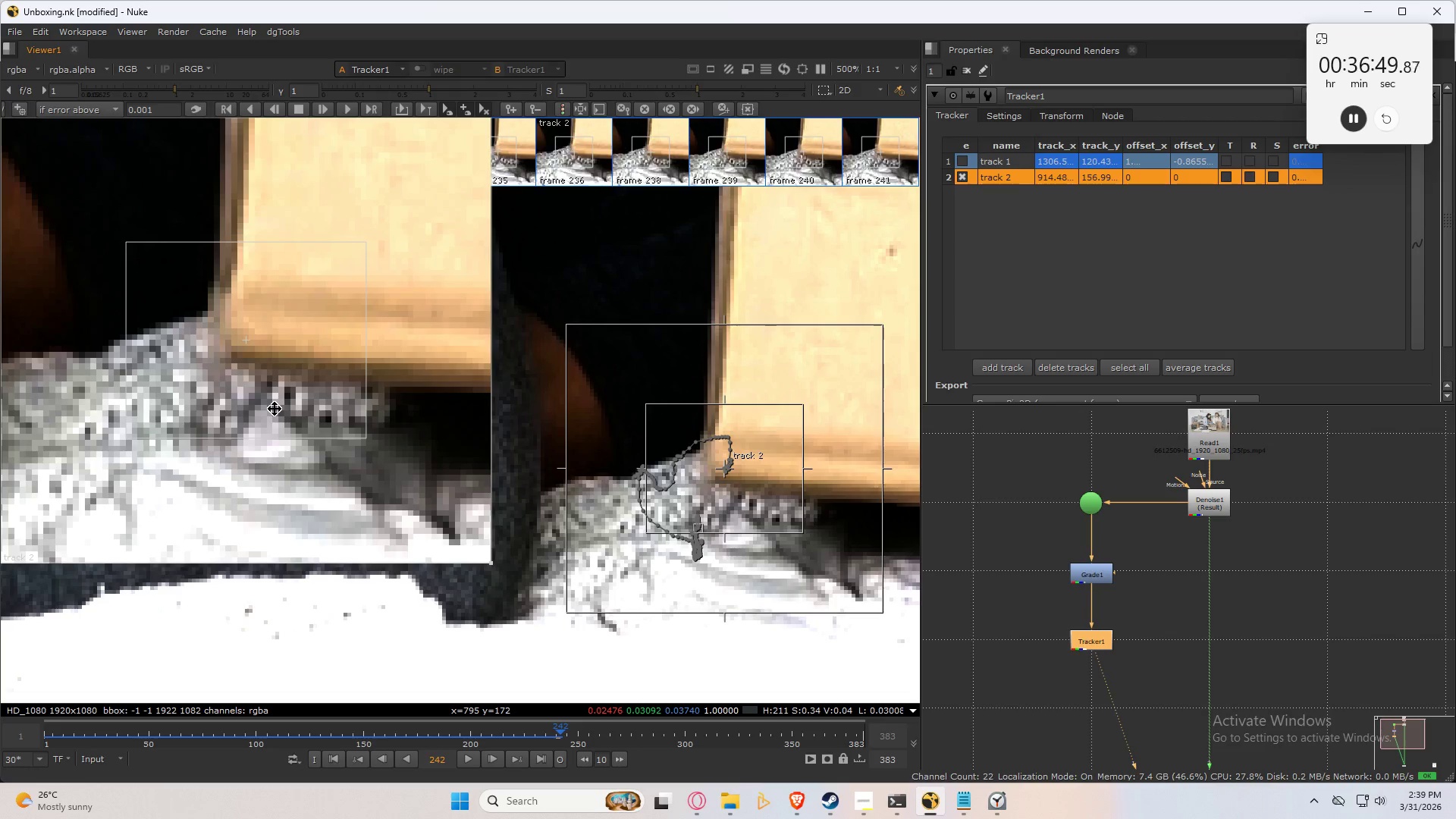 
key(ArrowLeft)
 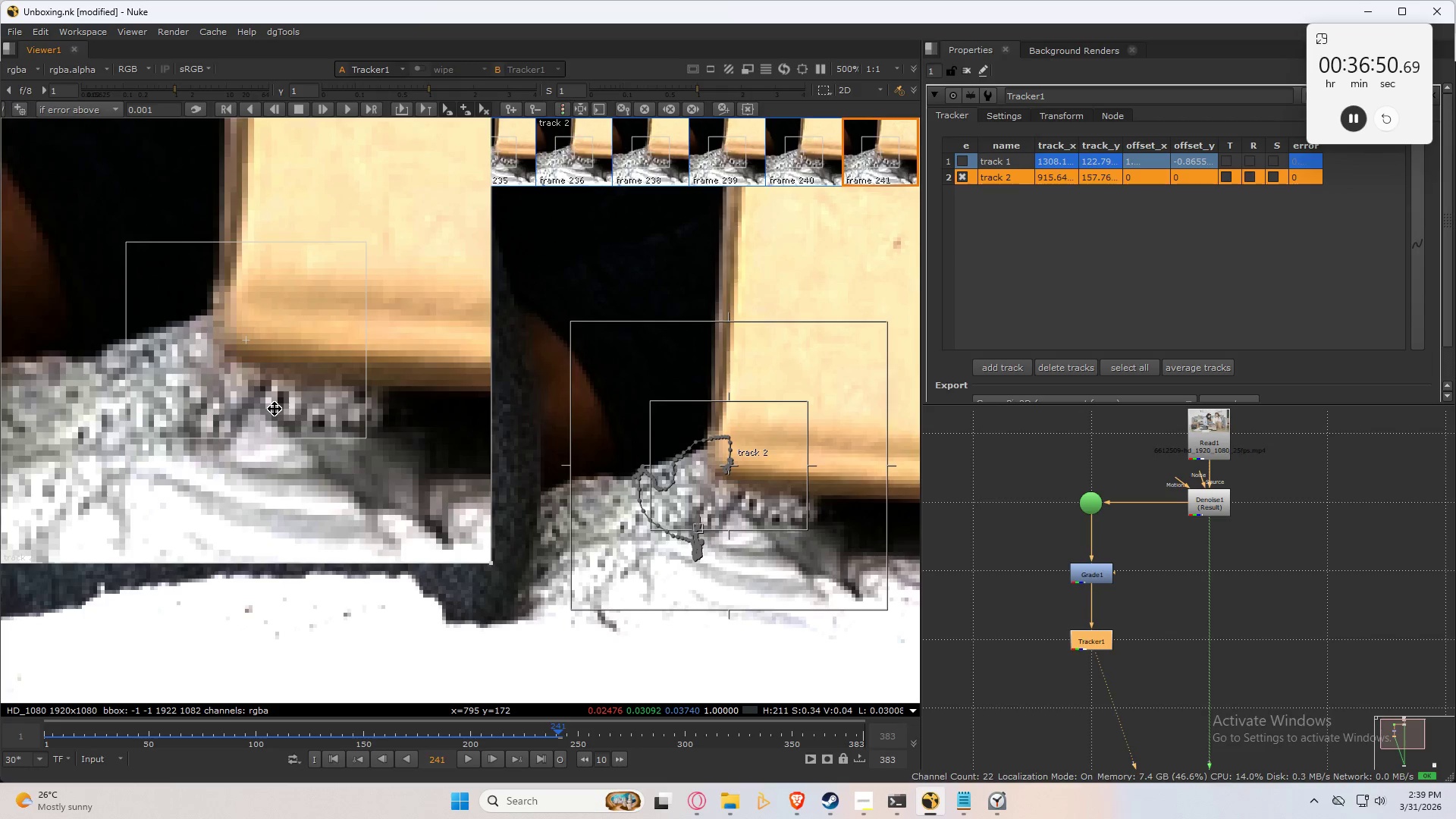 
key(ArrowRight)
 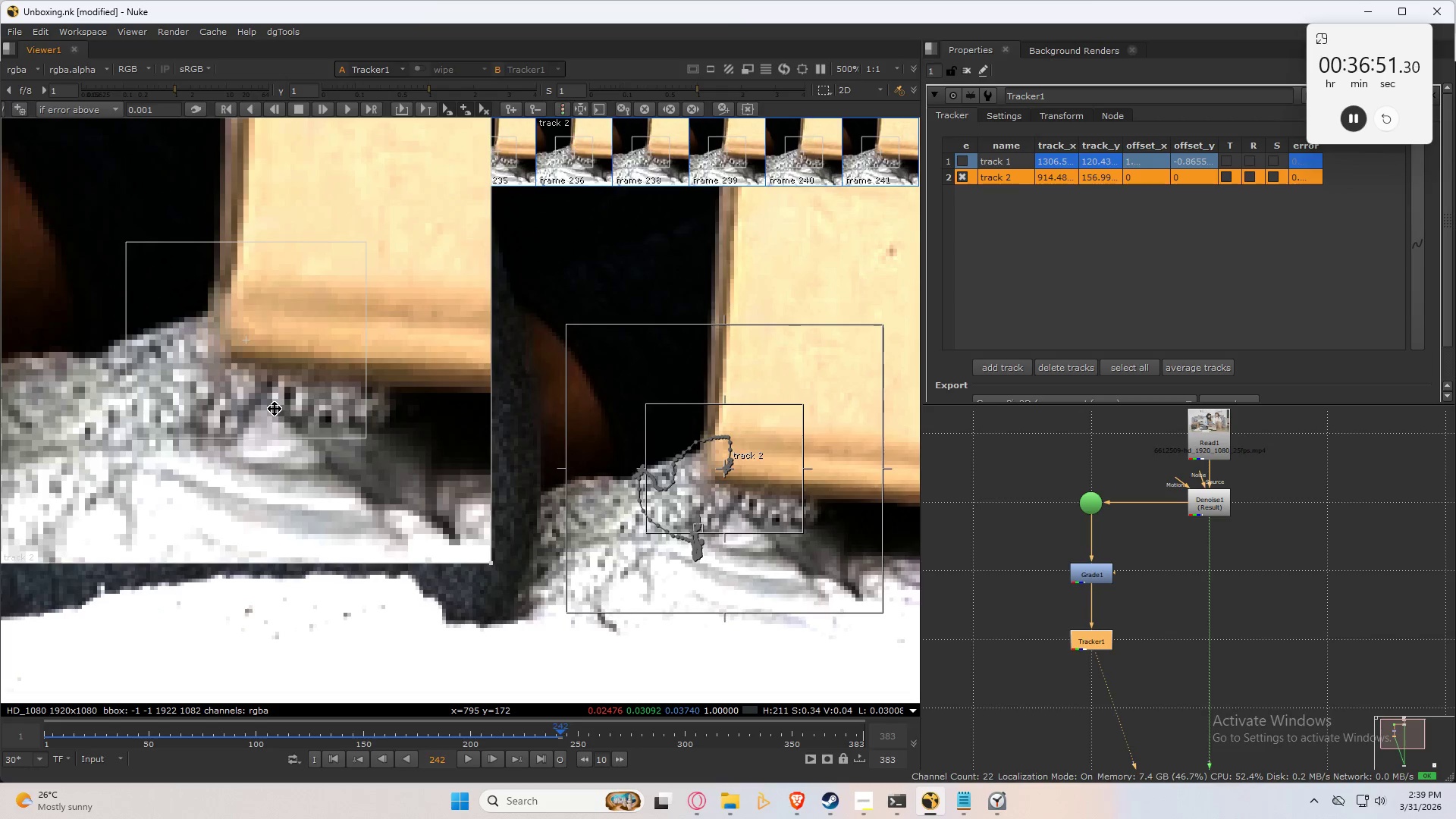 
key(Control+Numpad1)
 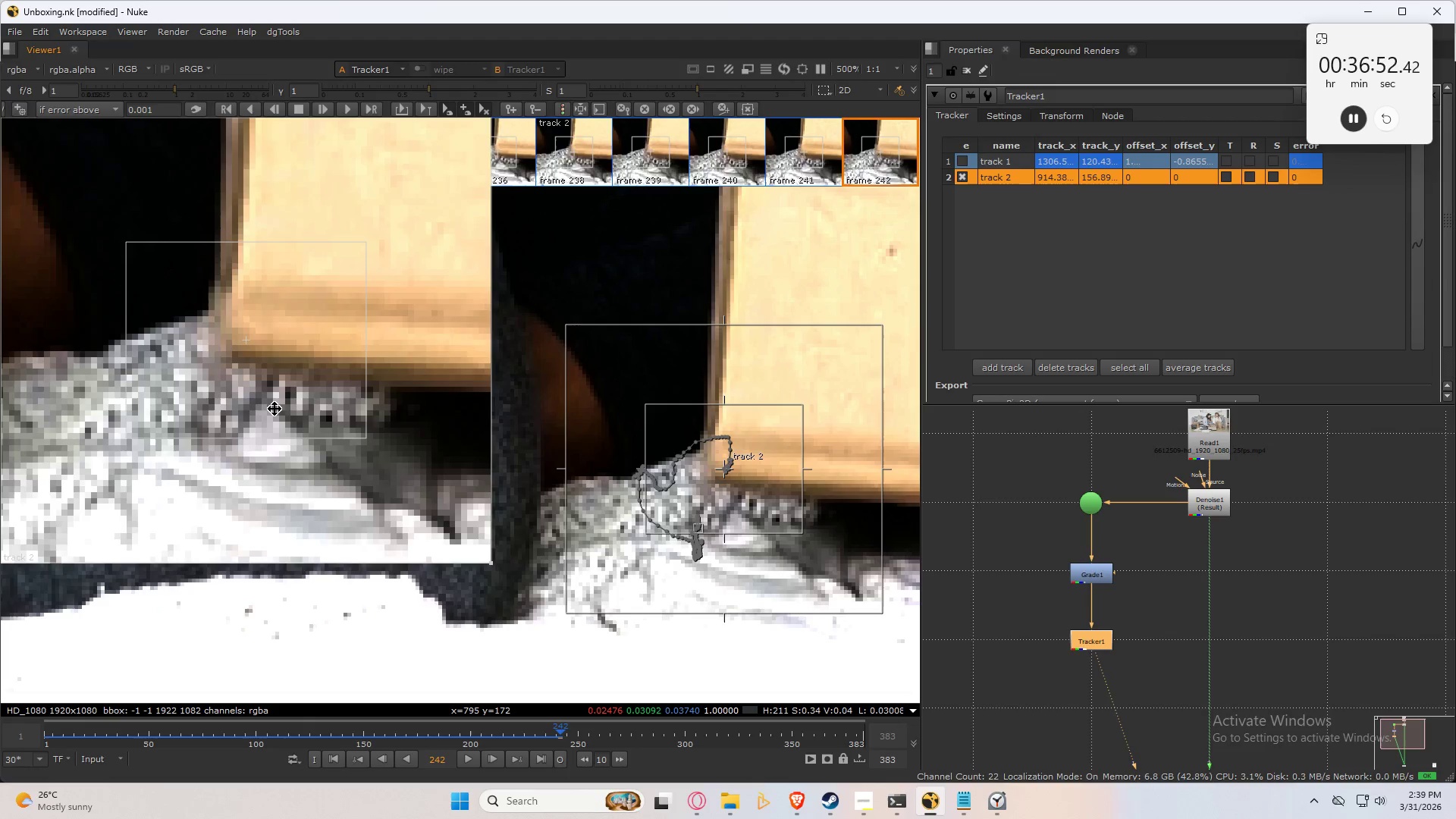 
key(Control+Numpad4)
 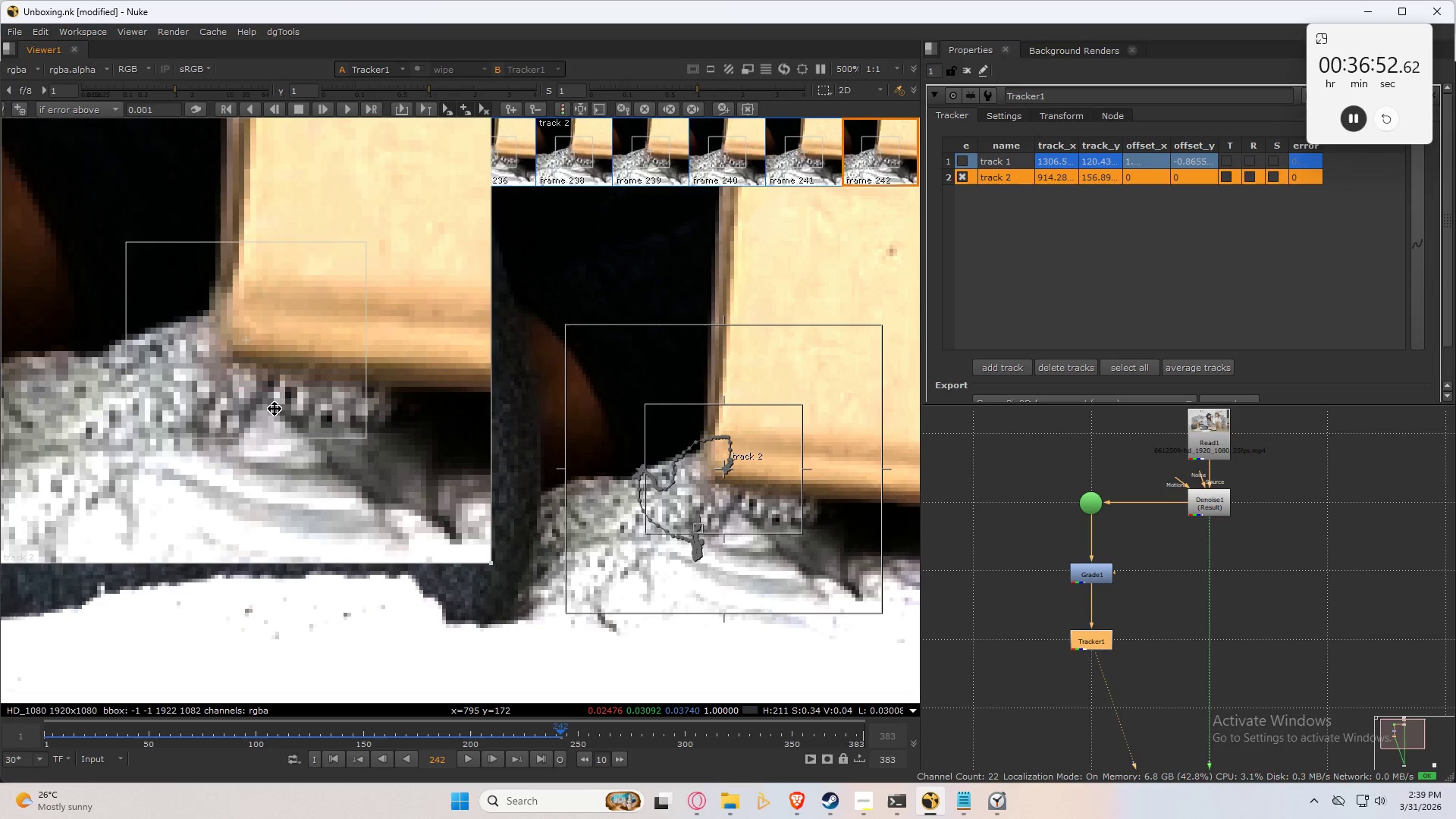 
key(Control+Numpad4)
 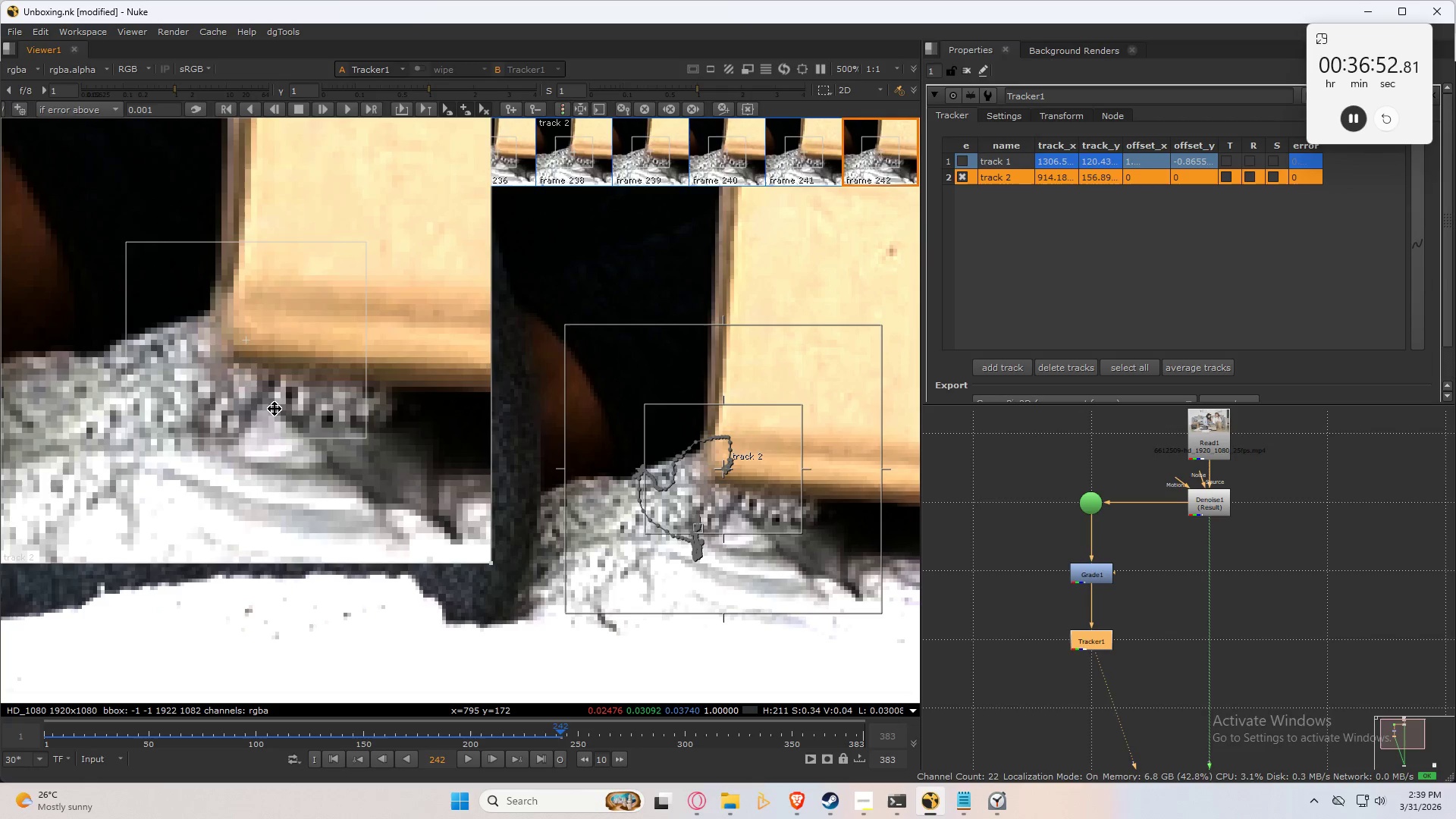 
key(Control+Numpad2)
 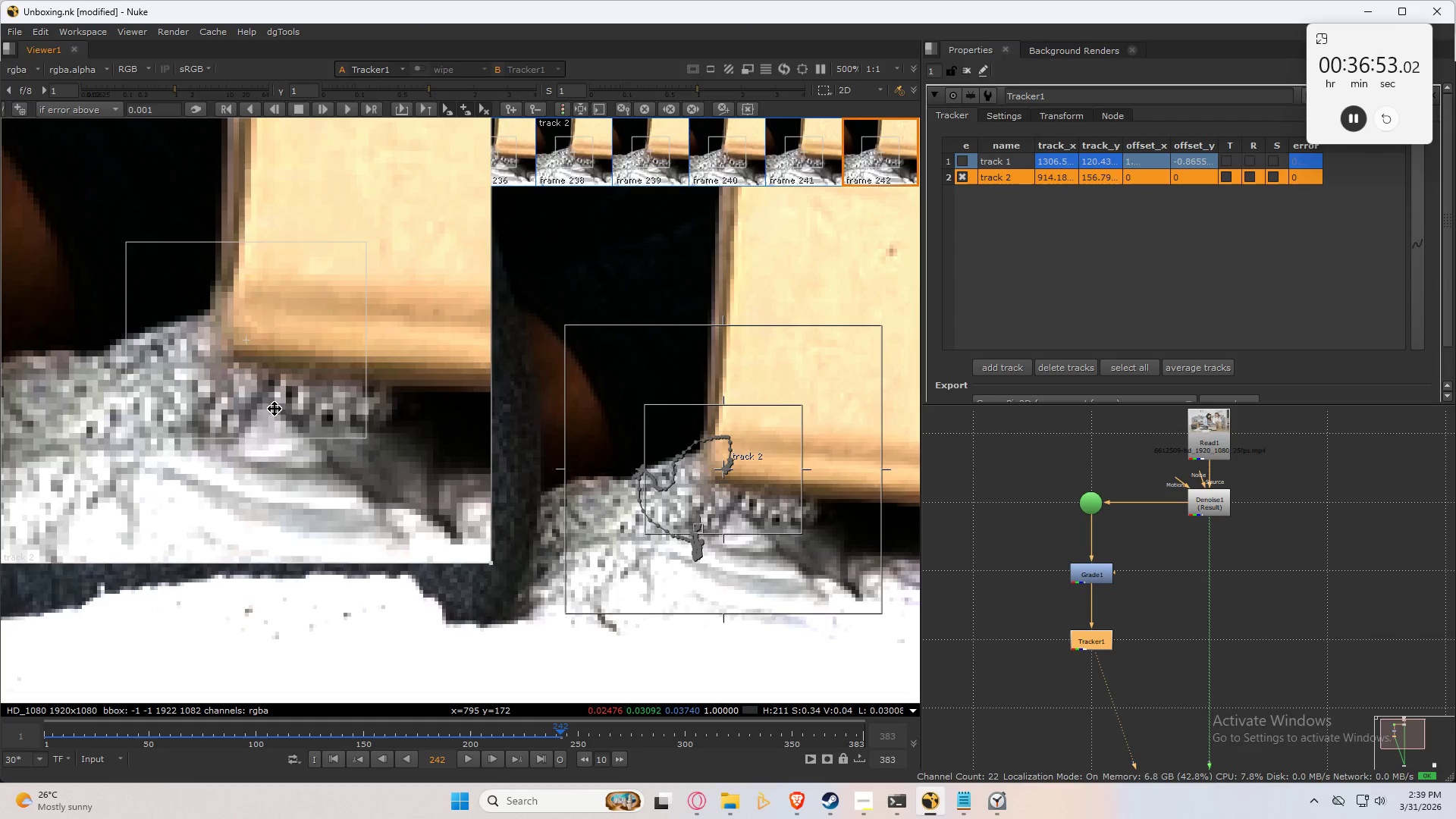 
key(Control+Numpad2)
 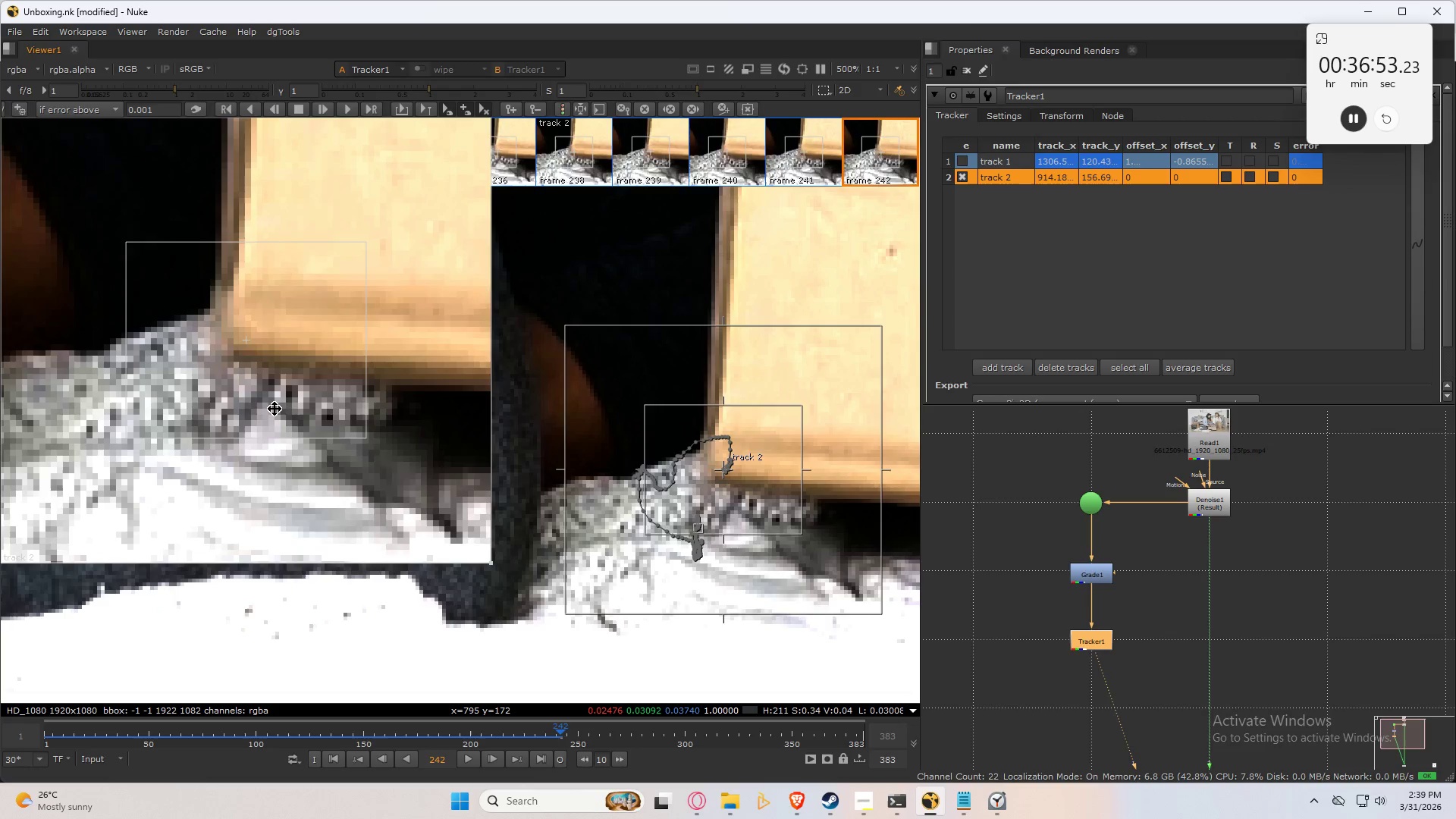 
key(Control+Numpad1)
 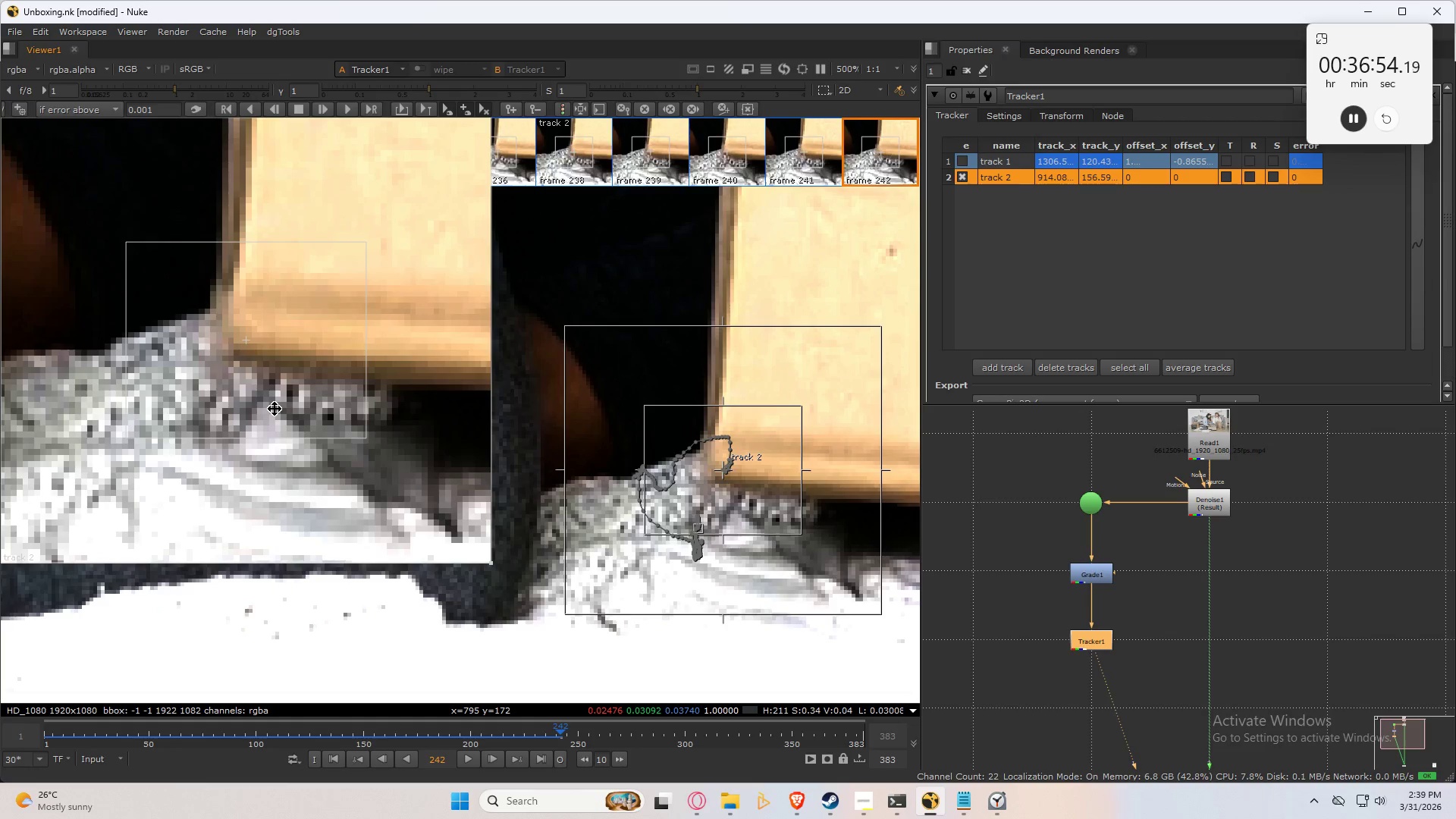 
key(ArrowRight)
 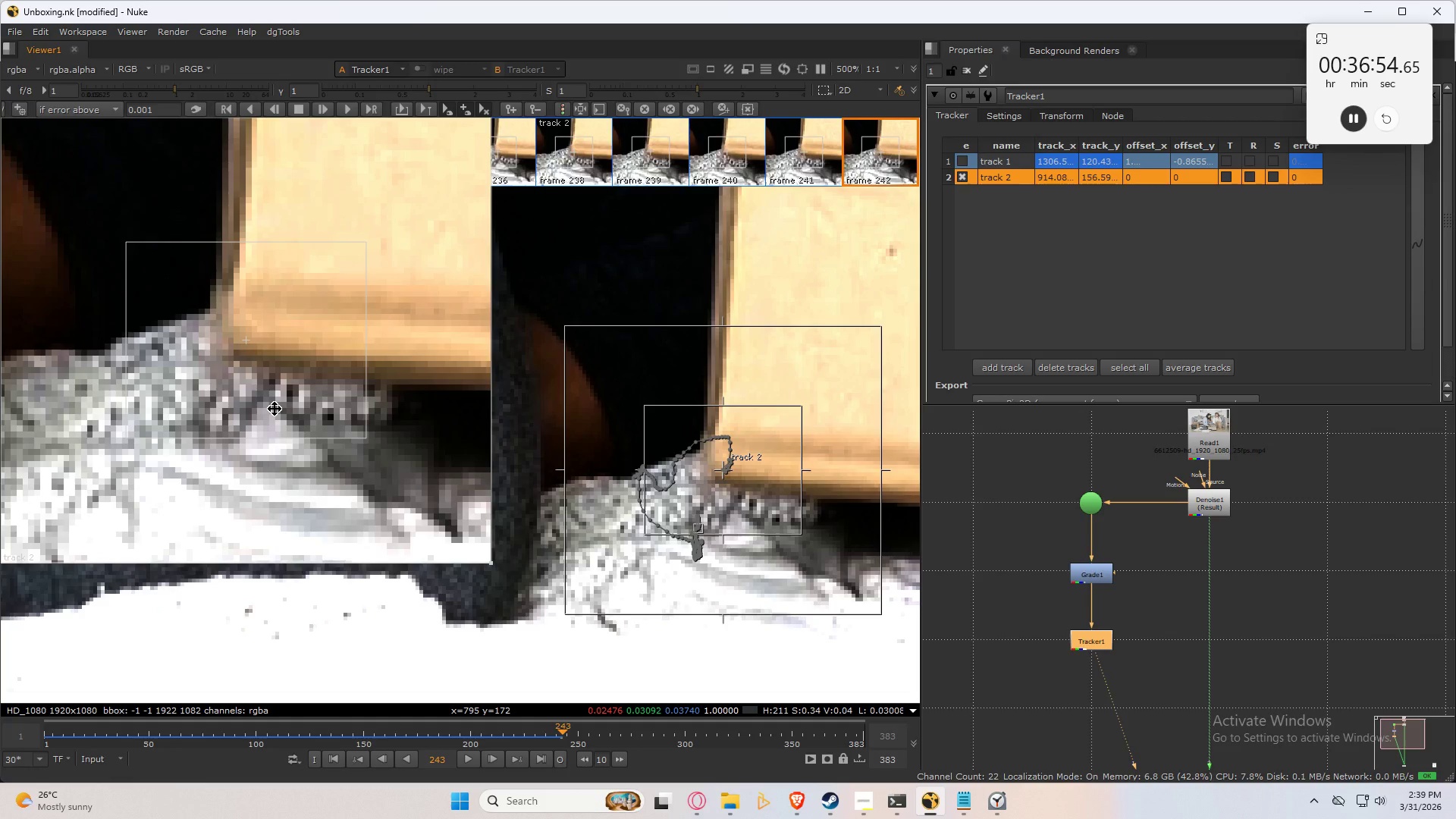 
key(ArrowLeft)
 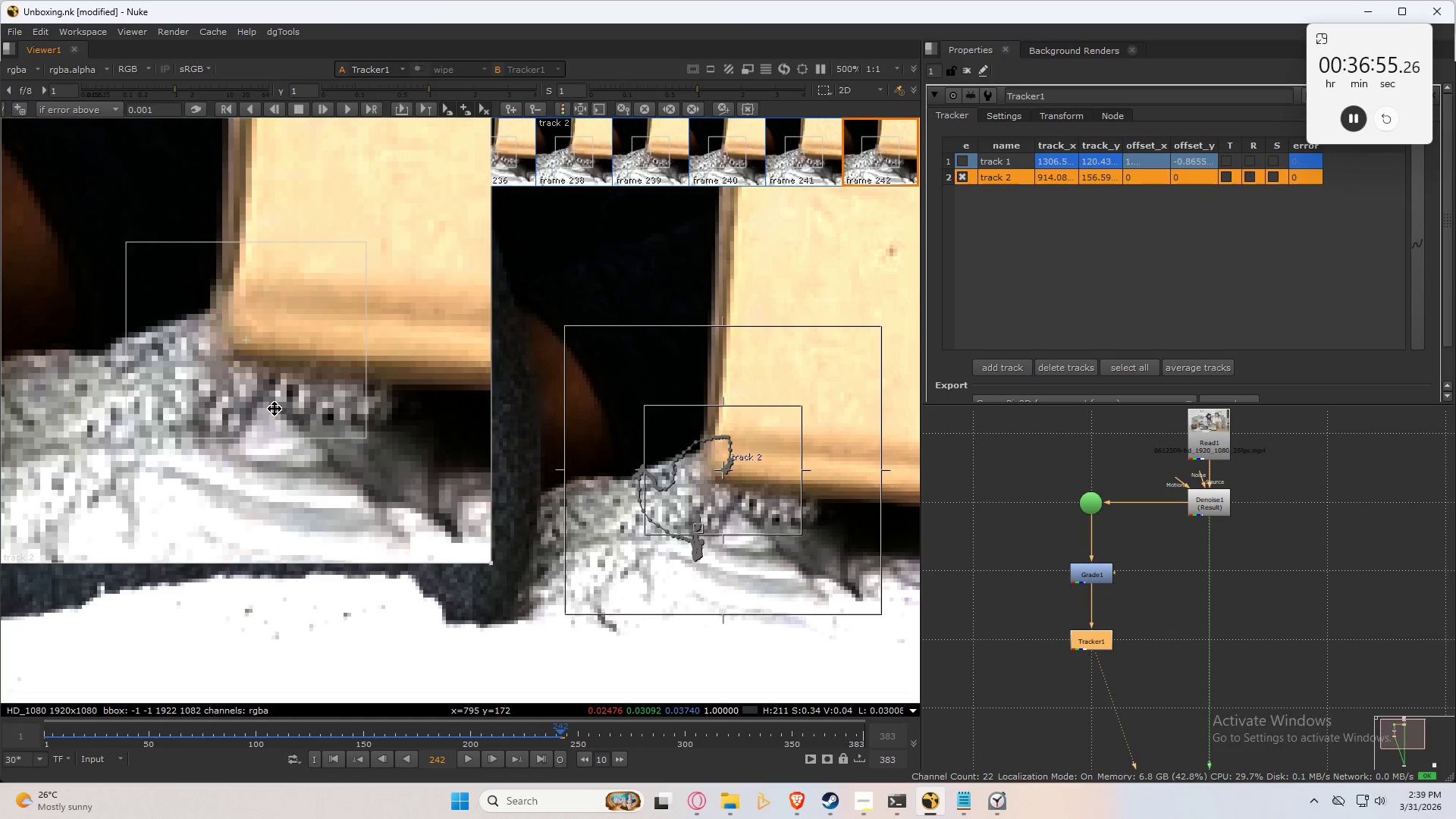 
key(ArrowLeft)
 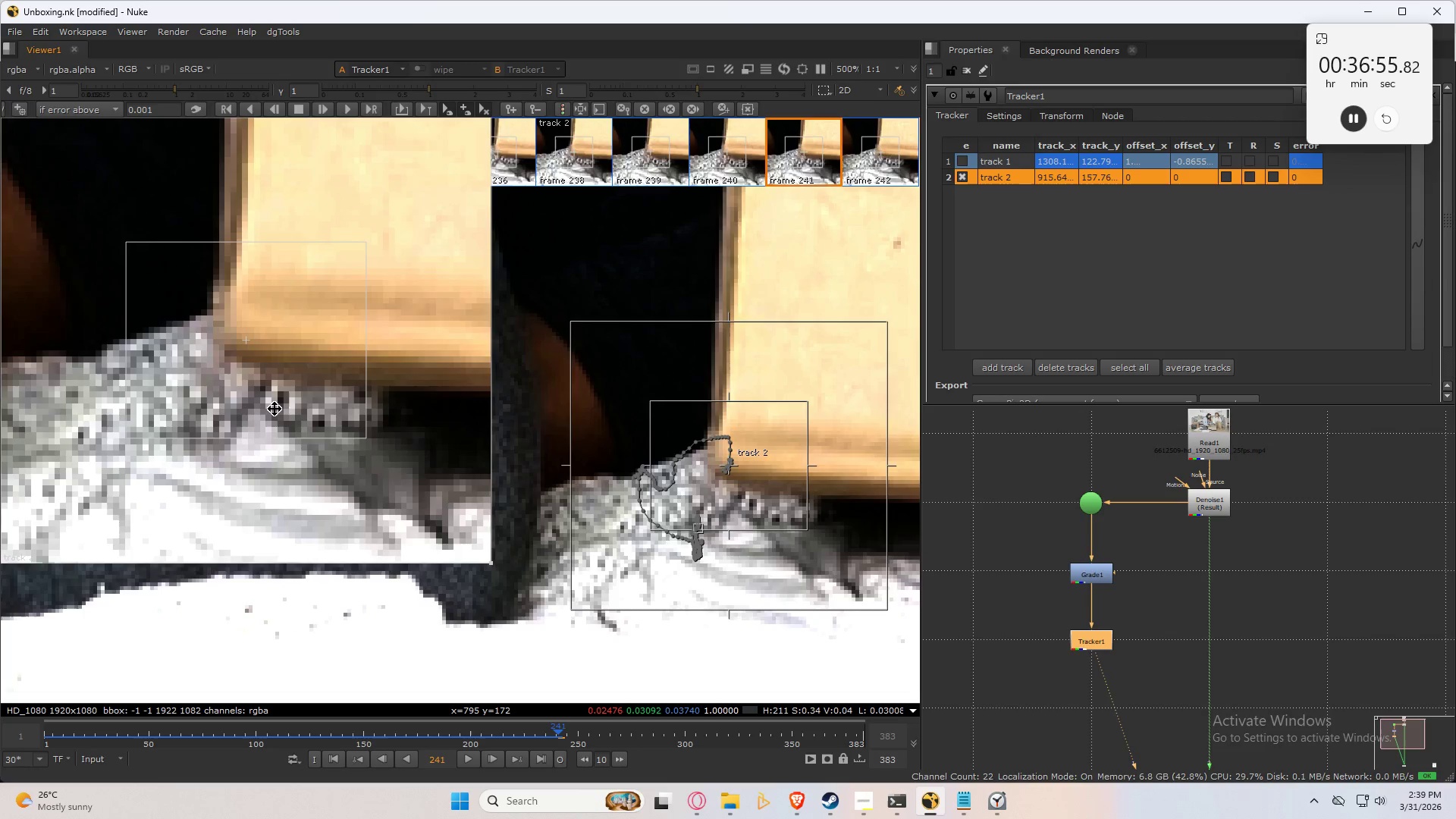 
key(ArrowRight)
 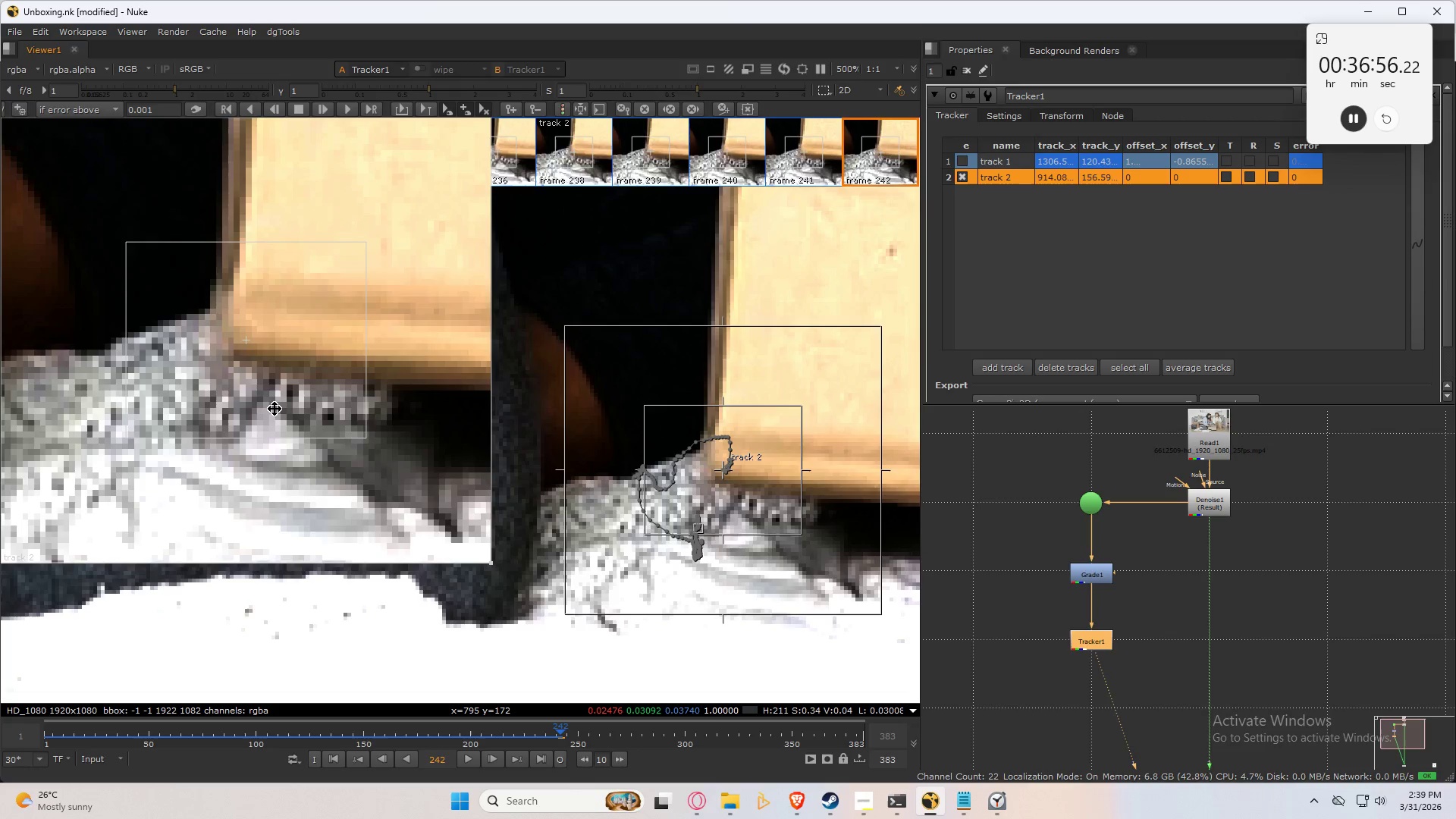 
type(cccccccc)
 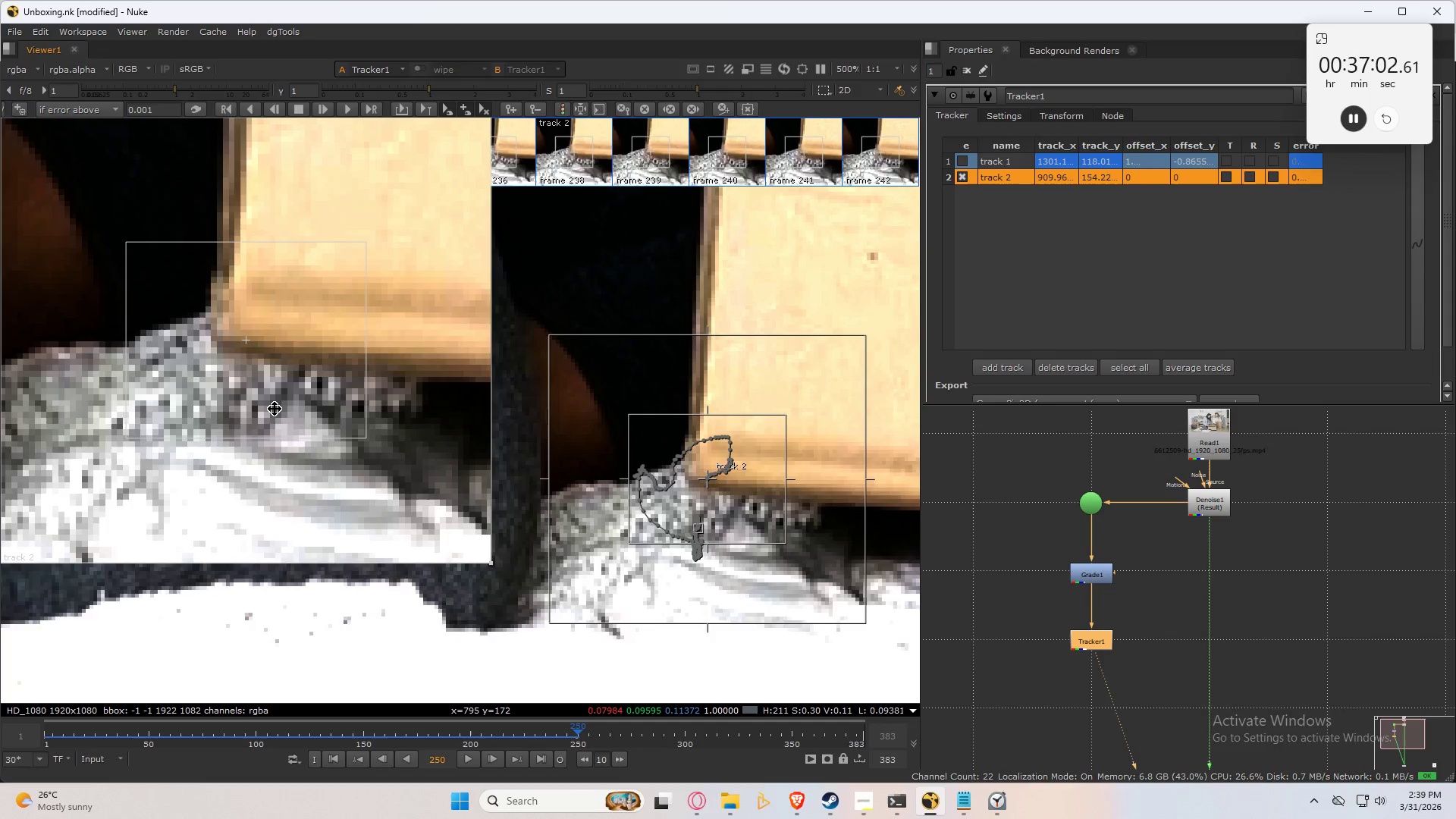 
key(Control+Numpad8)
 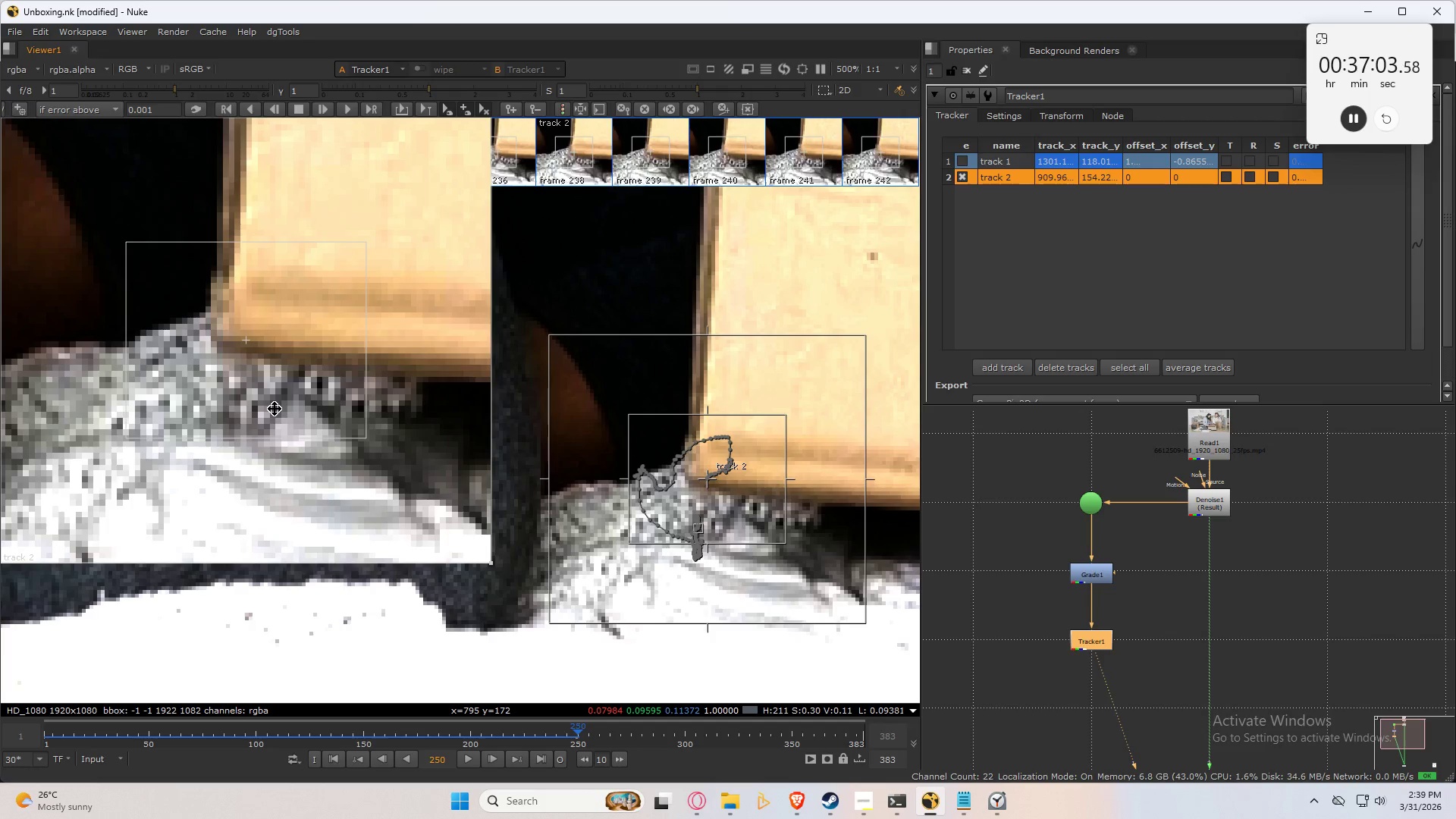 
key(Control+Numpad8)
 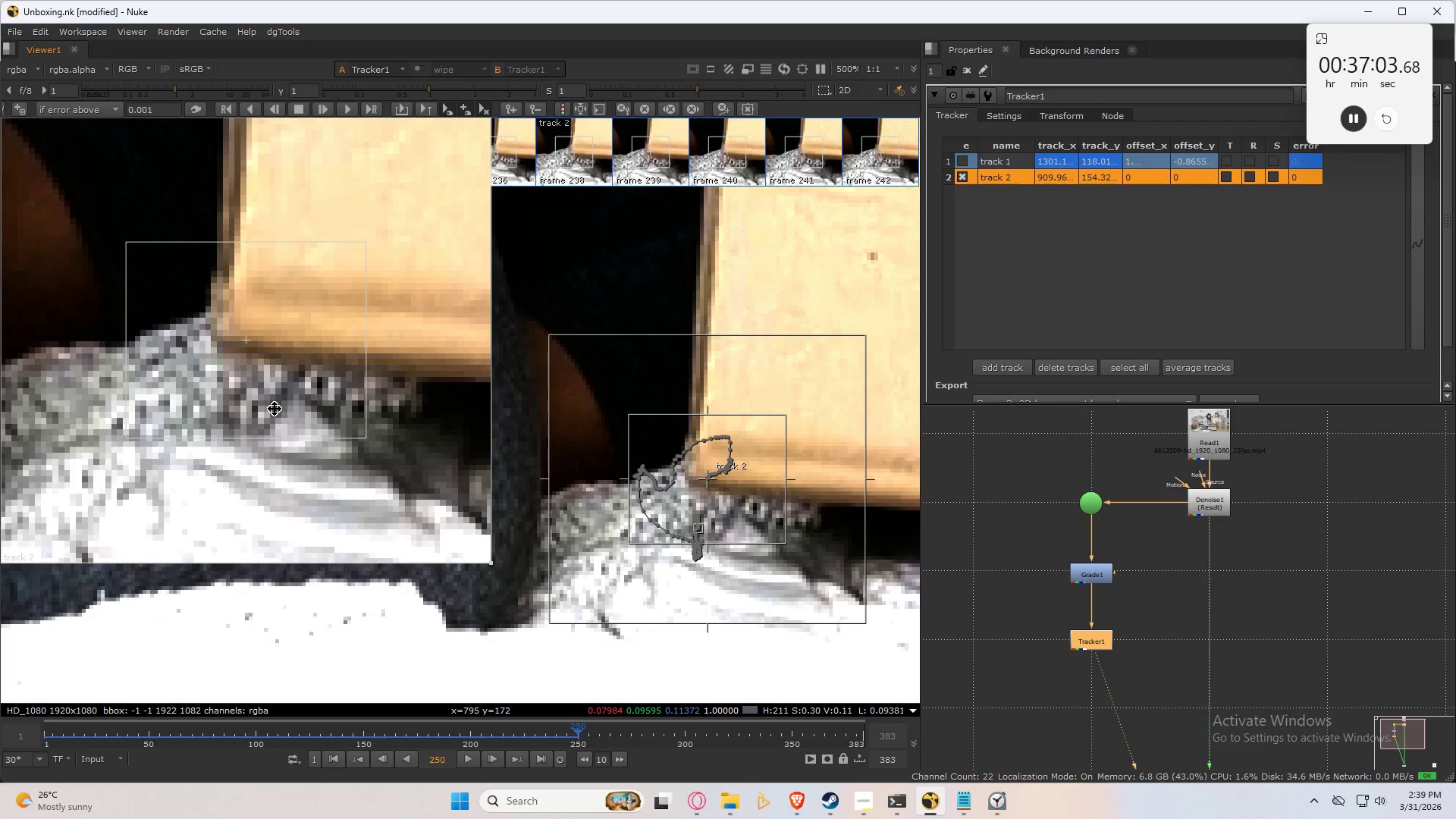 
key(Control+Numpad8)
 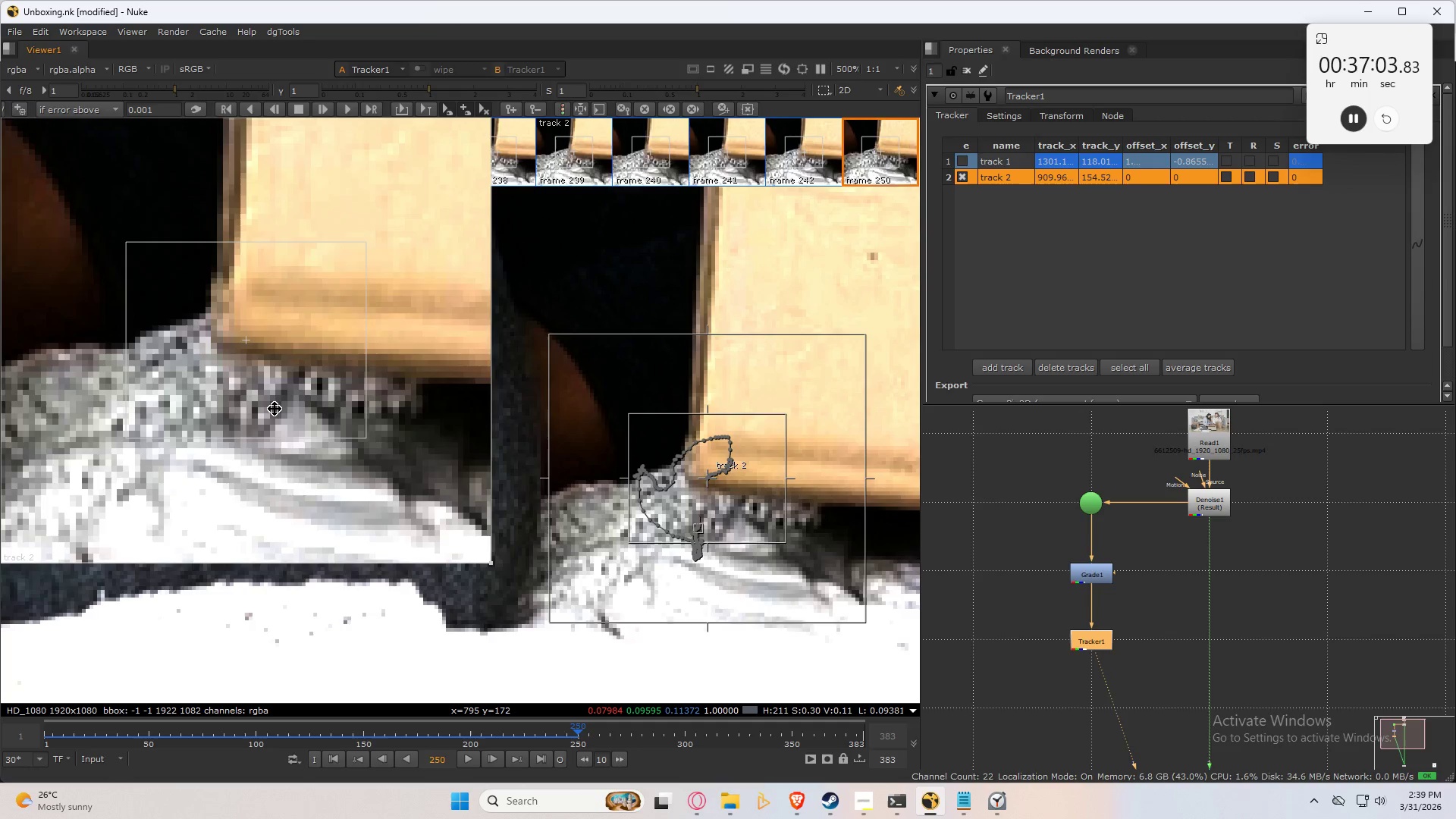 
key(Control+Numpad8)
 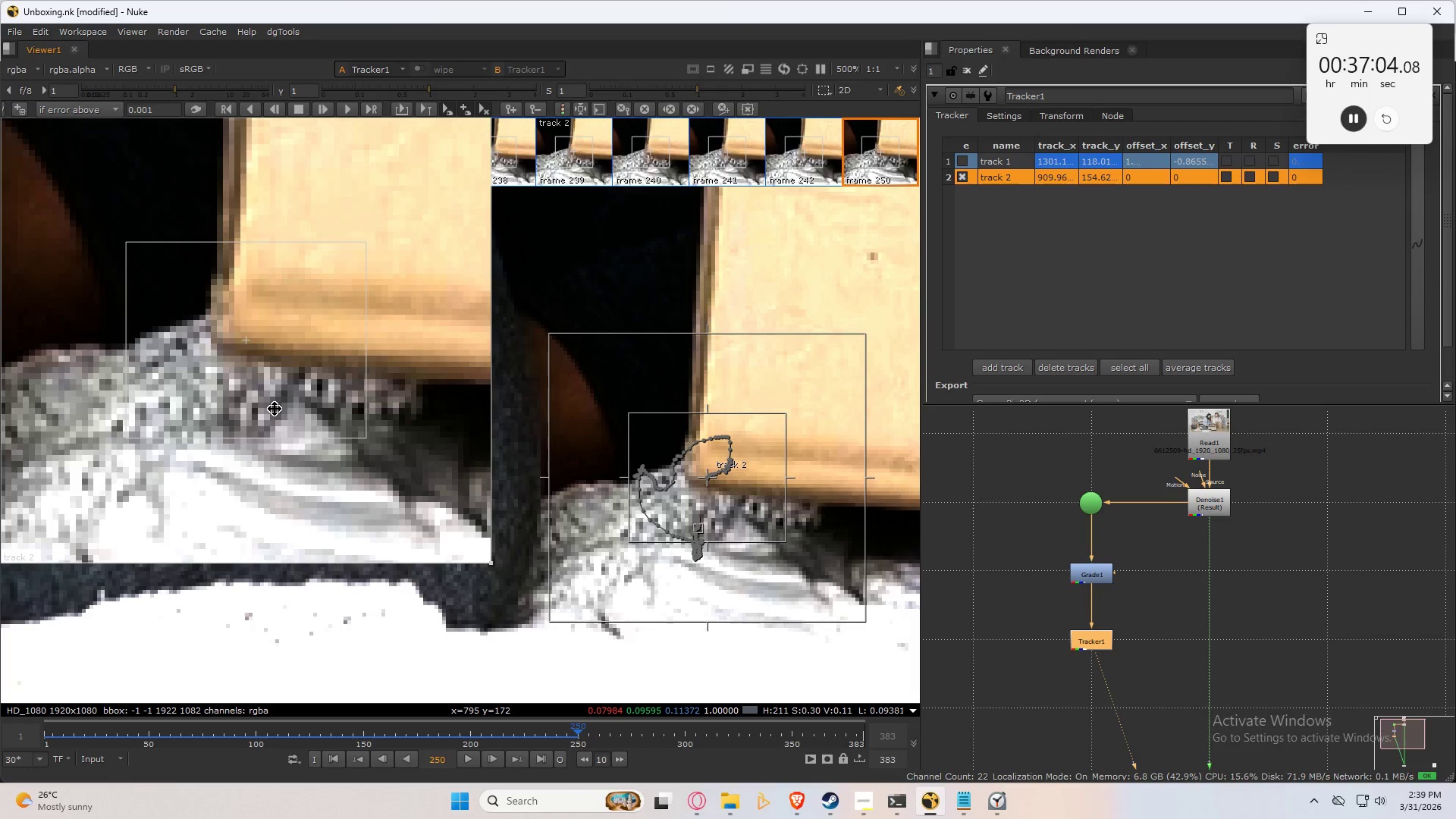 
key(Control+Numpad4)
 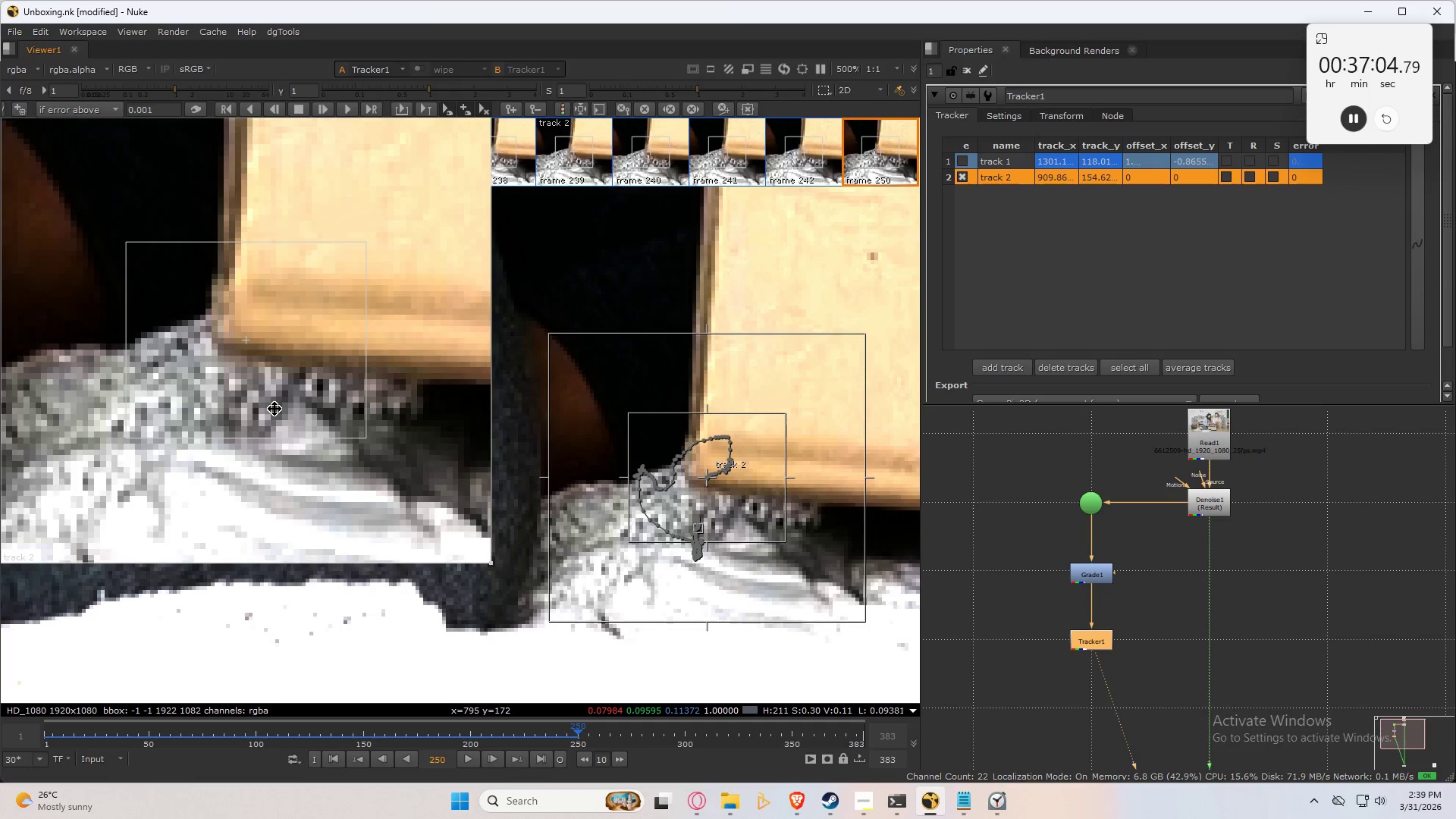 
key(ArrowLeft)
 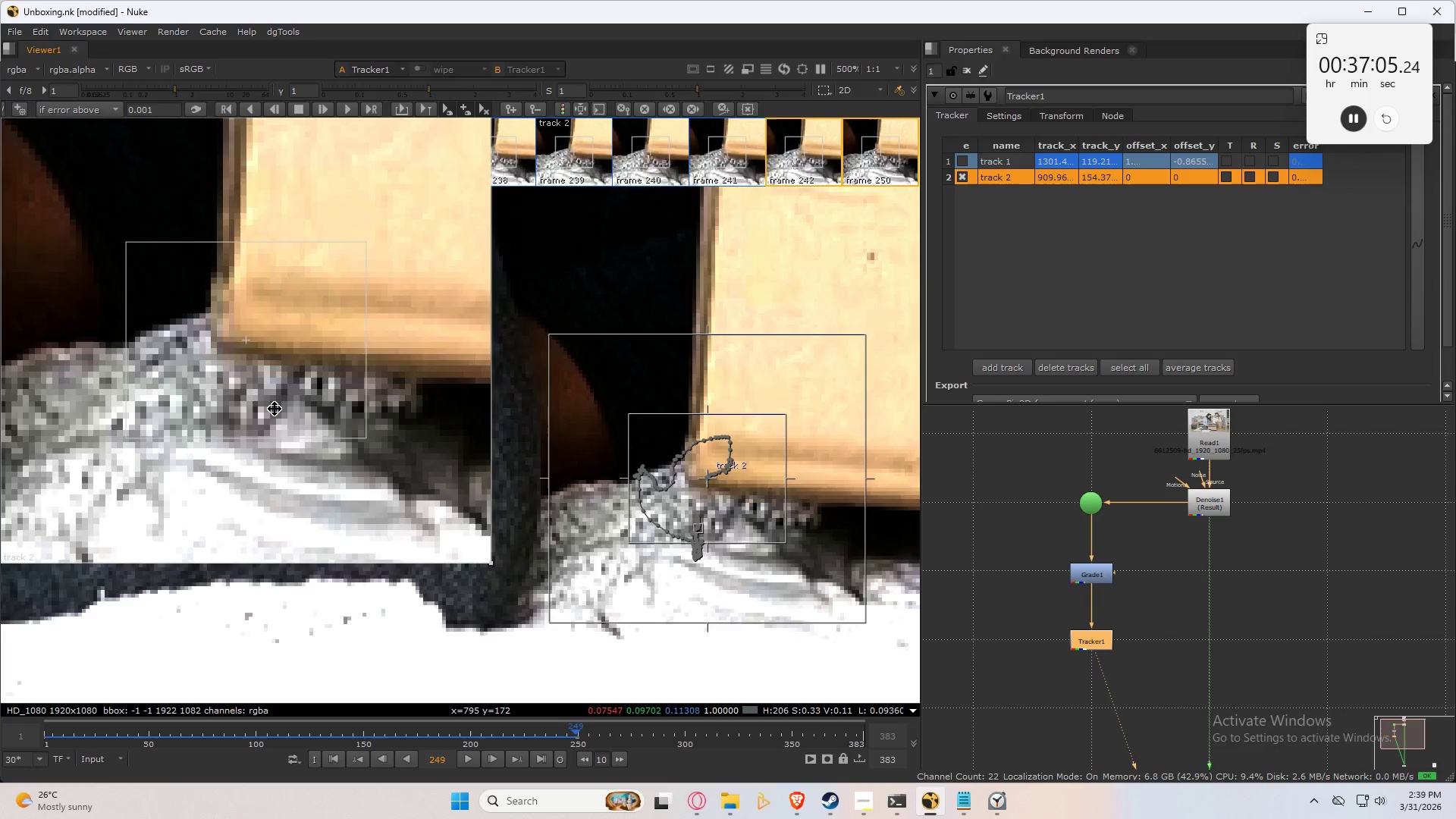 
key(ArrowRight)
 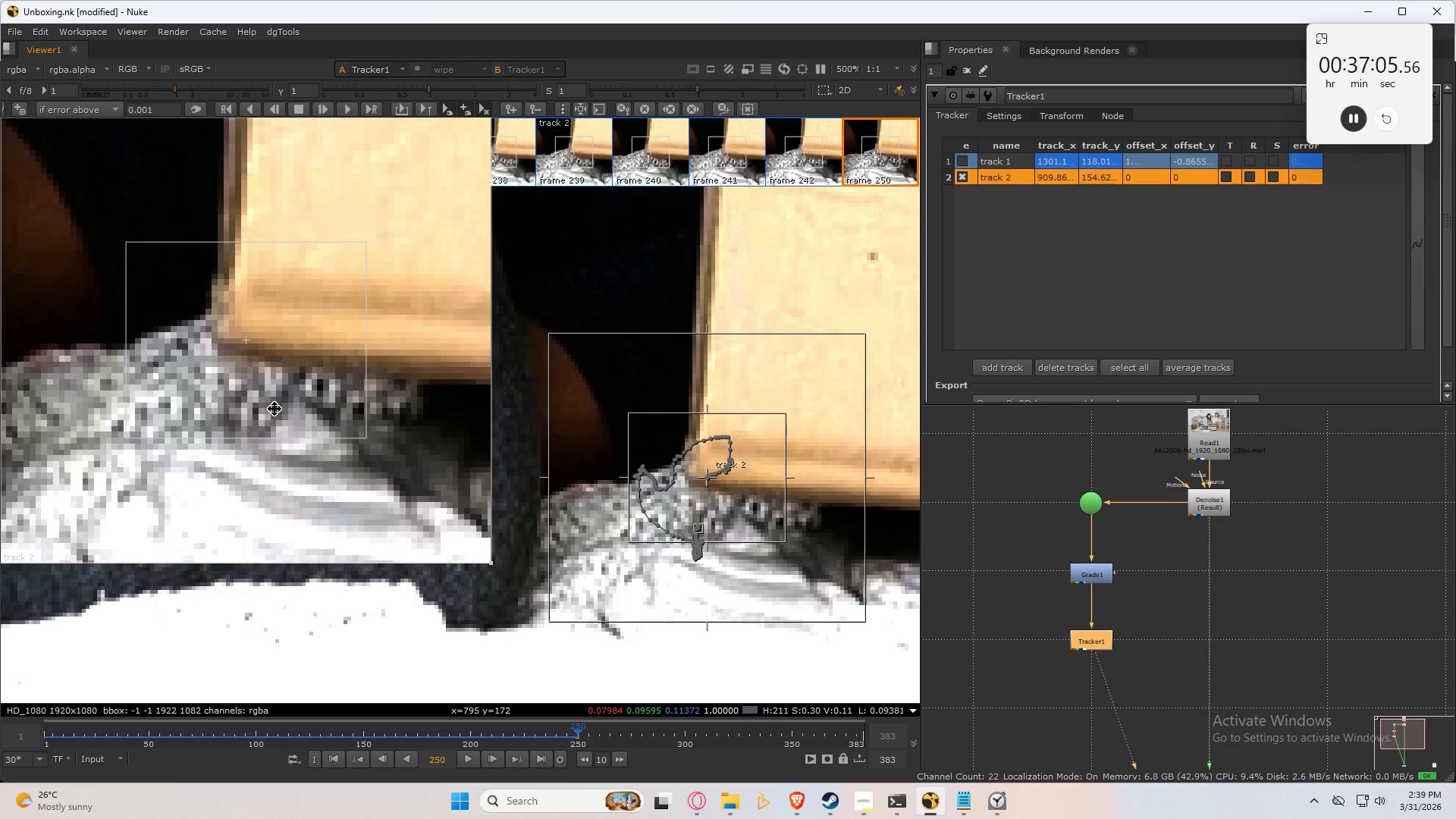 
key(ArrowLeft)
 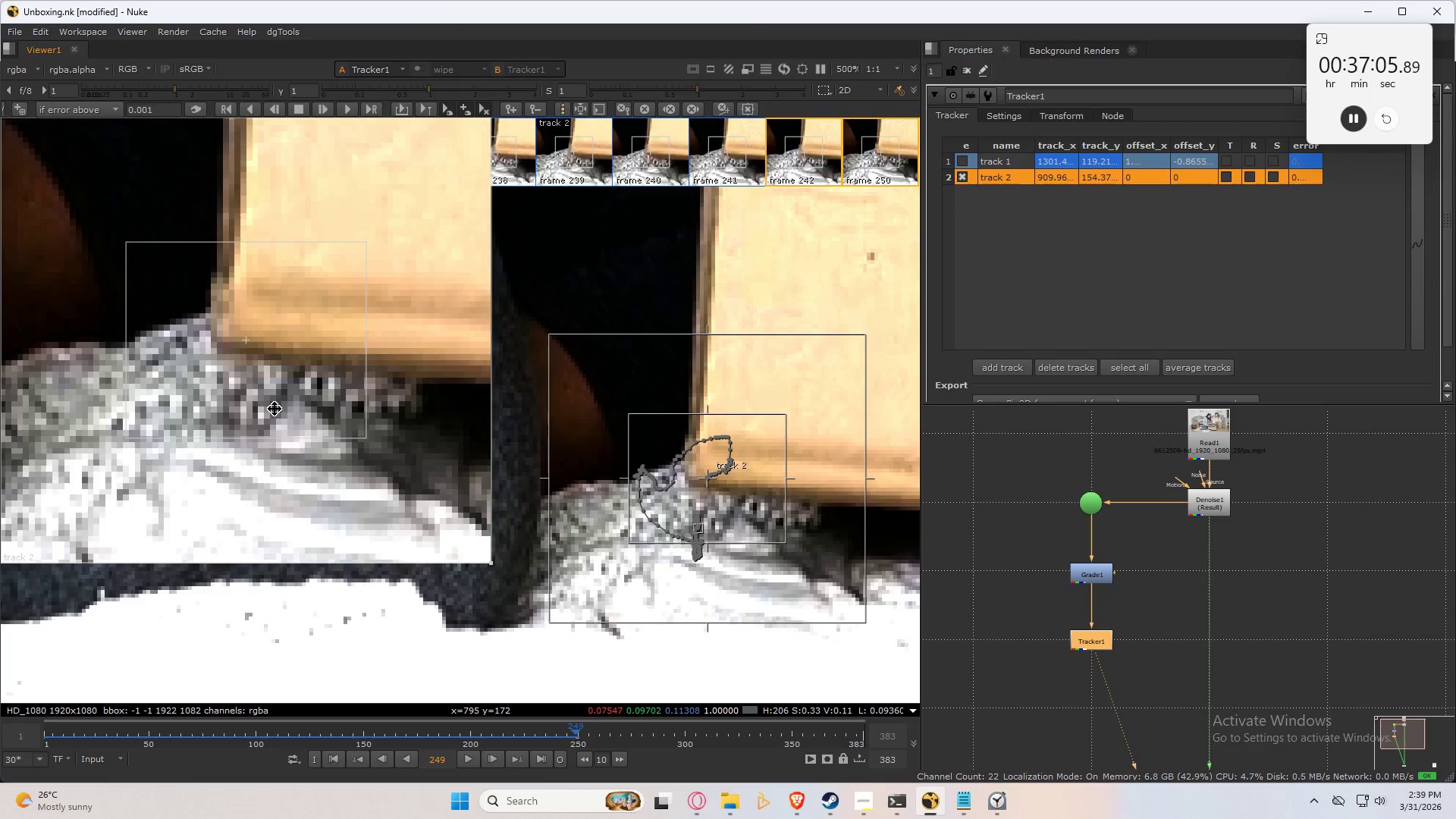 
key(ArrowRight)
 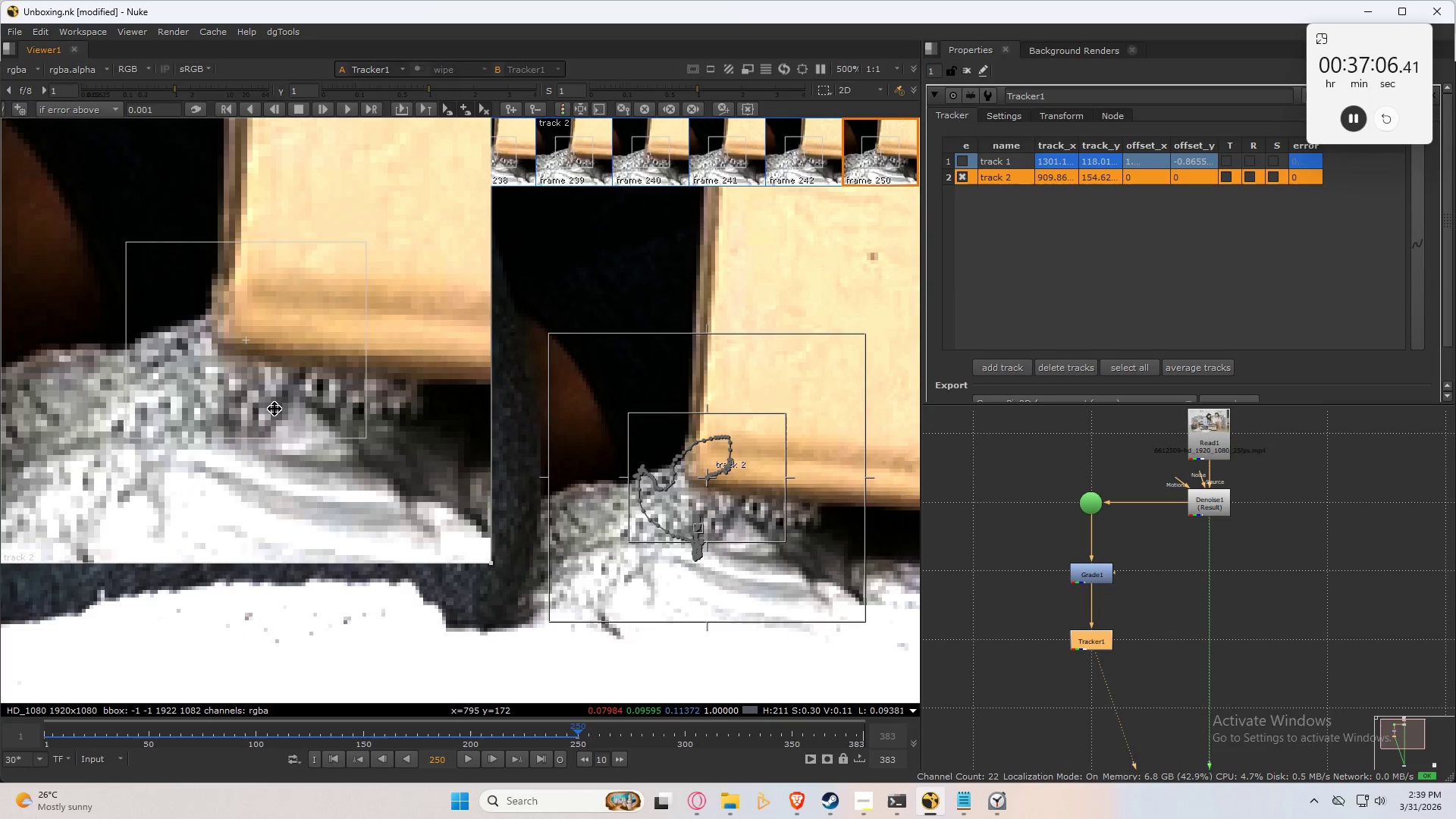 
type(ccccccccc)
 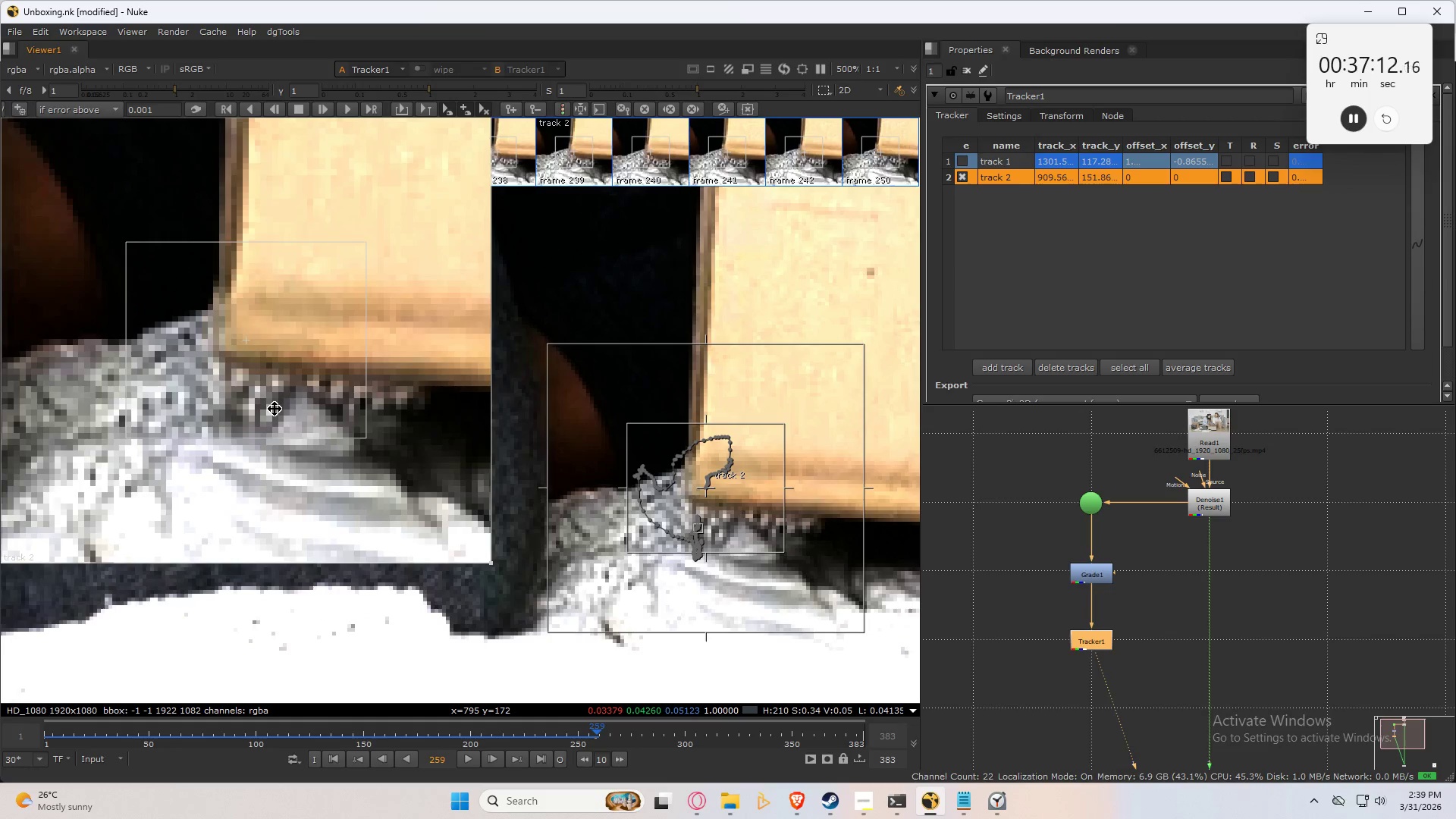 
key(ArrowLeft)
 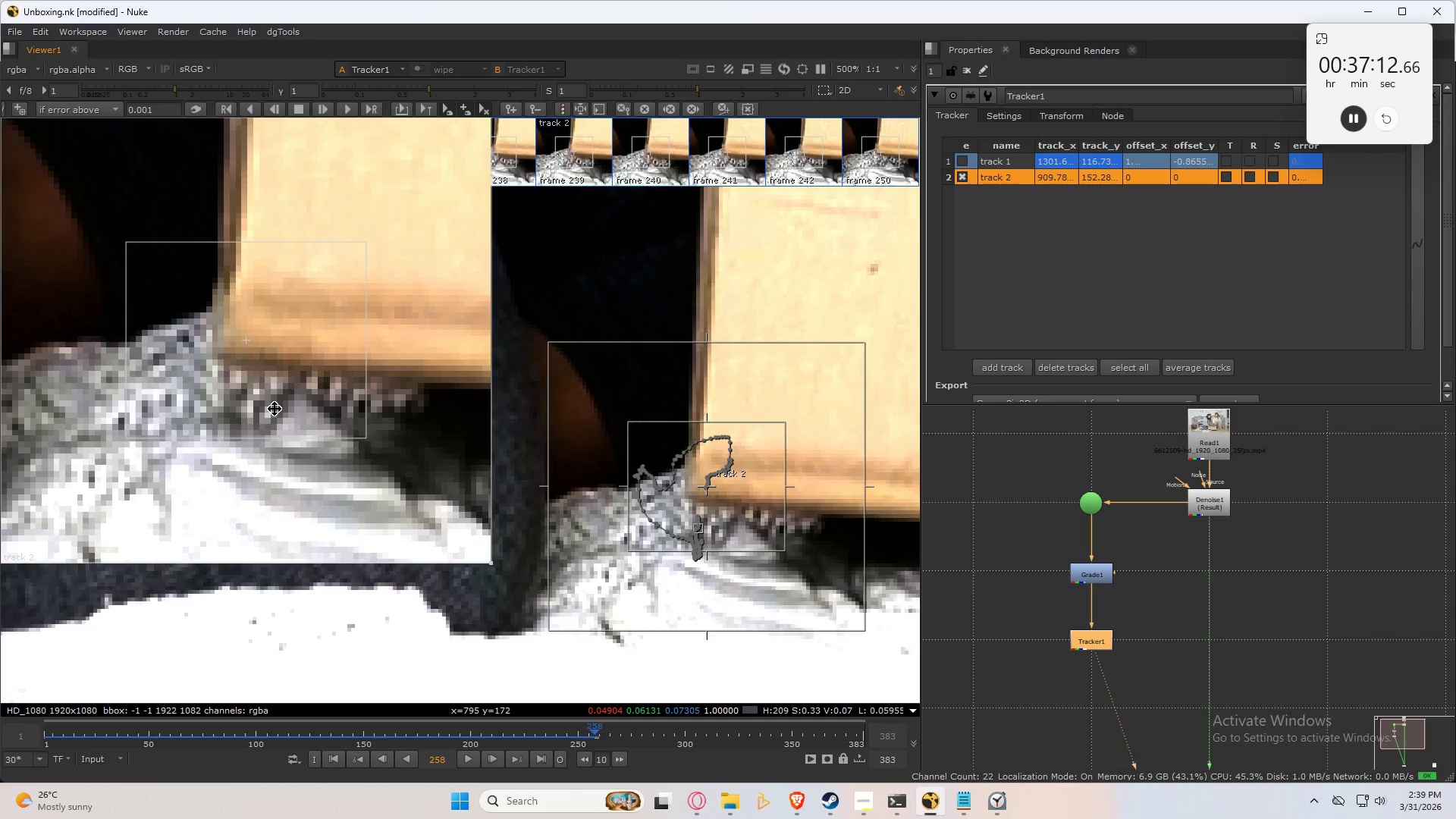 
key(ArrowLeft)
 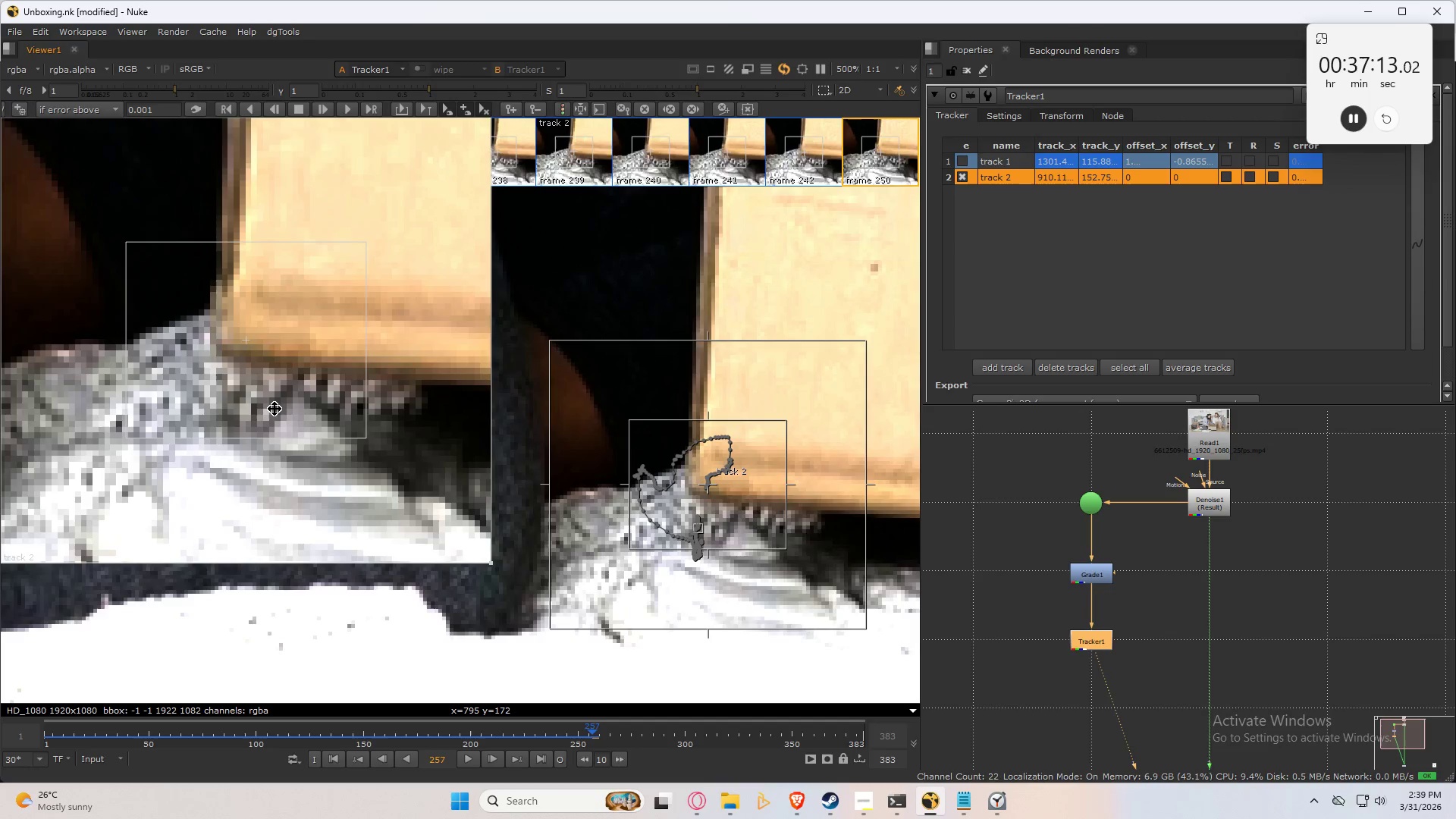 
key(ArrowLeft)
 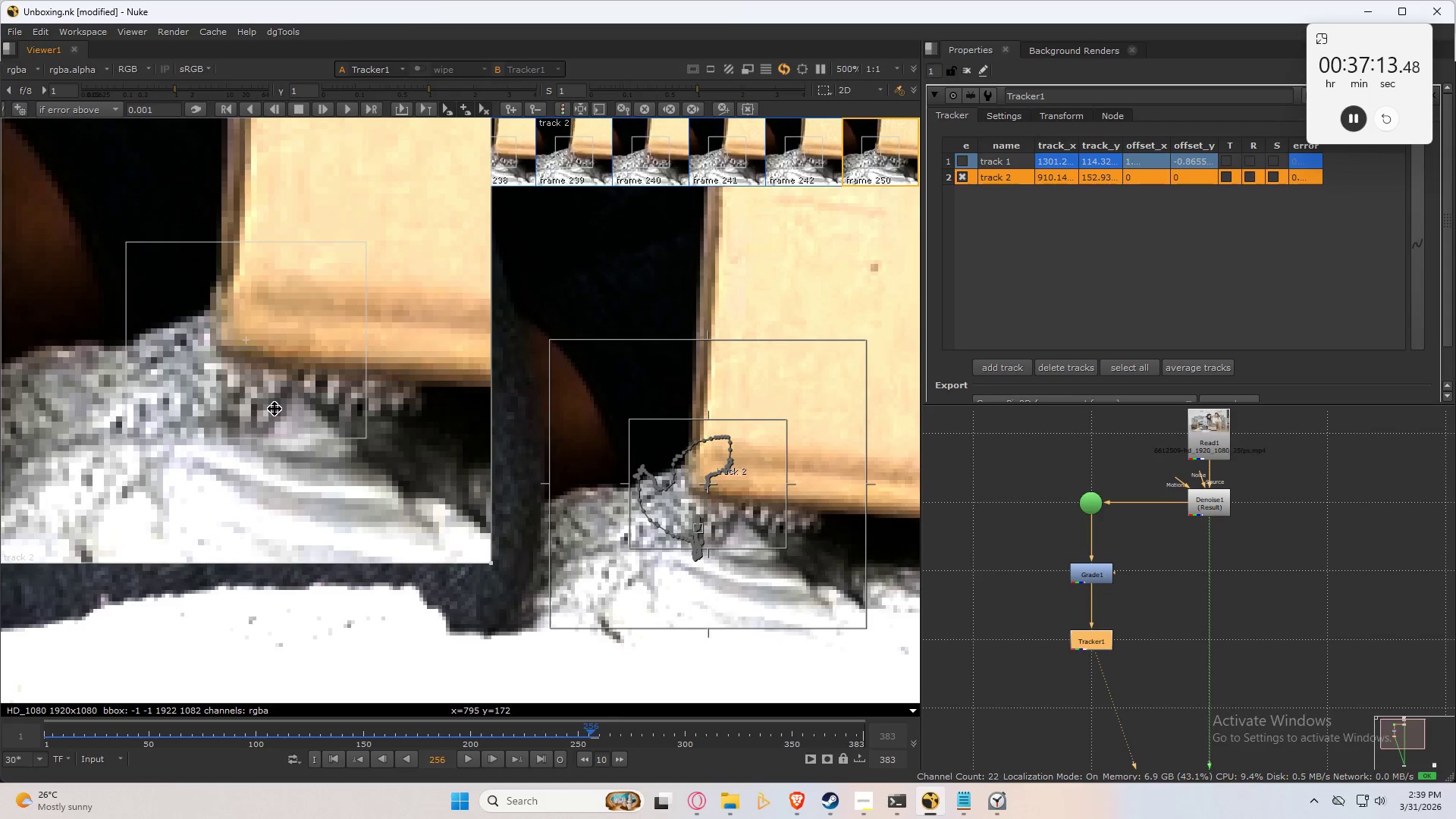 
key(ArrowLeft)
 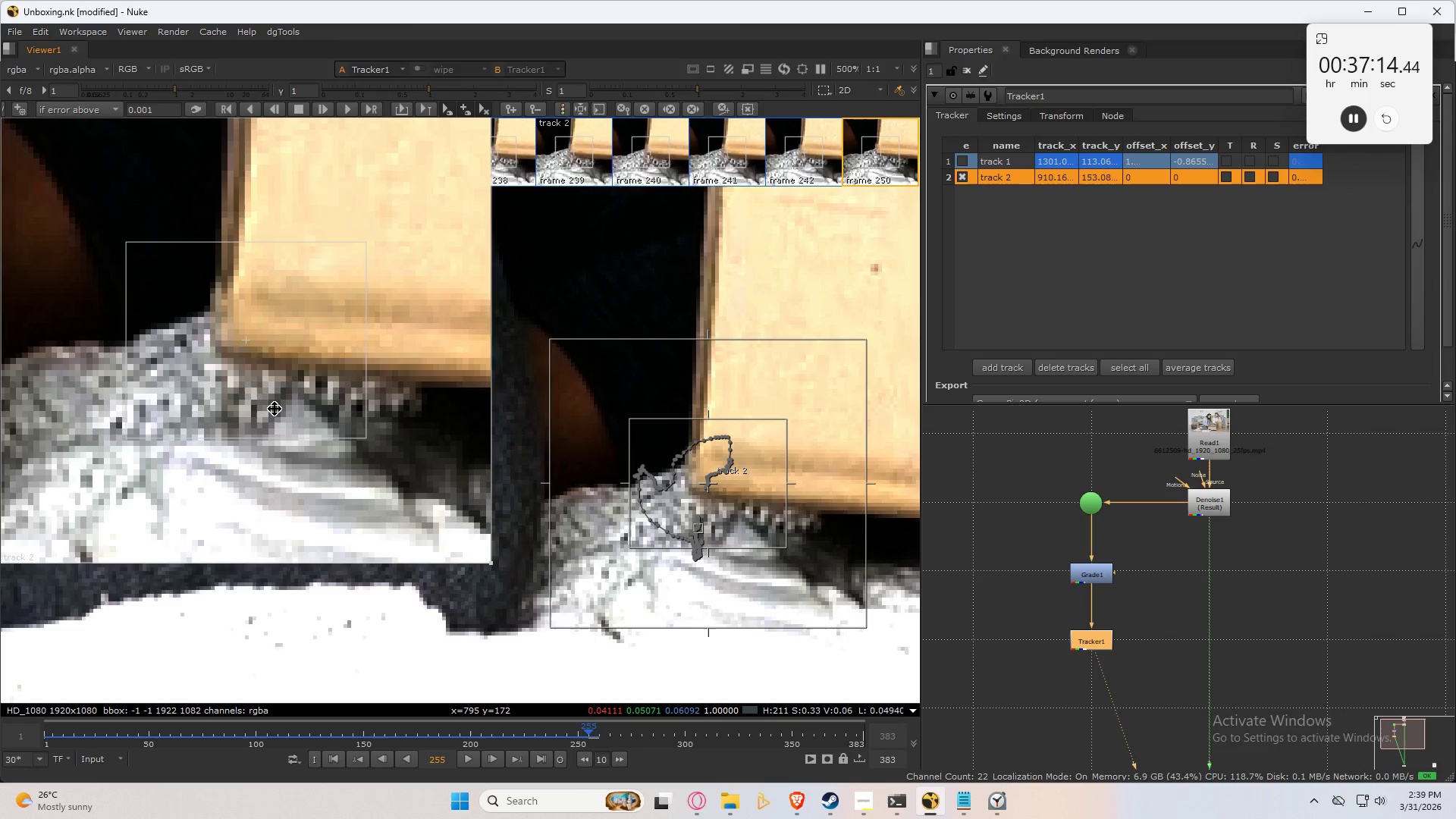 
key(ArrowRight)
 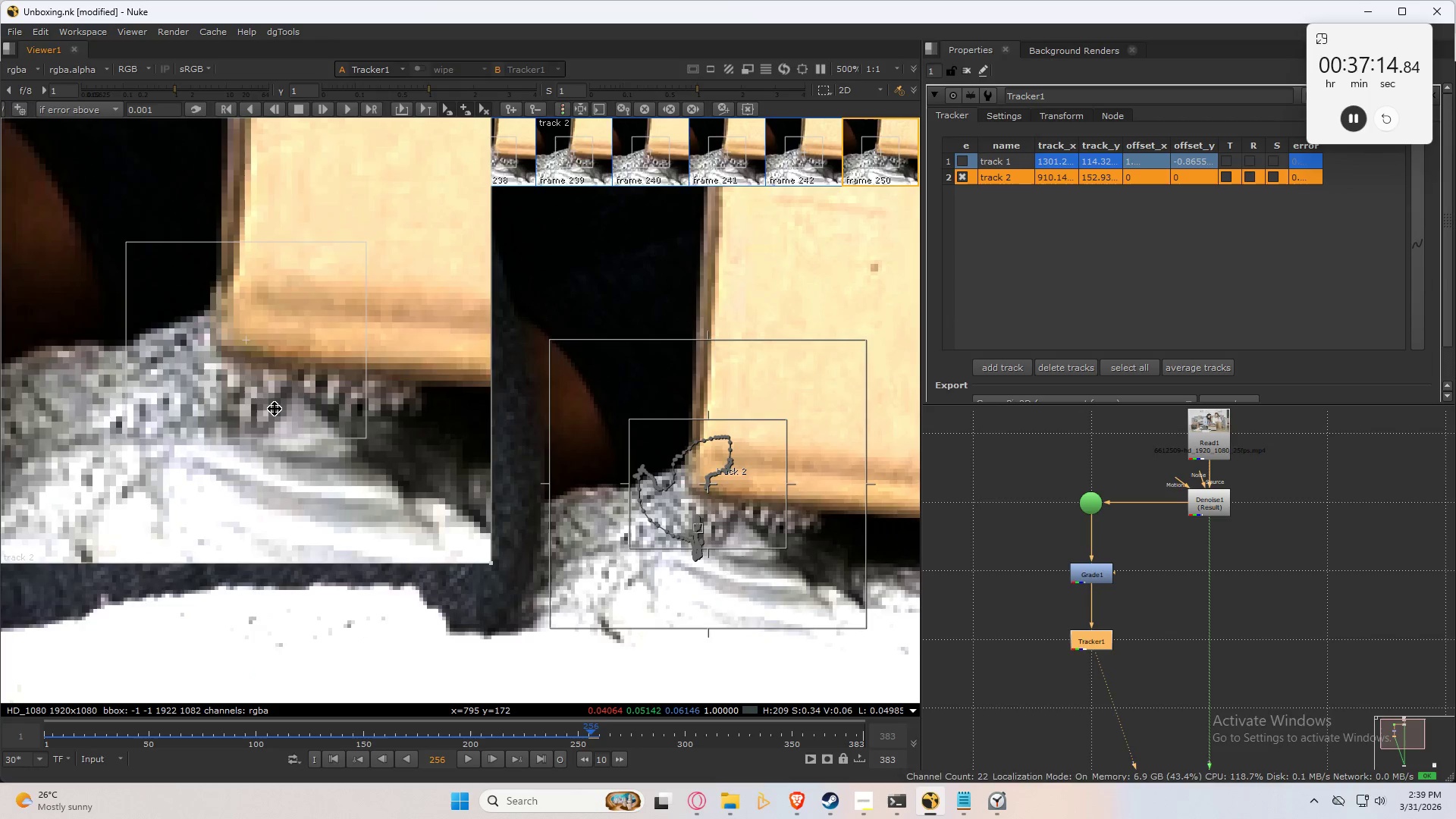 
key(ArrowRight)
 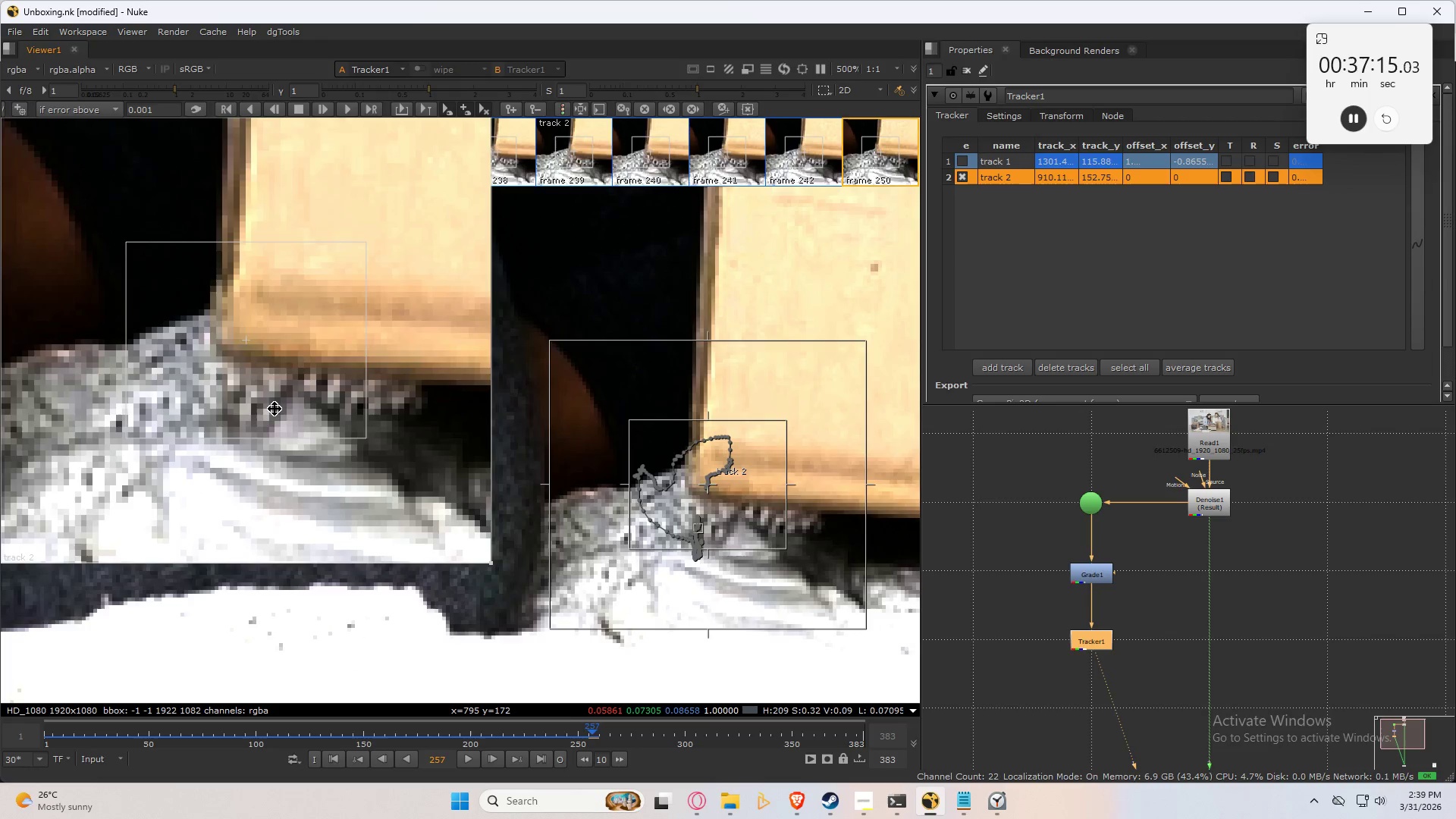 
key(ArrowRight)
 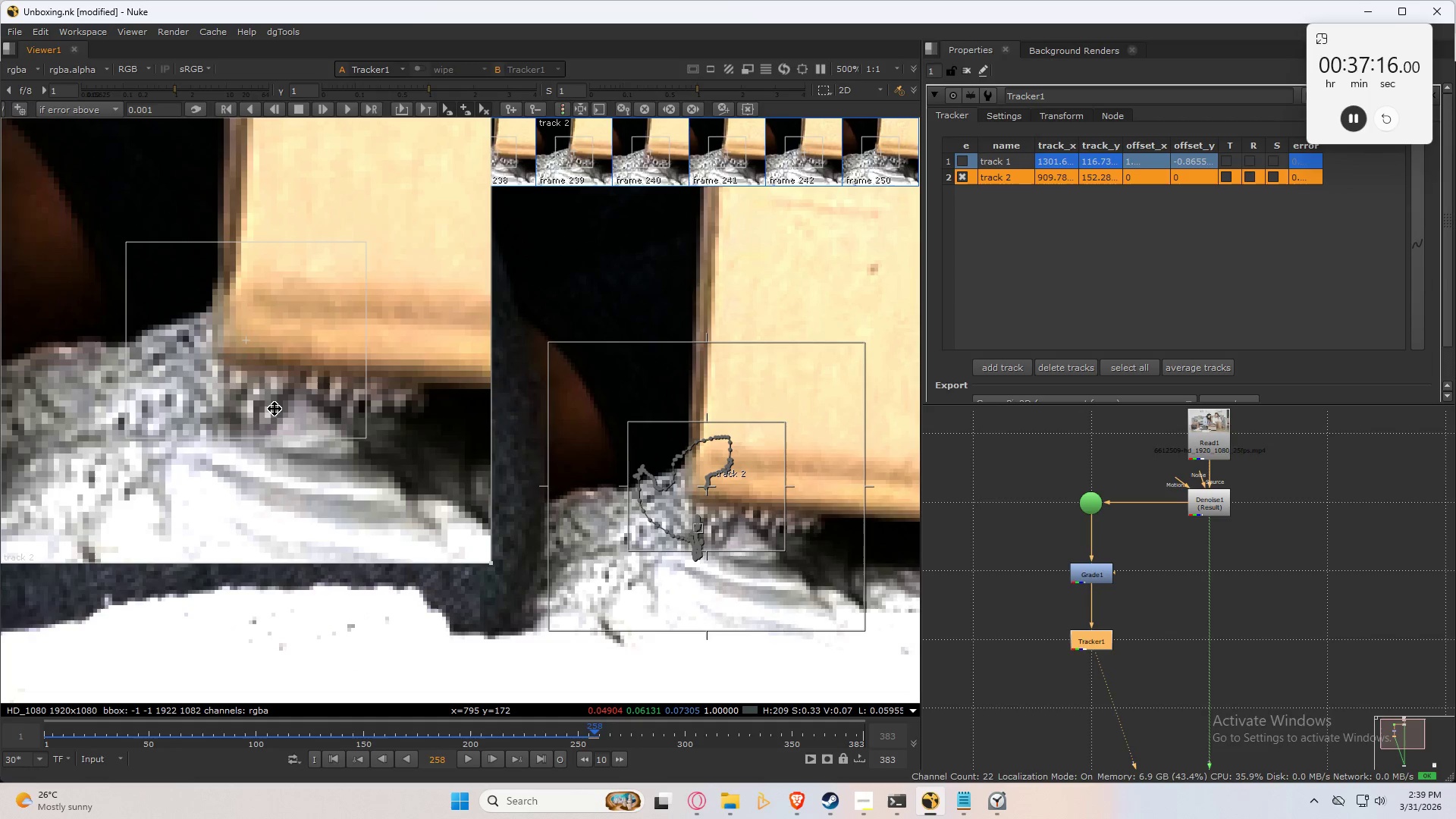 
key(ArrowLeft)
 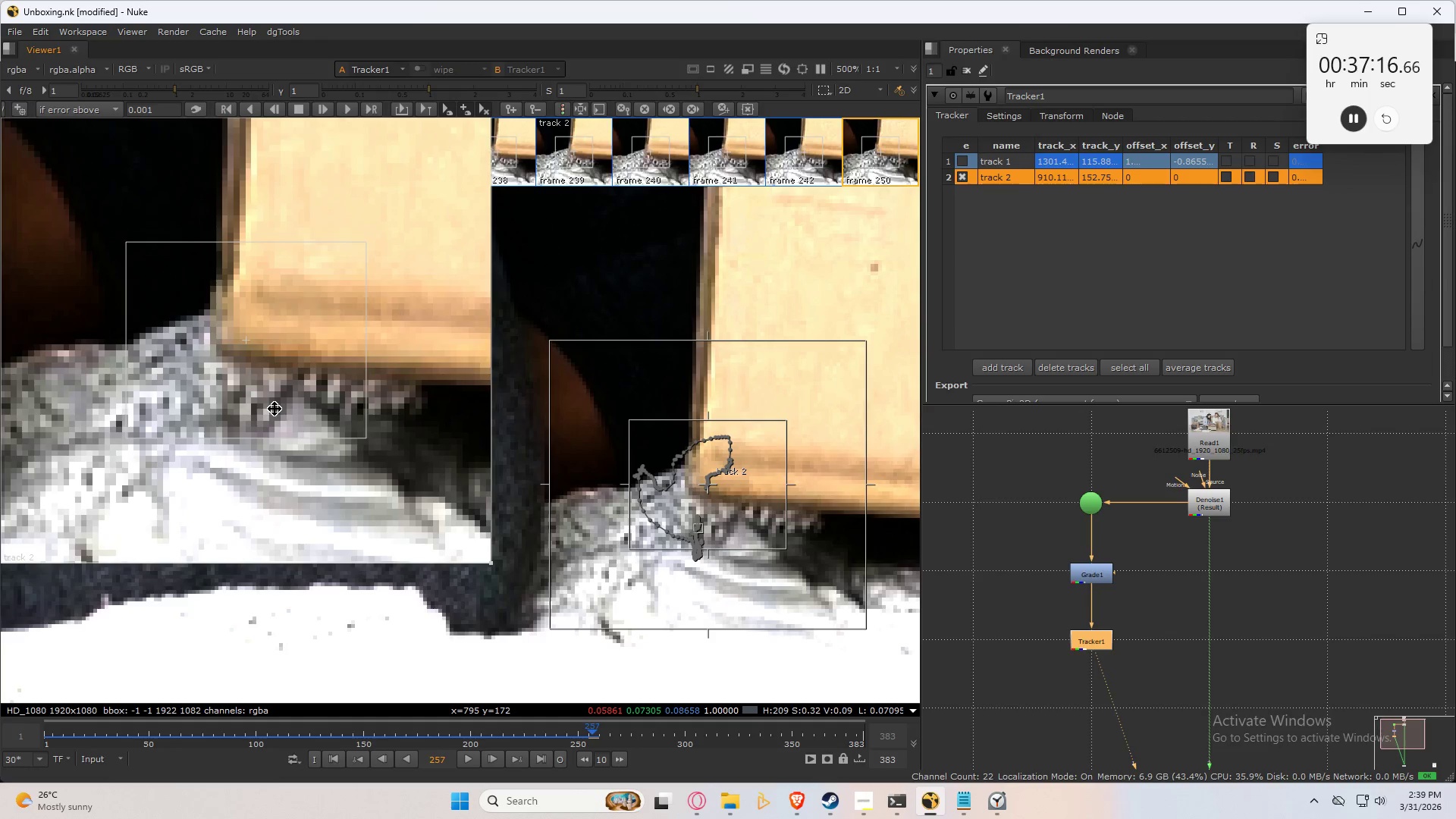 
key(ArrowRight)
 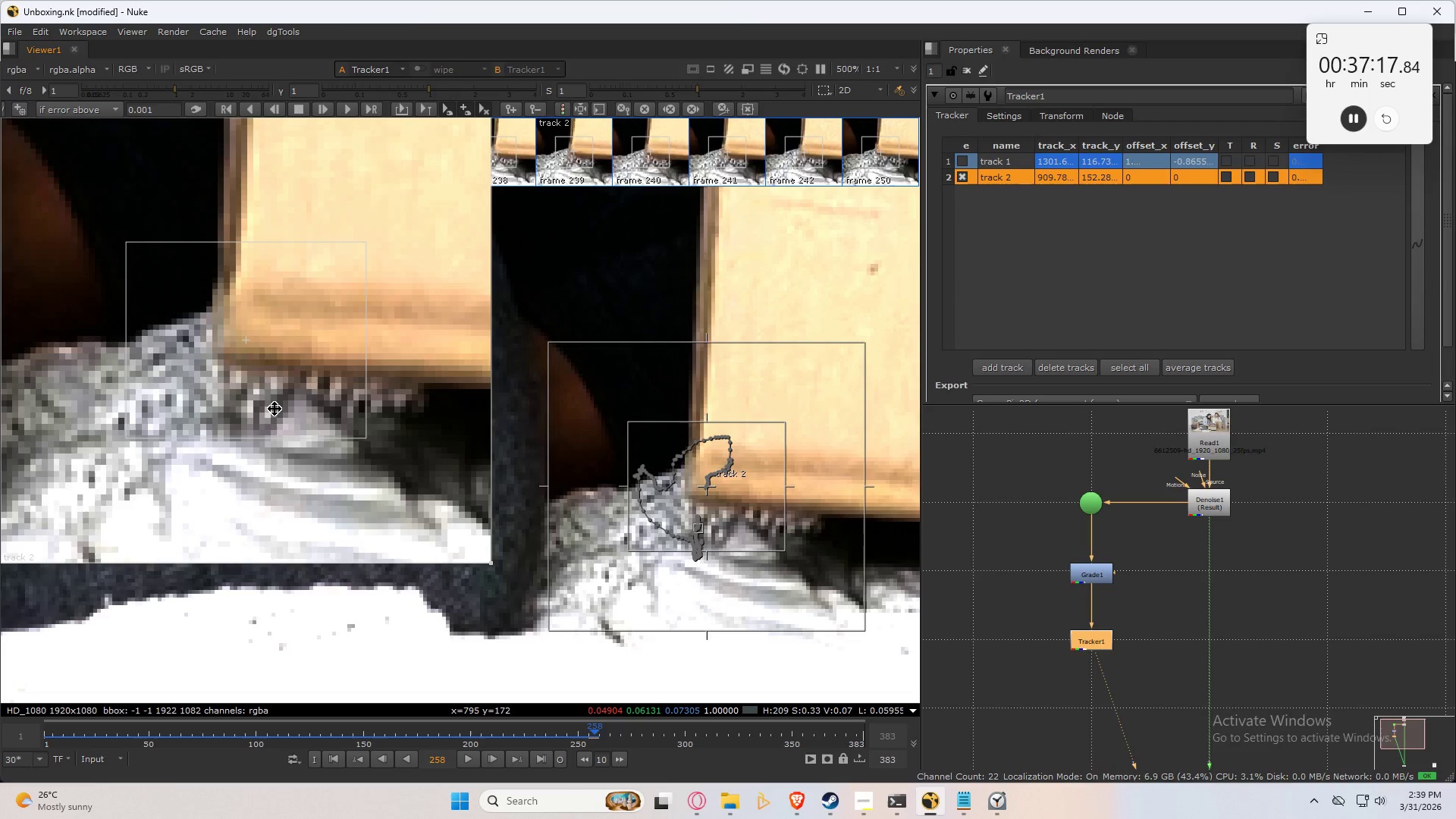 
key(Numpad2)
 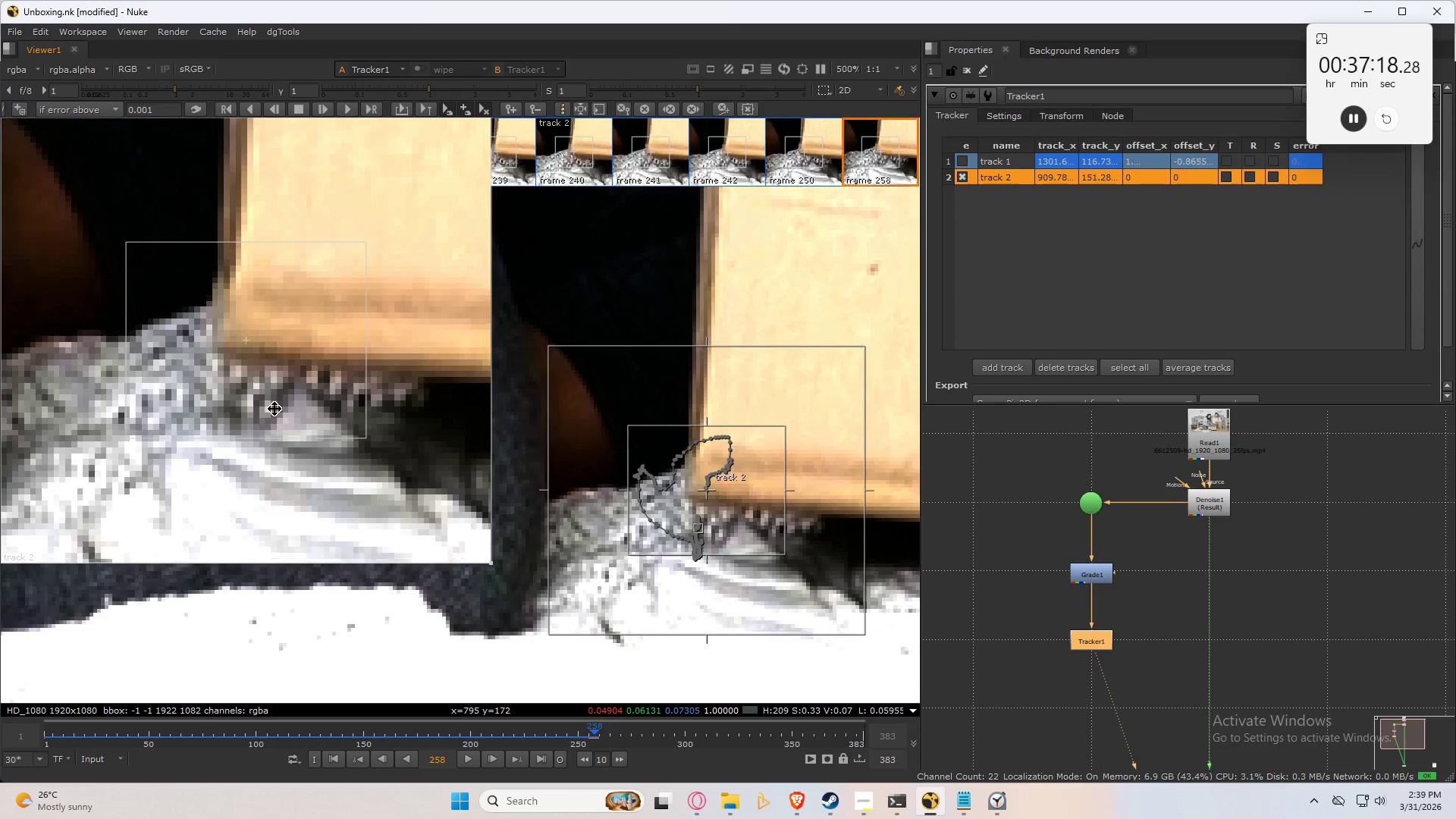 
key(Numpad2)
 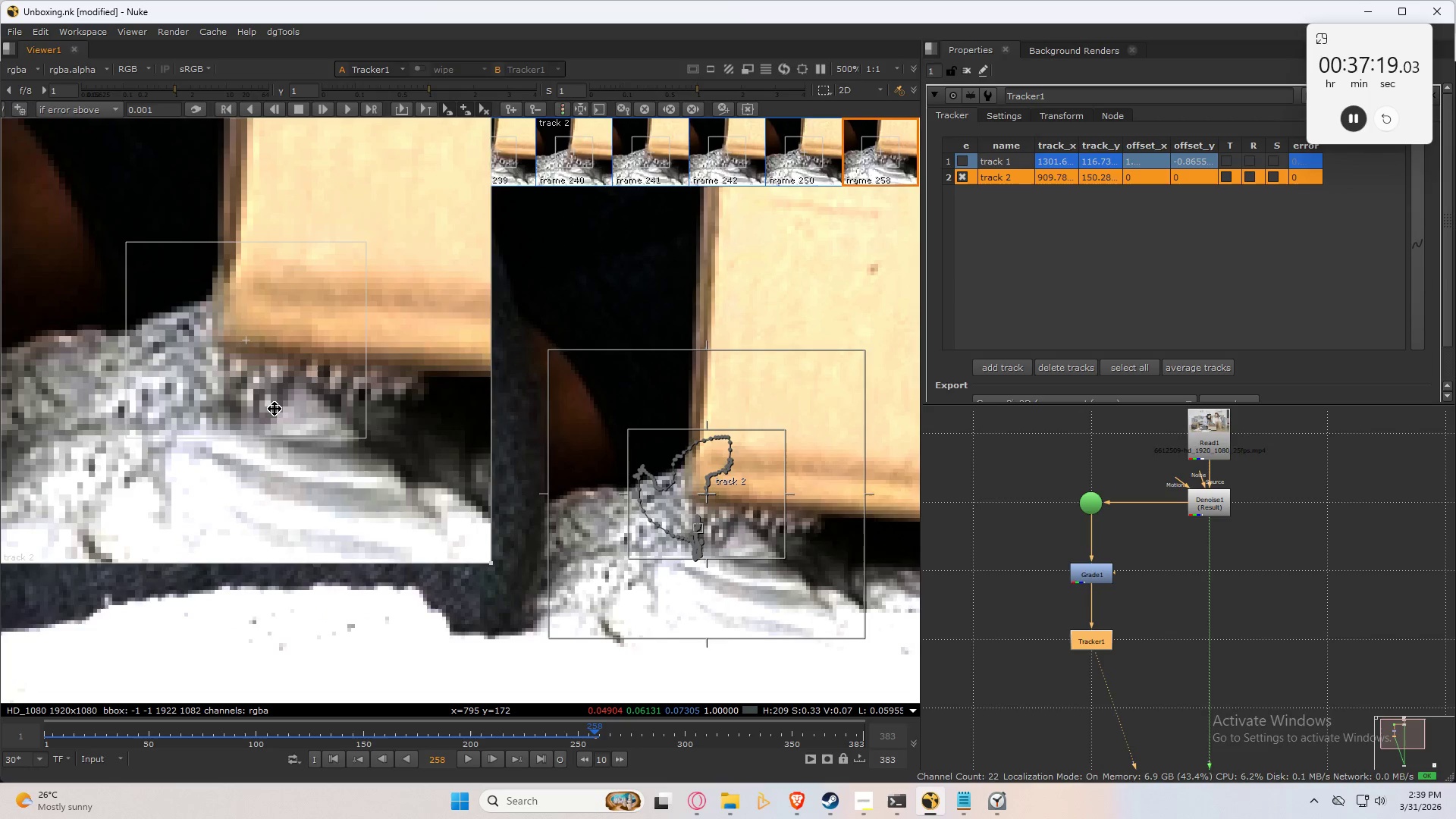 
key(ArrowLeft)
 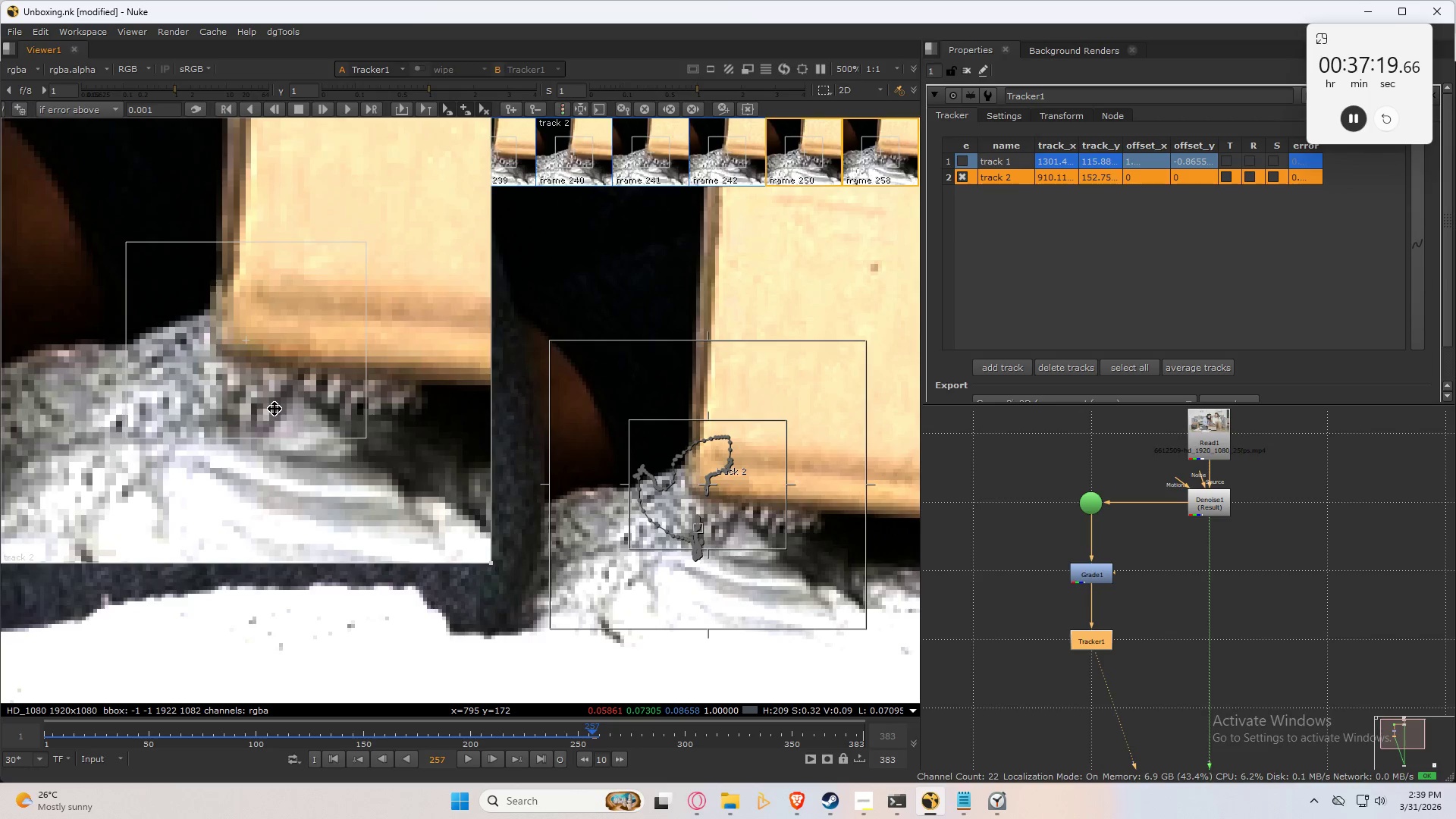 
key(ArrowRight)
 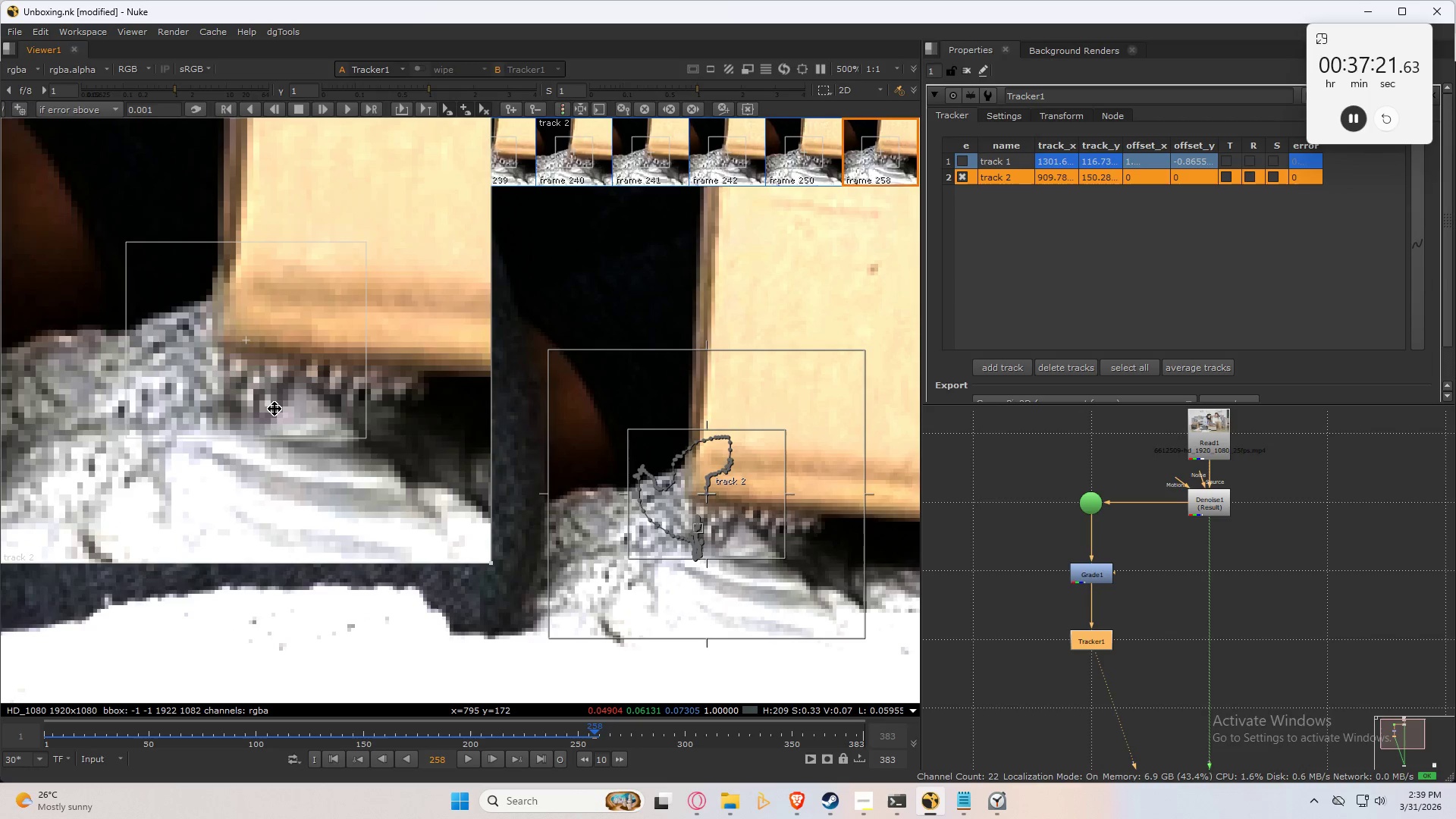 
key(ArrowDown)
 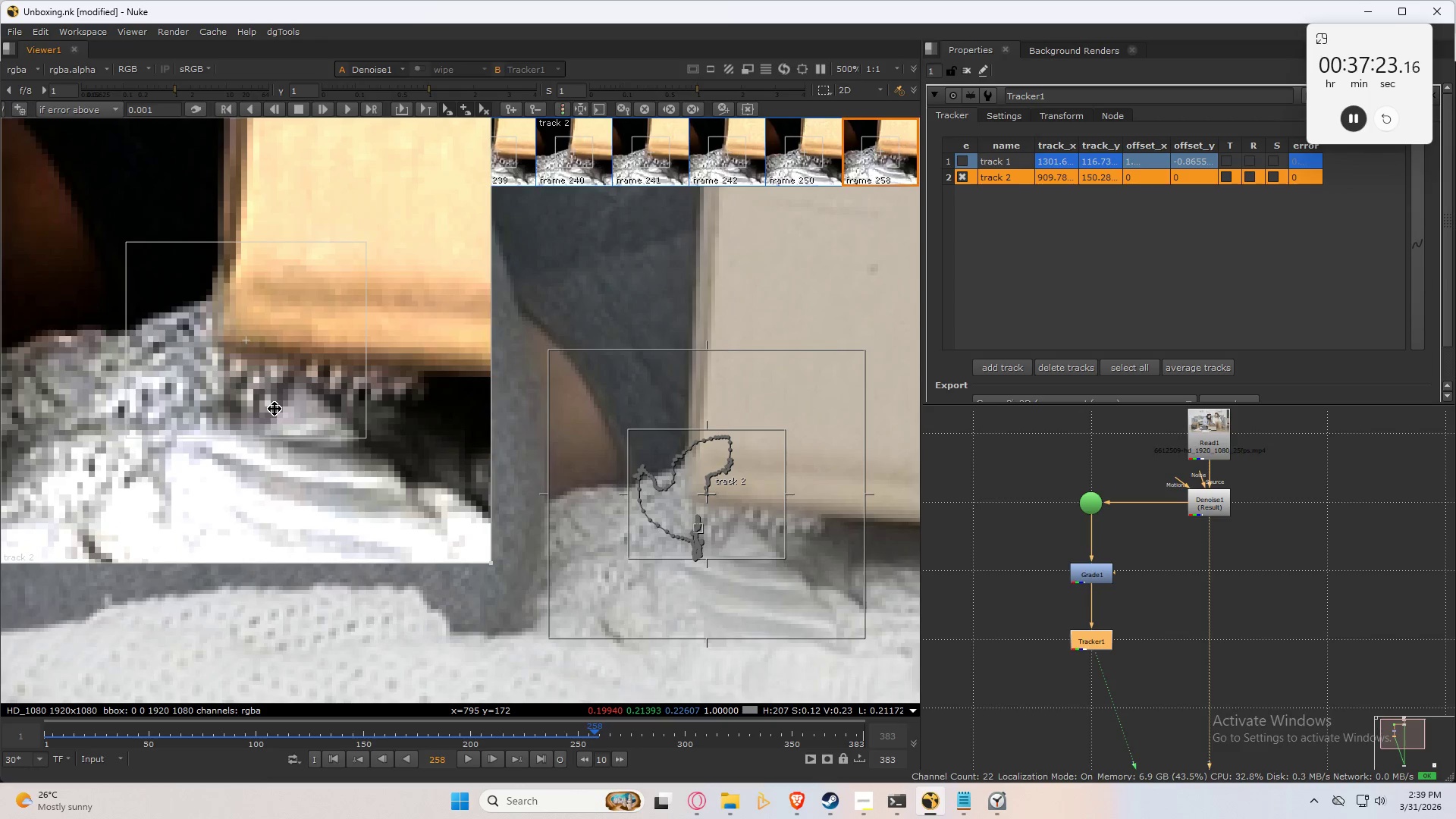 
key(ArrowUp)
 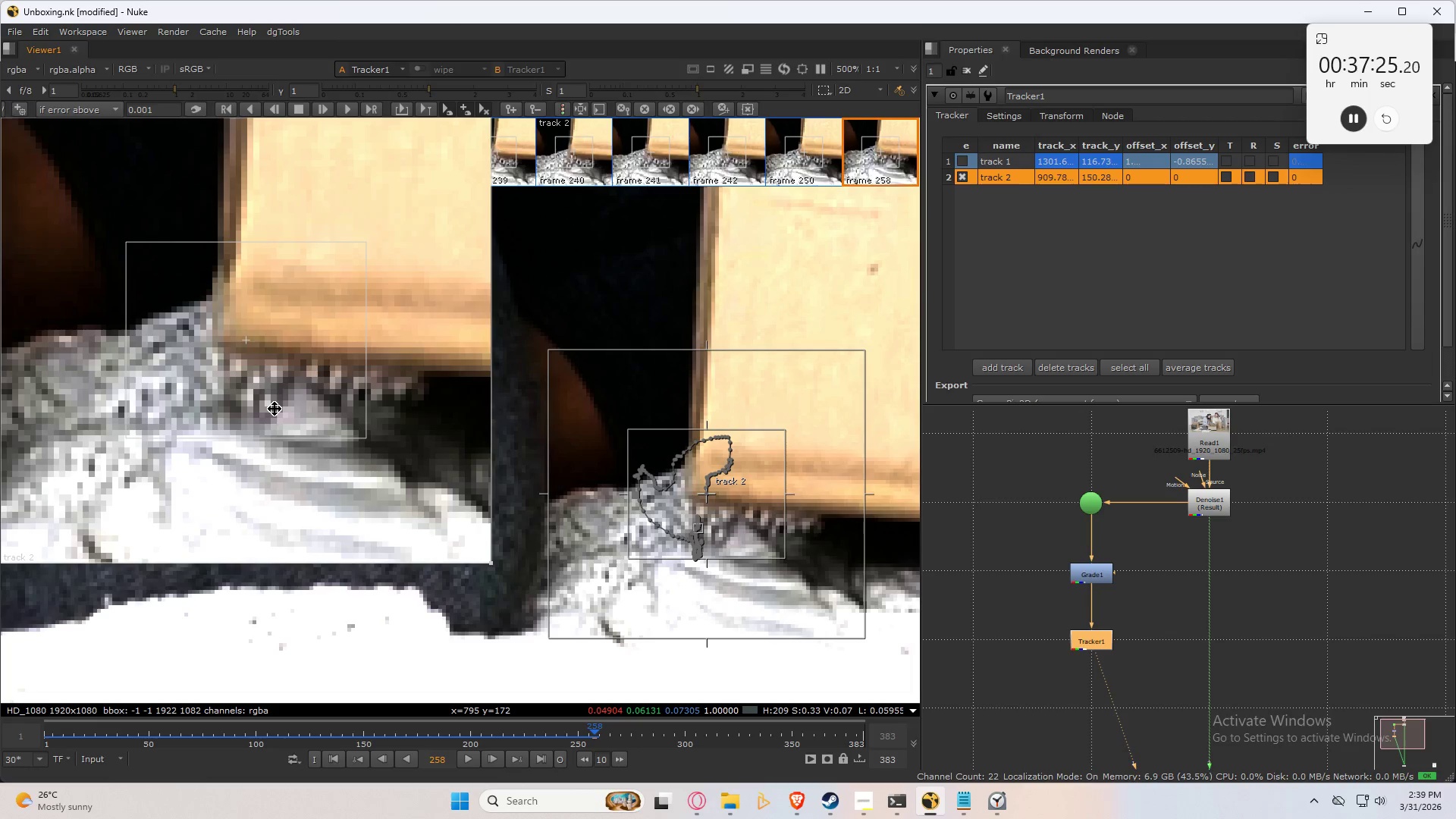 
key(ArrowRight)
 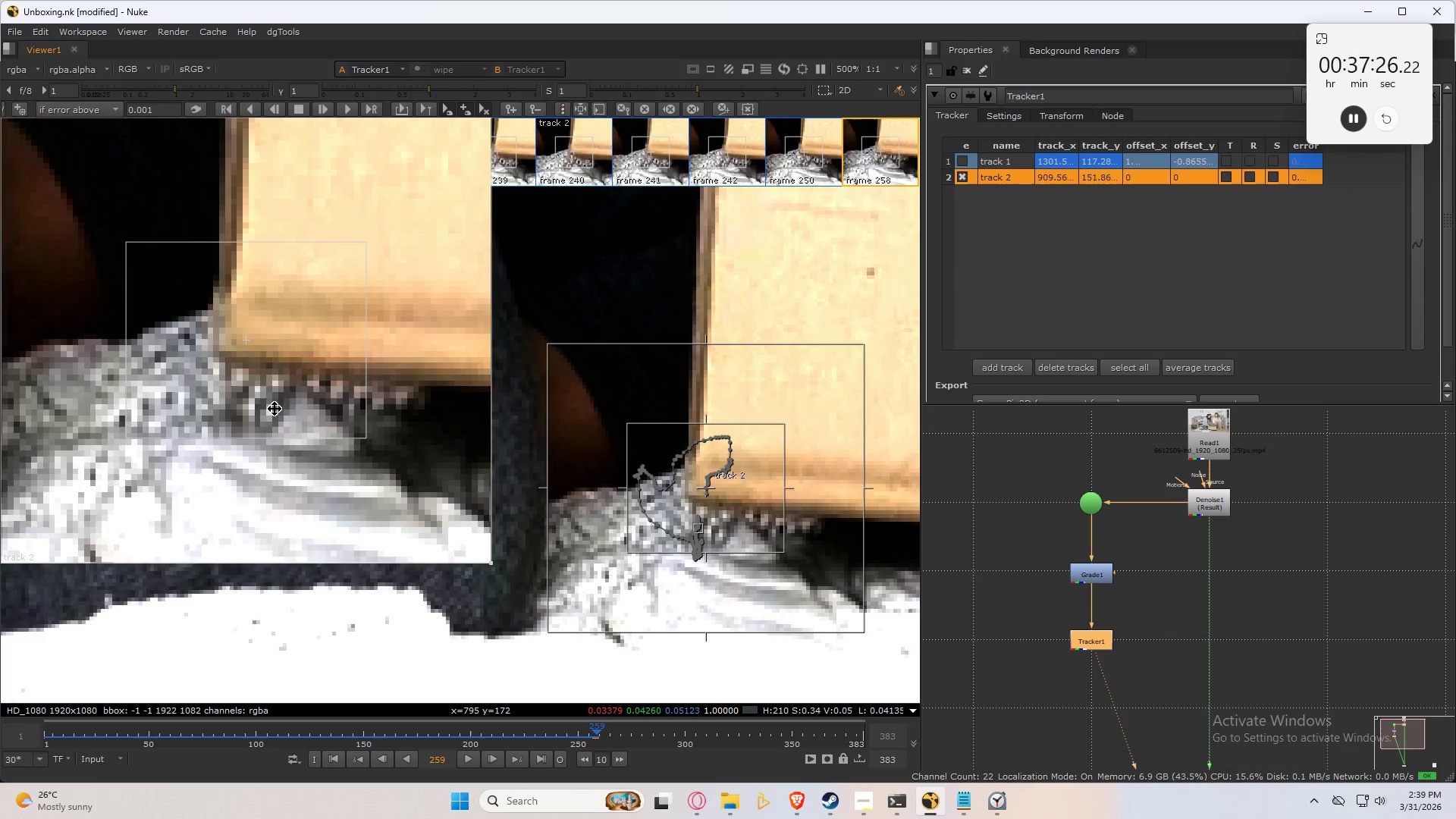 
key(ArrowLeft)
 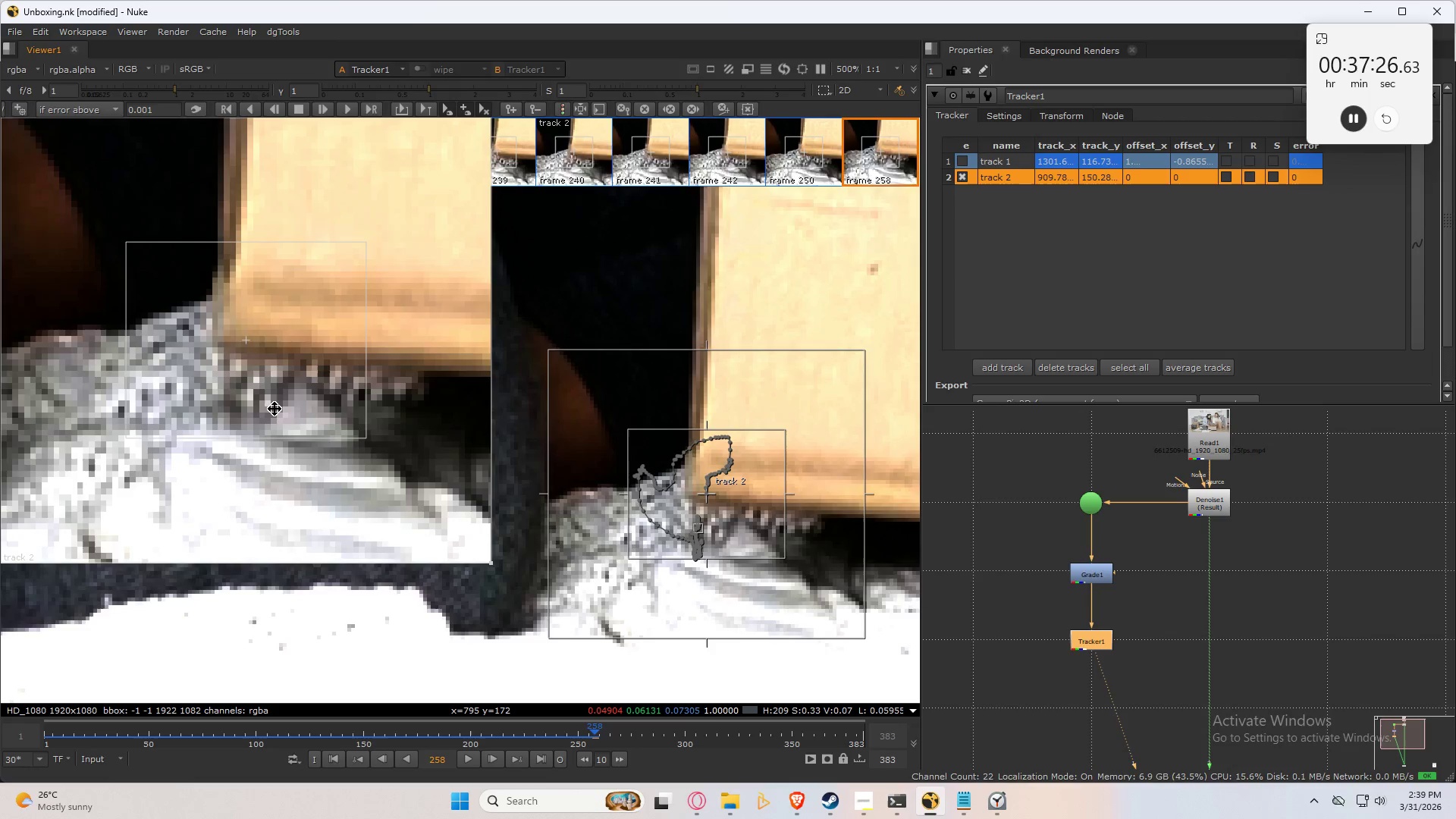 
key(ArrowLeft)
 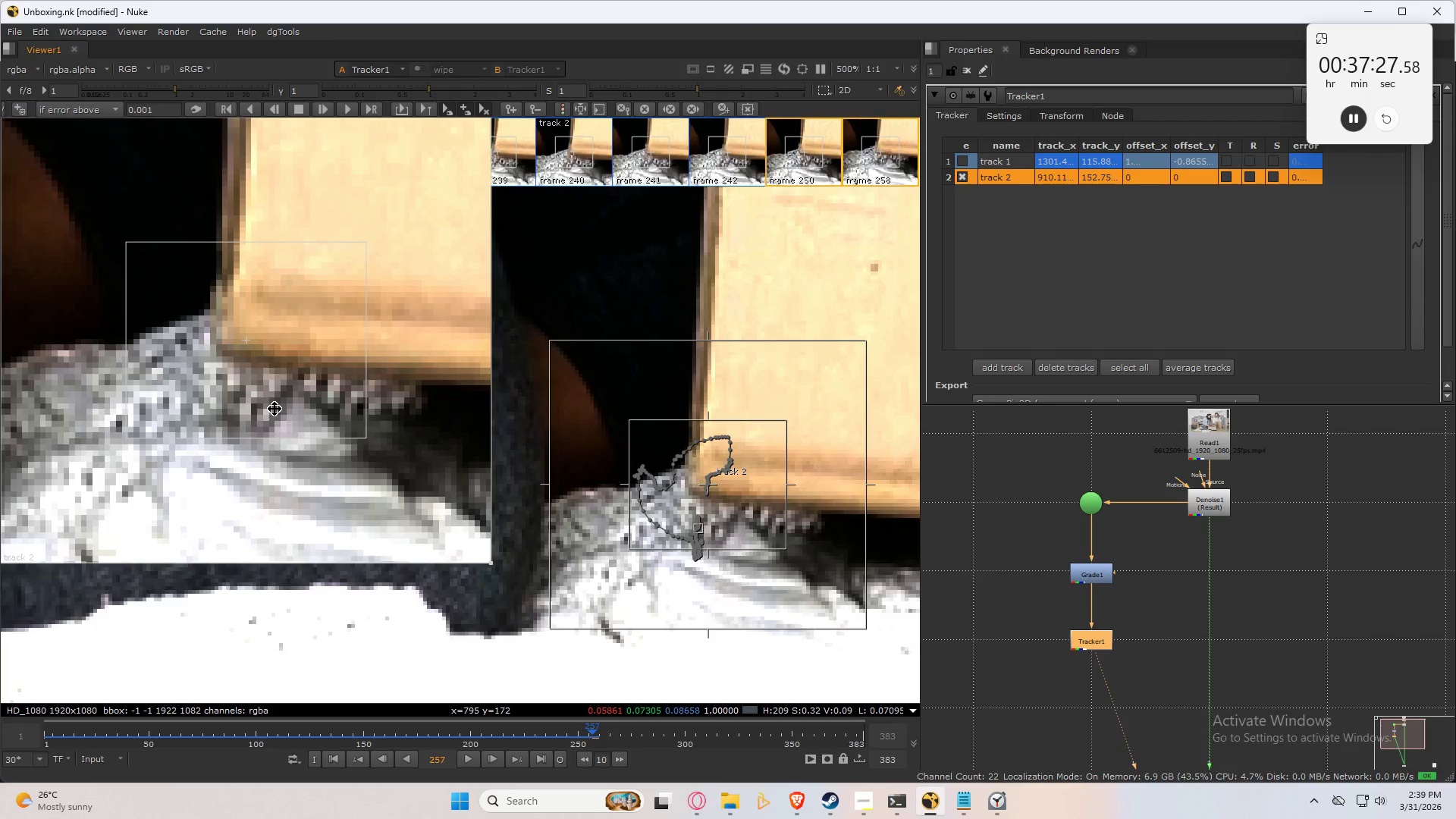 
key(ArrowLeft)
 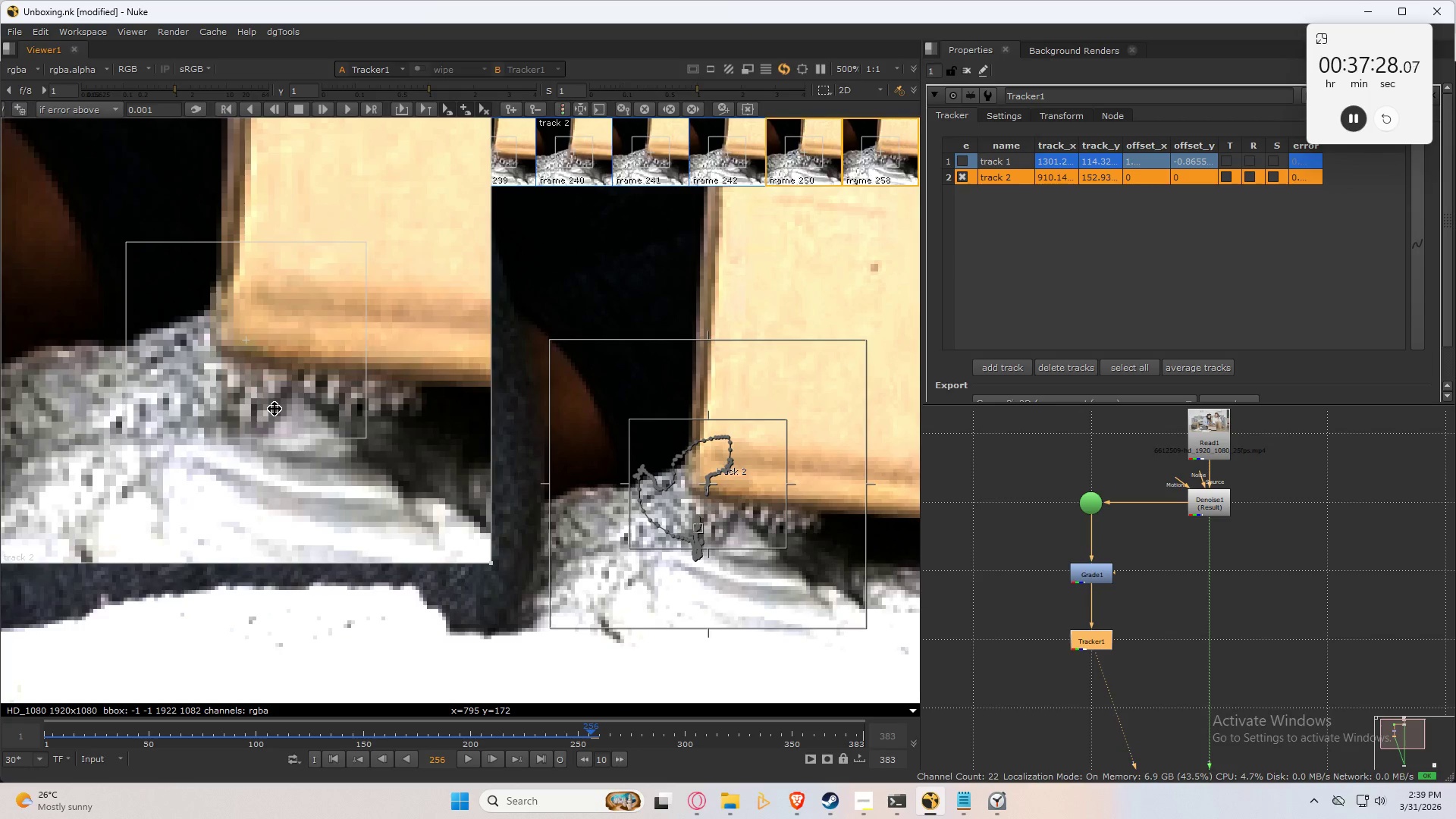 
key(ArrowRight)
 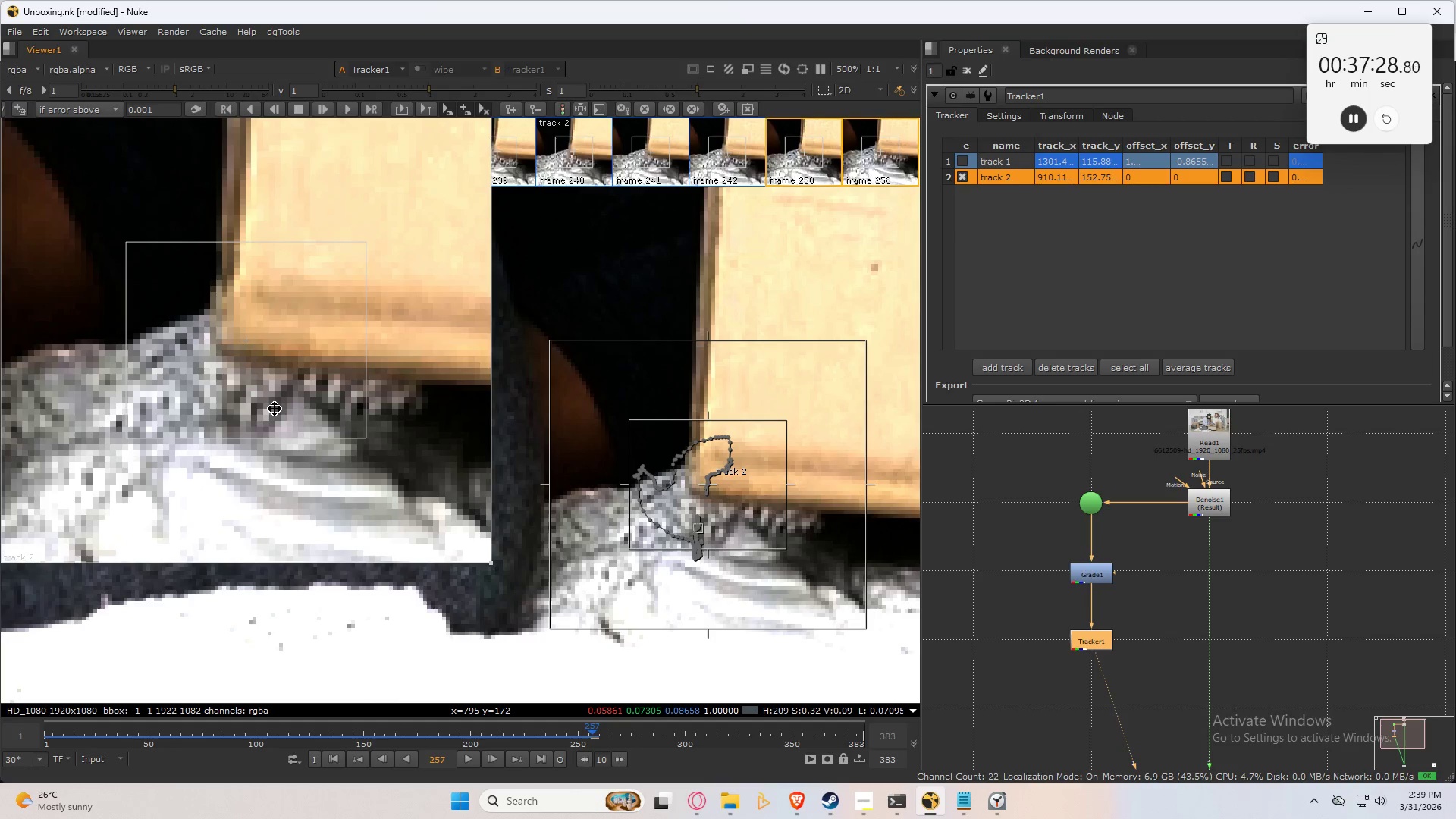 
key(ArrowRight)
 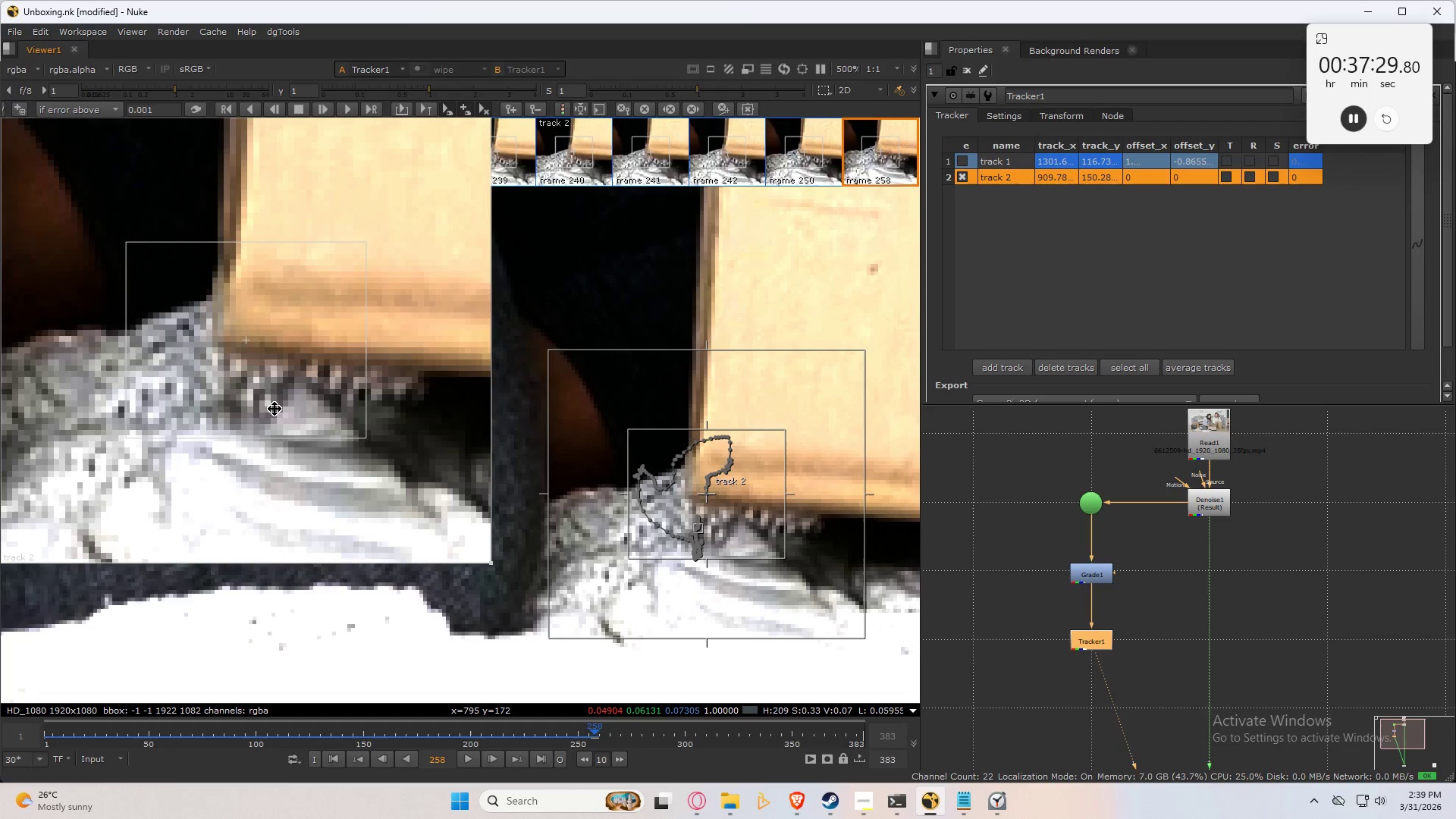 
key(Control+Numpad8)
 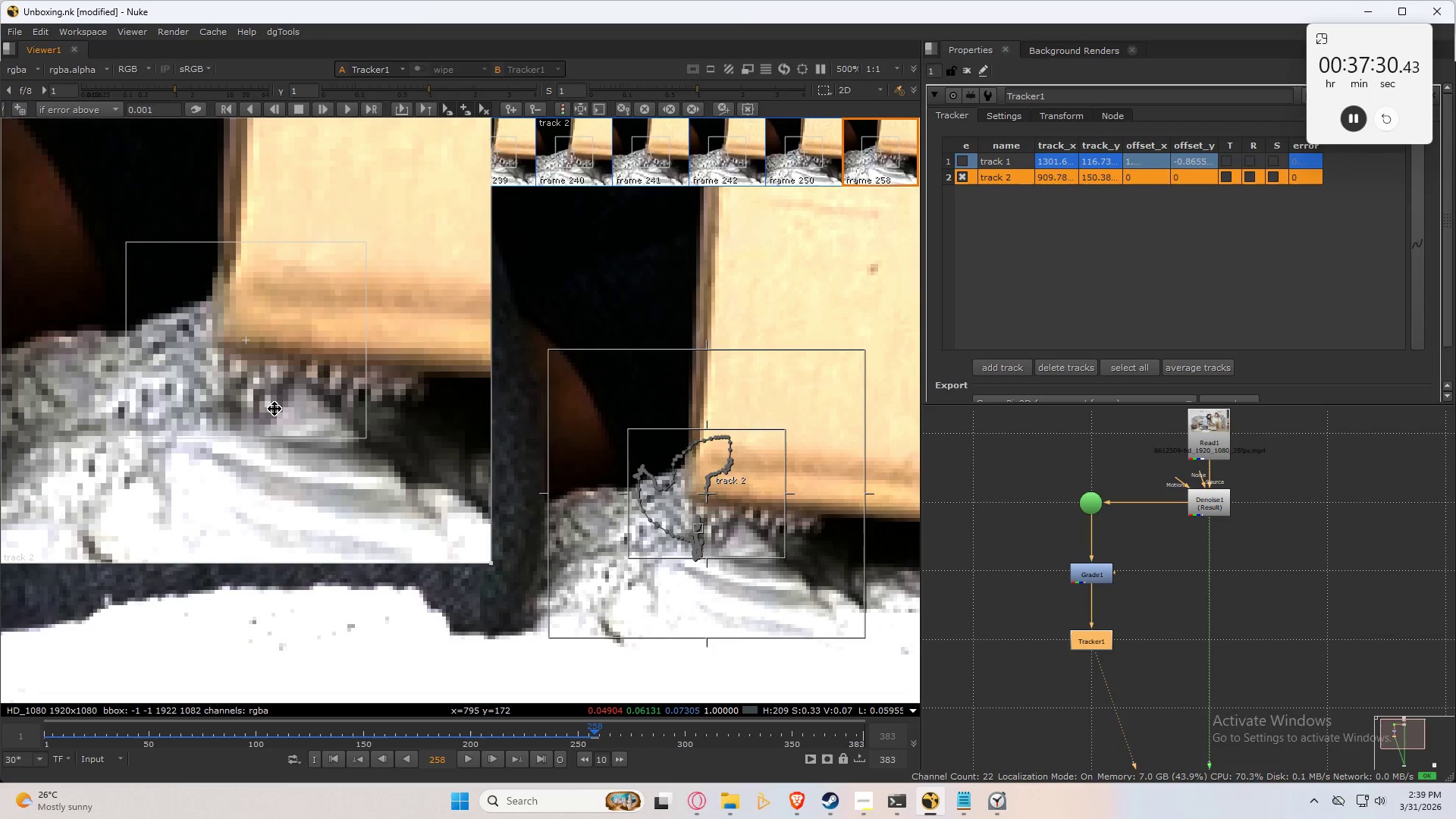 
key(Control+Numpad8)
 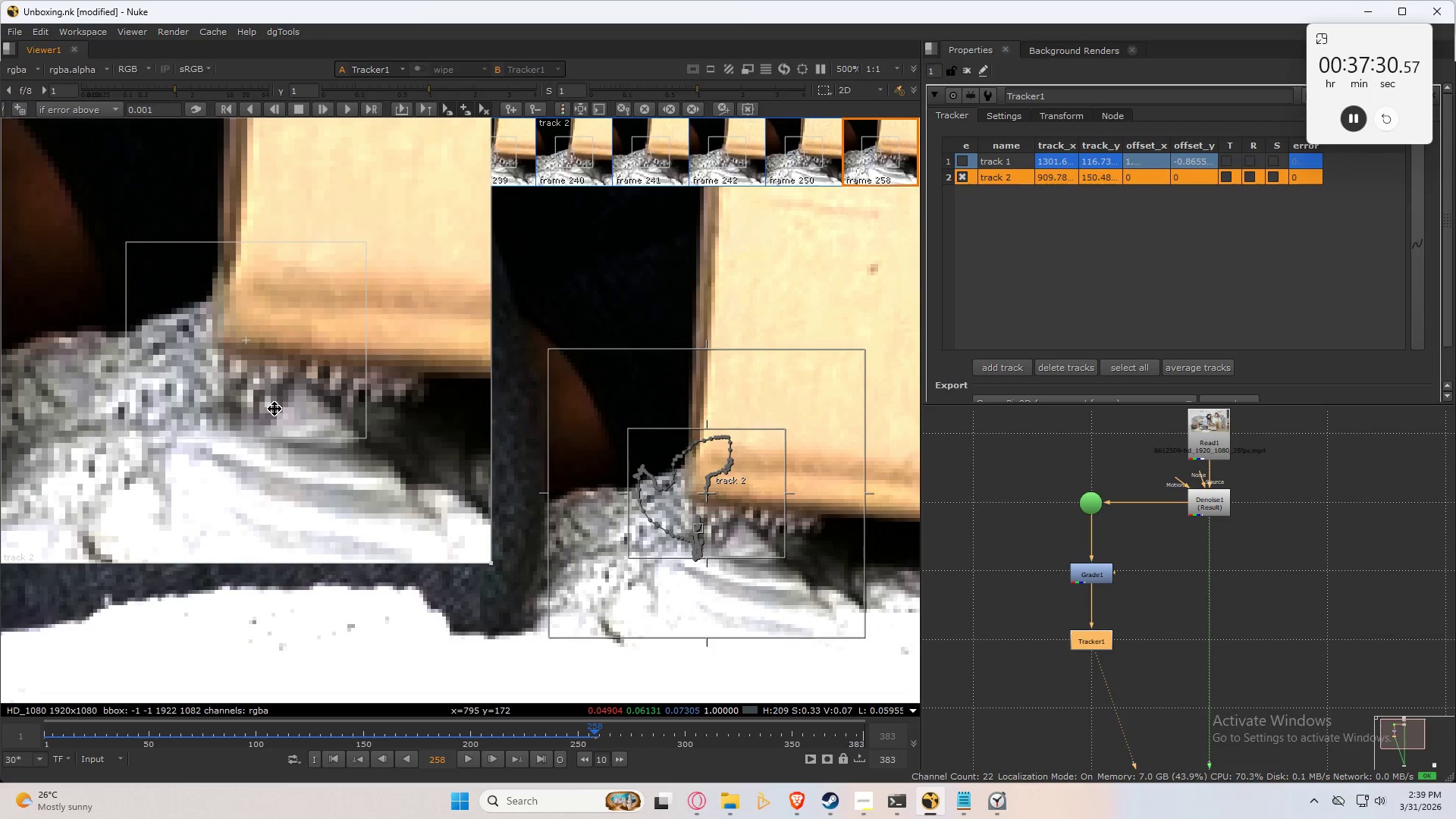 
key(Control+Numpad8)
 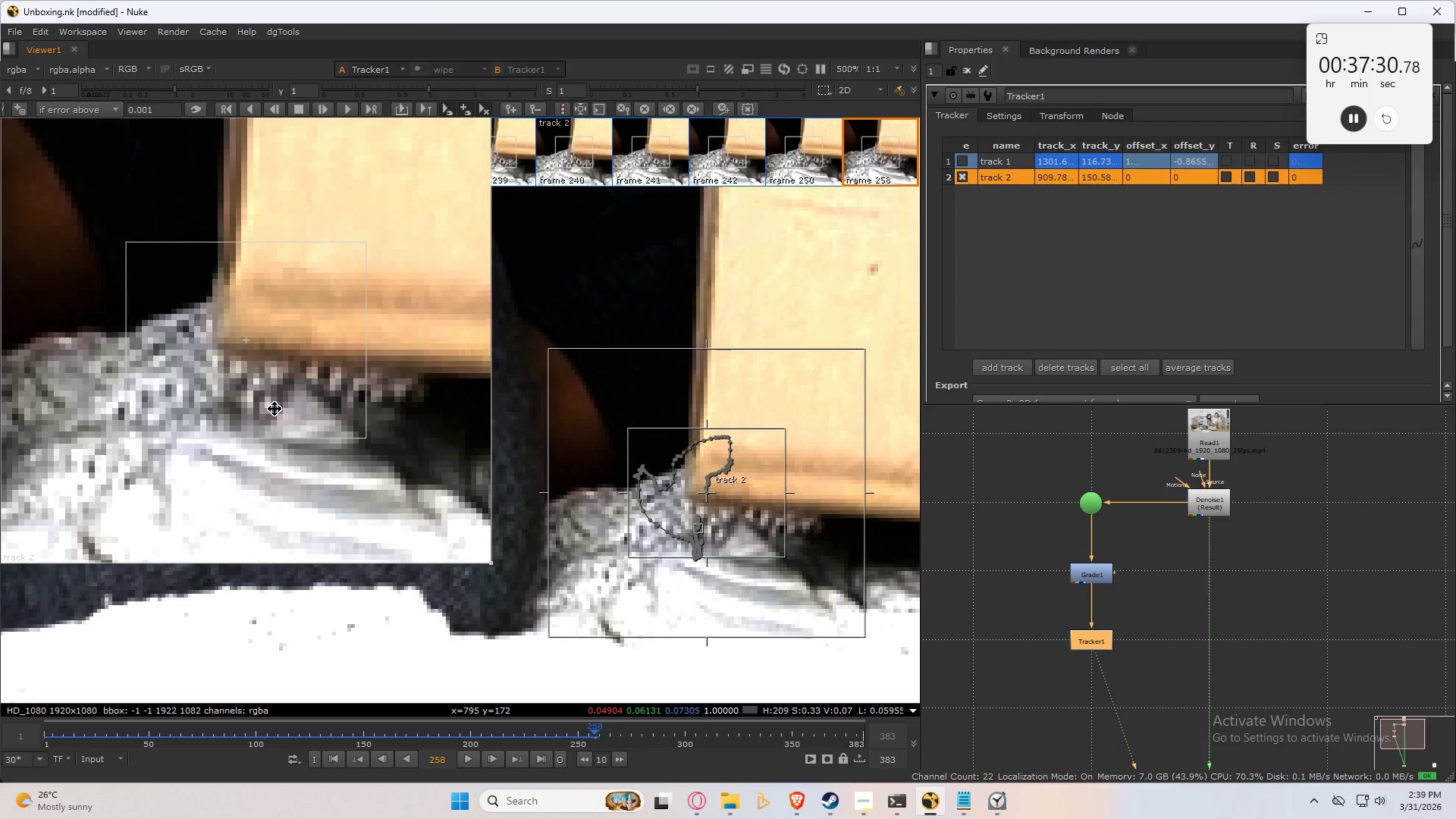 
key(Control+Numpad8)
 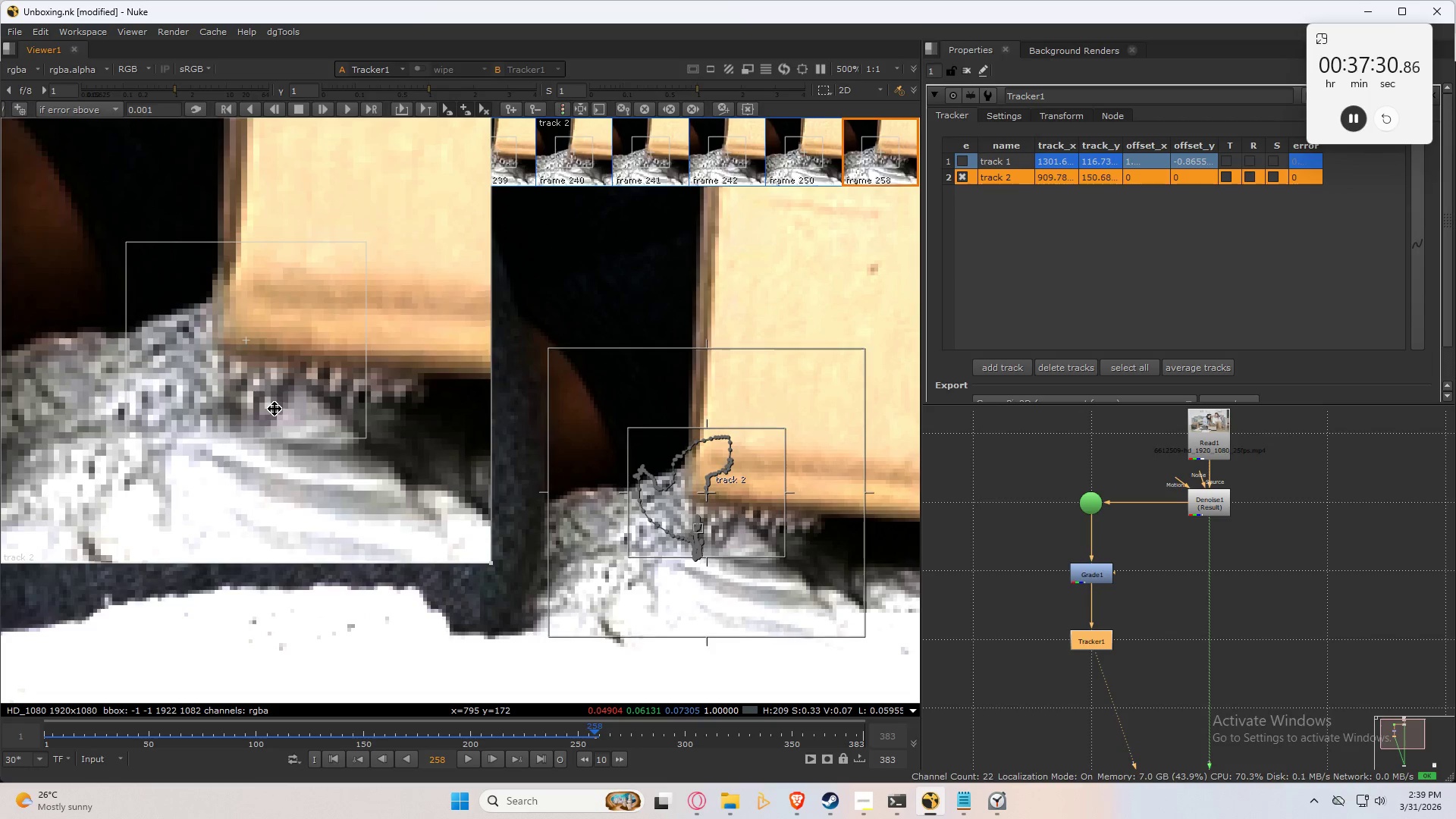 
key(Control+Numpad8)
 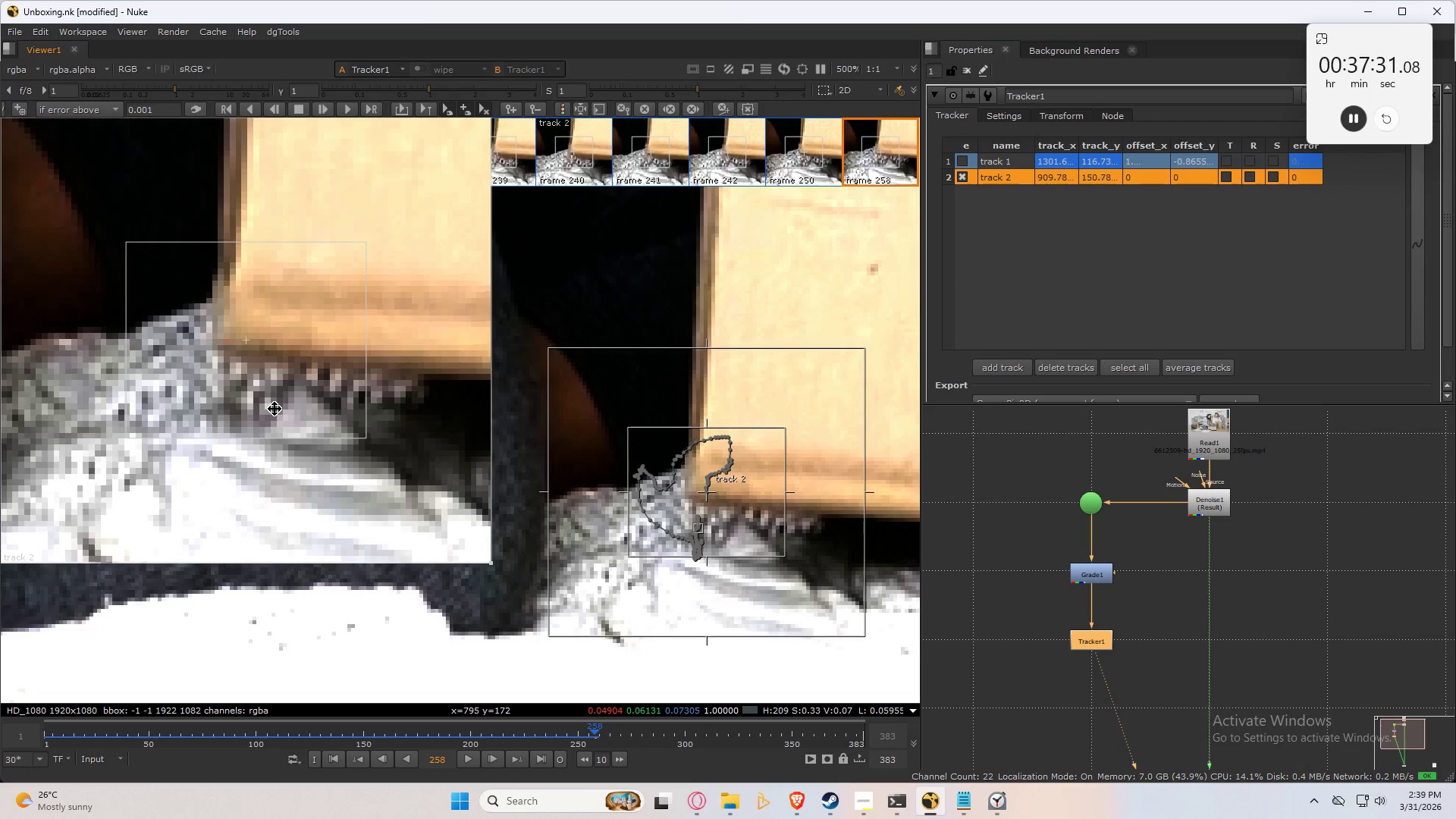 
key(Control+Numpad8)
 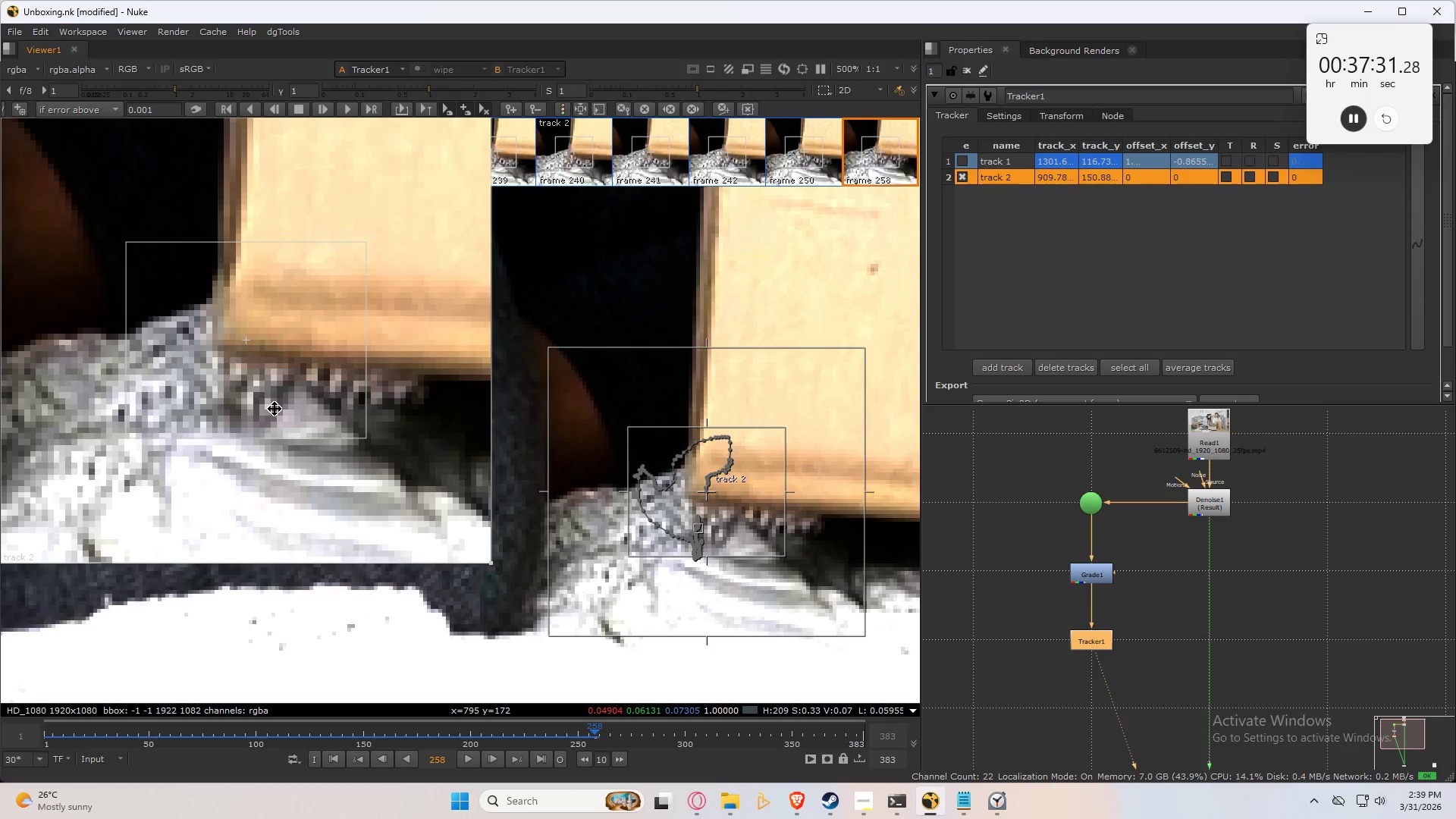 
key(Control+Numpad8)
 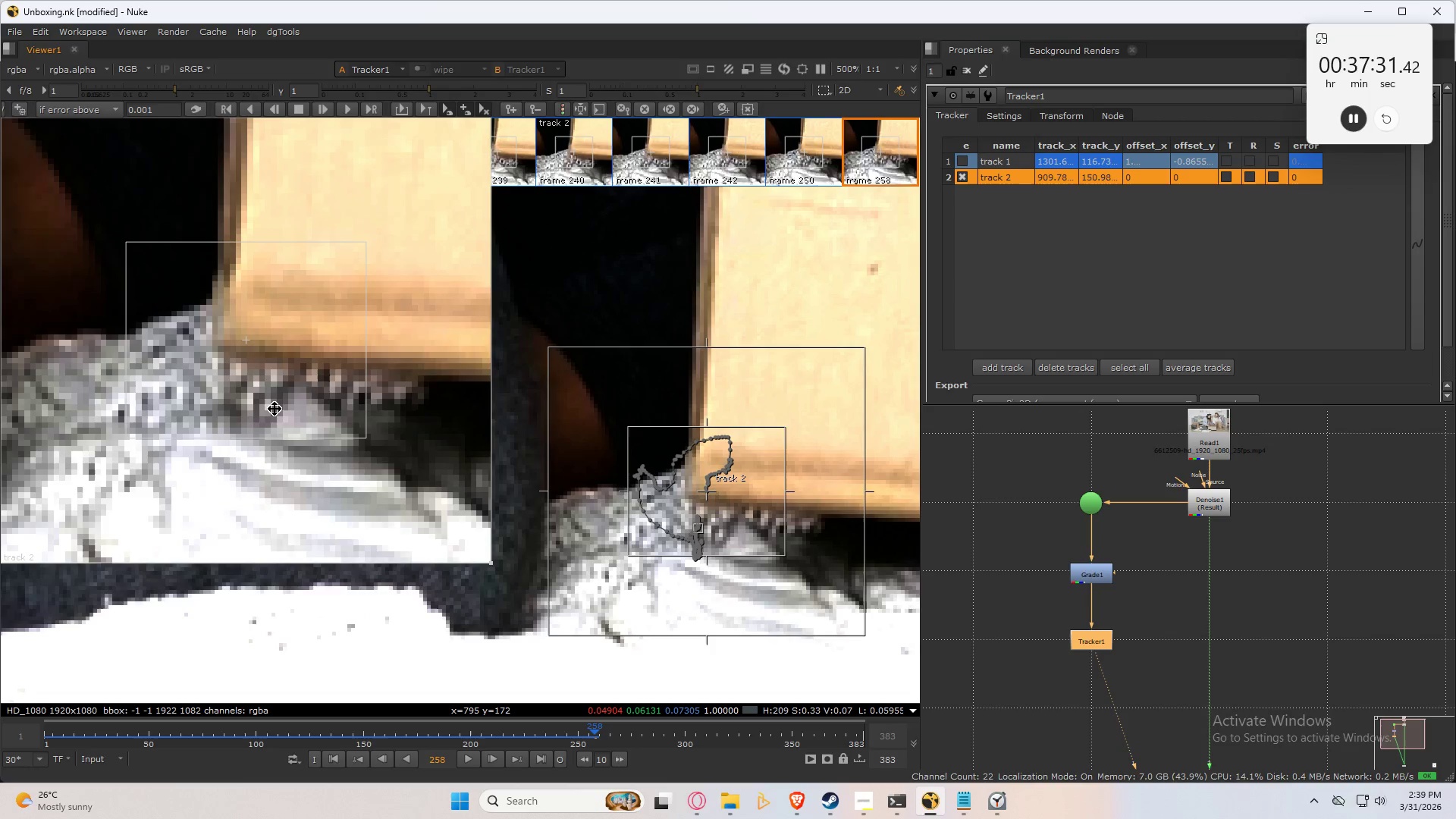 
key(Control+Numpad8)
 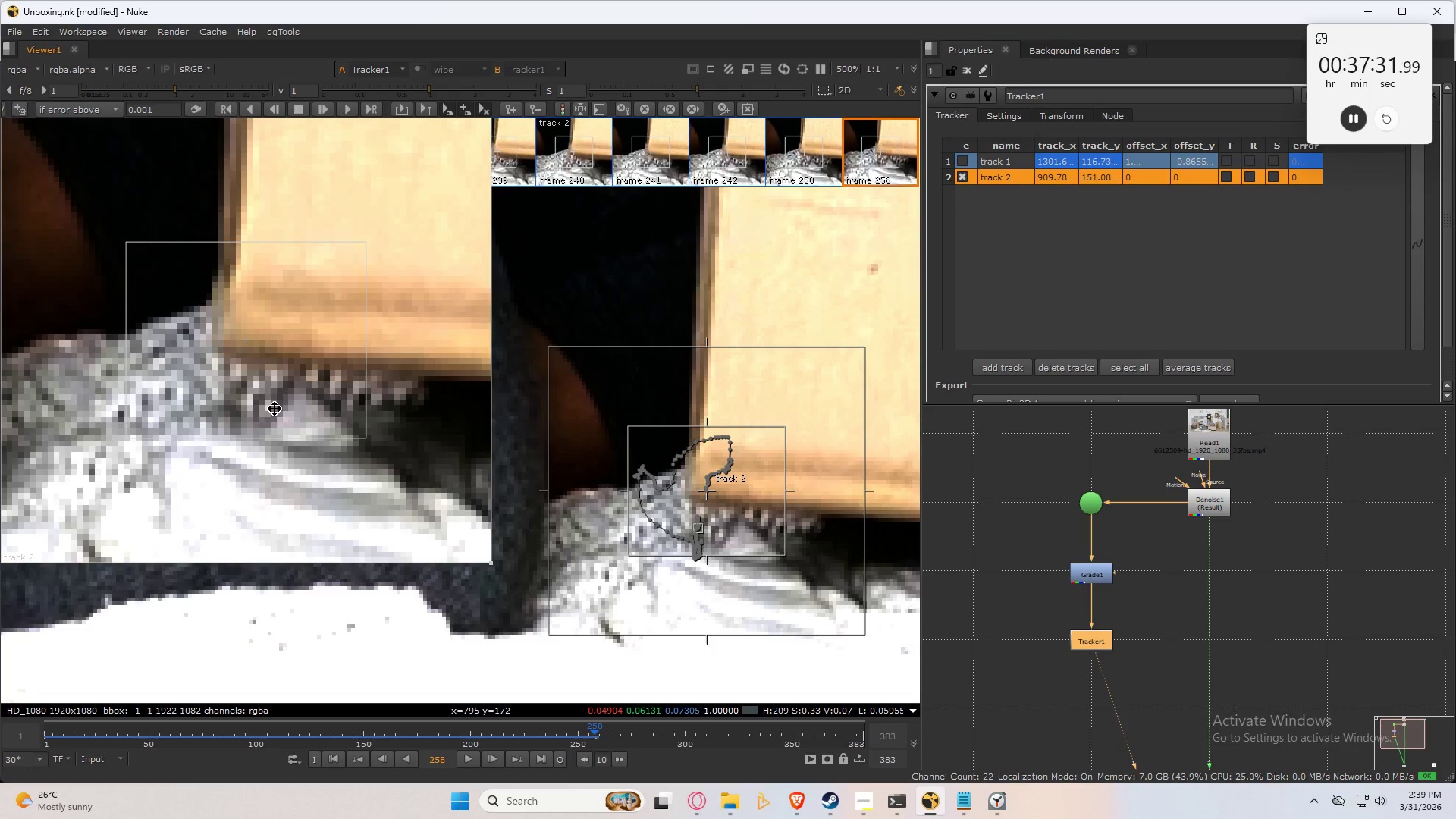 
key(ArrowLeft)
 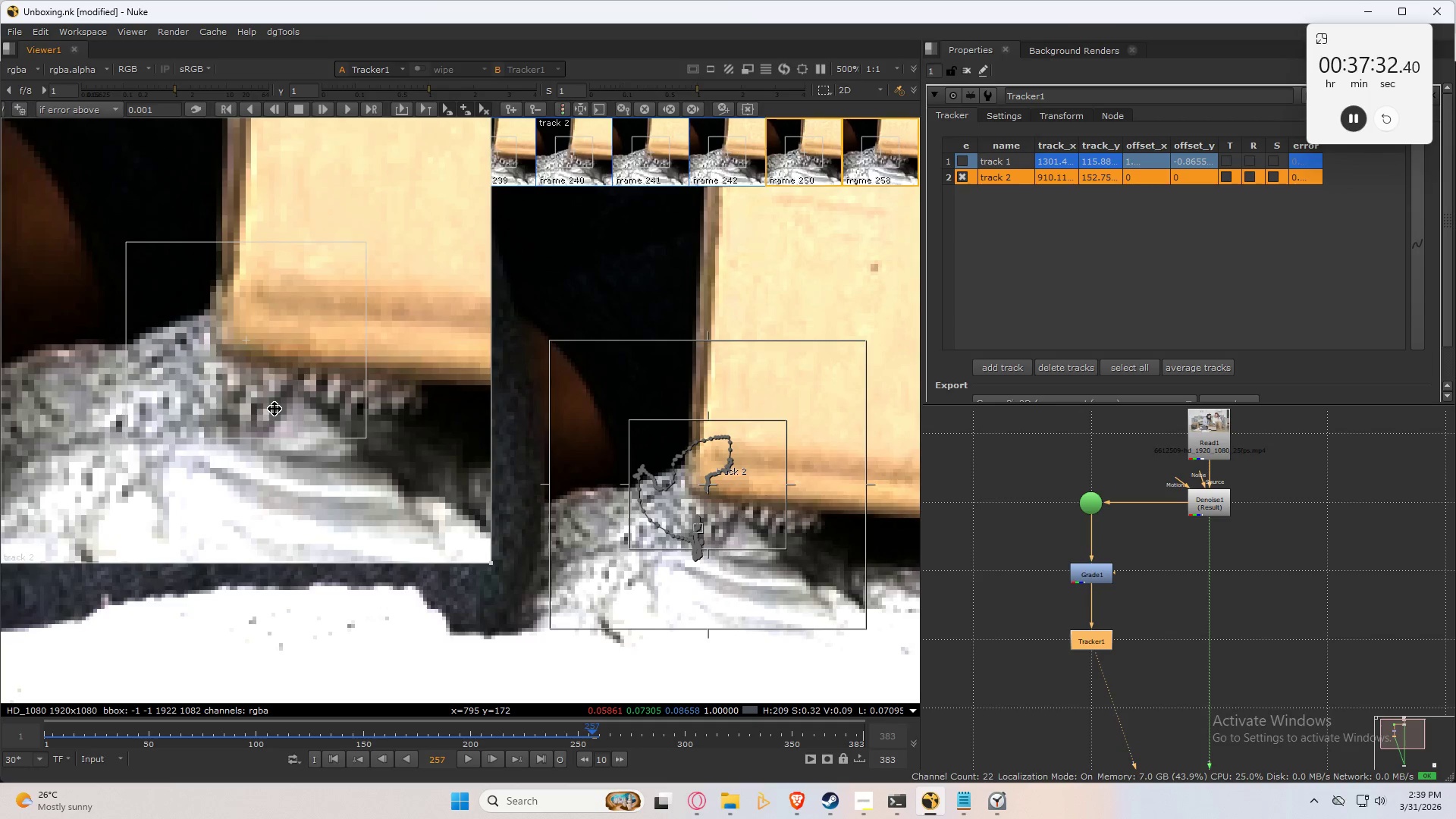 
key(ArrowRight)
 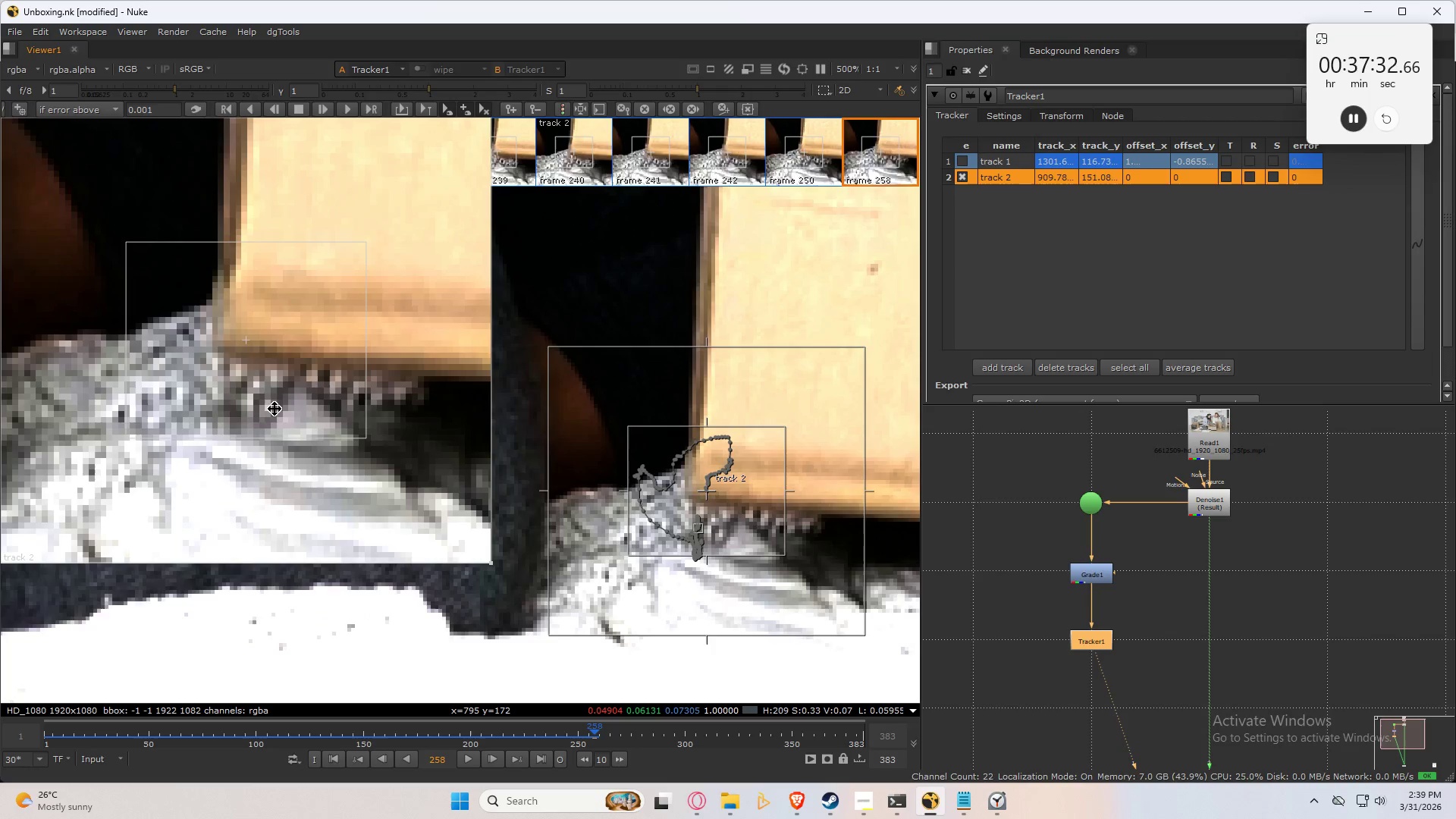 
key(ArrowLeft)
 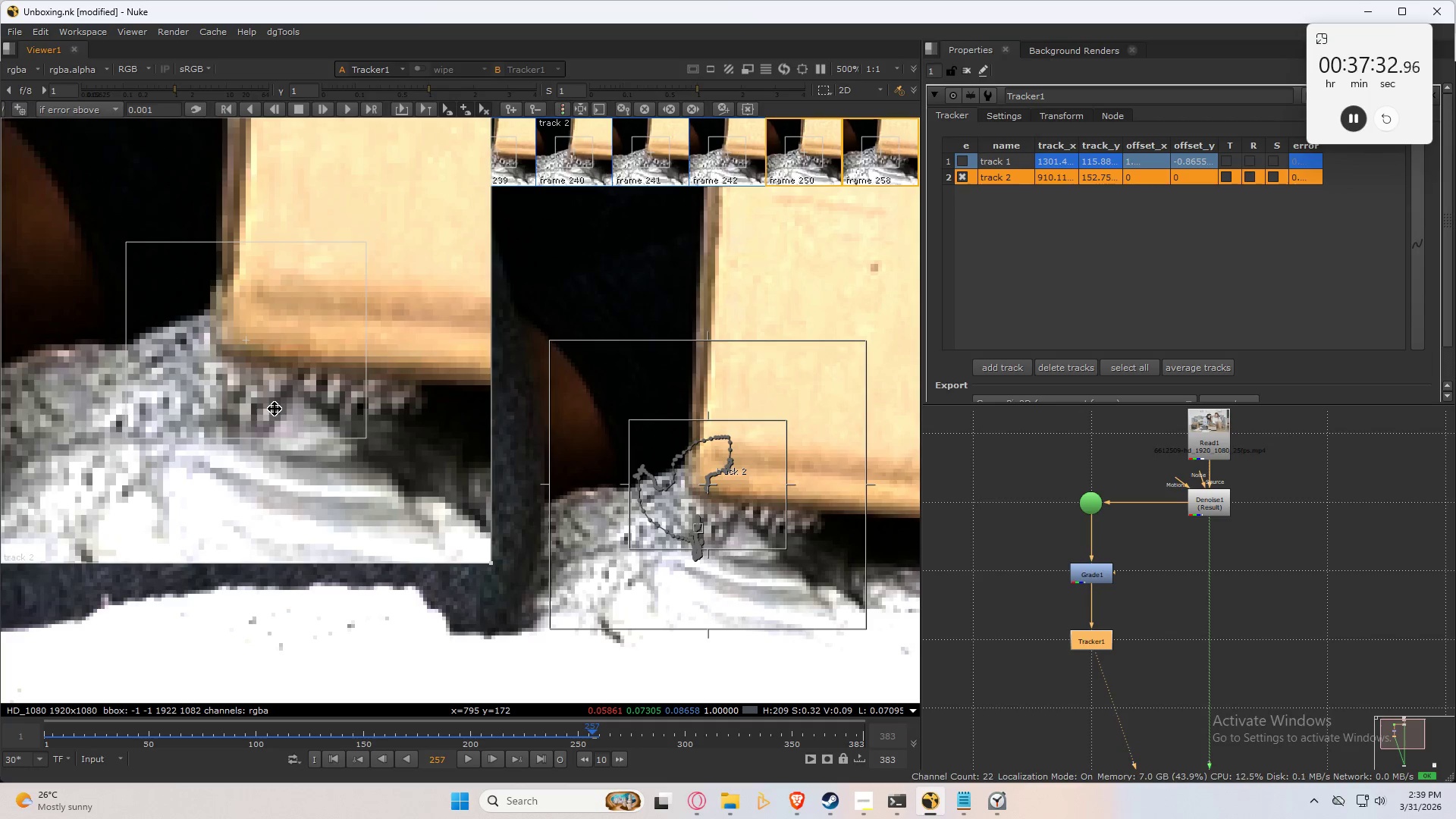 
key(ArrowRight)
 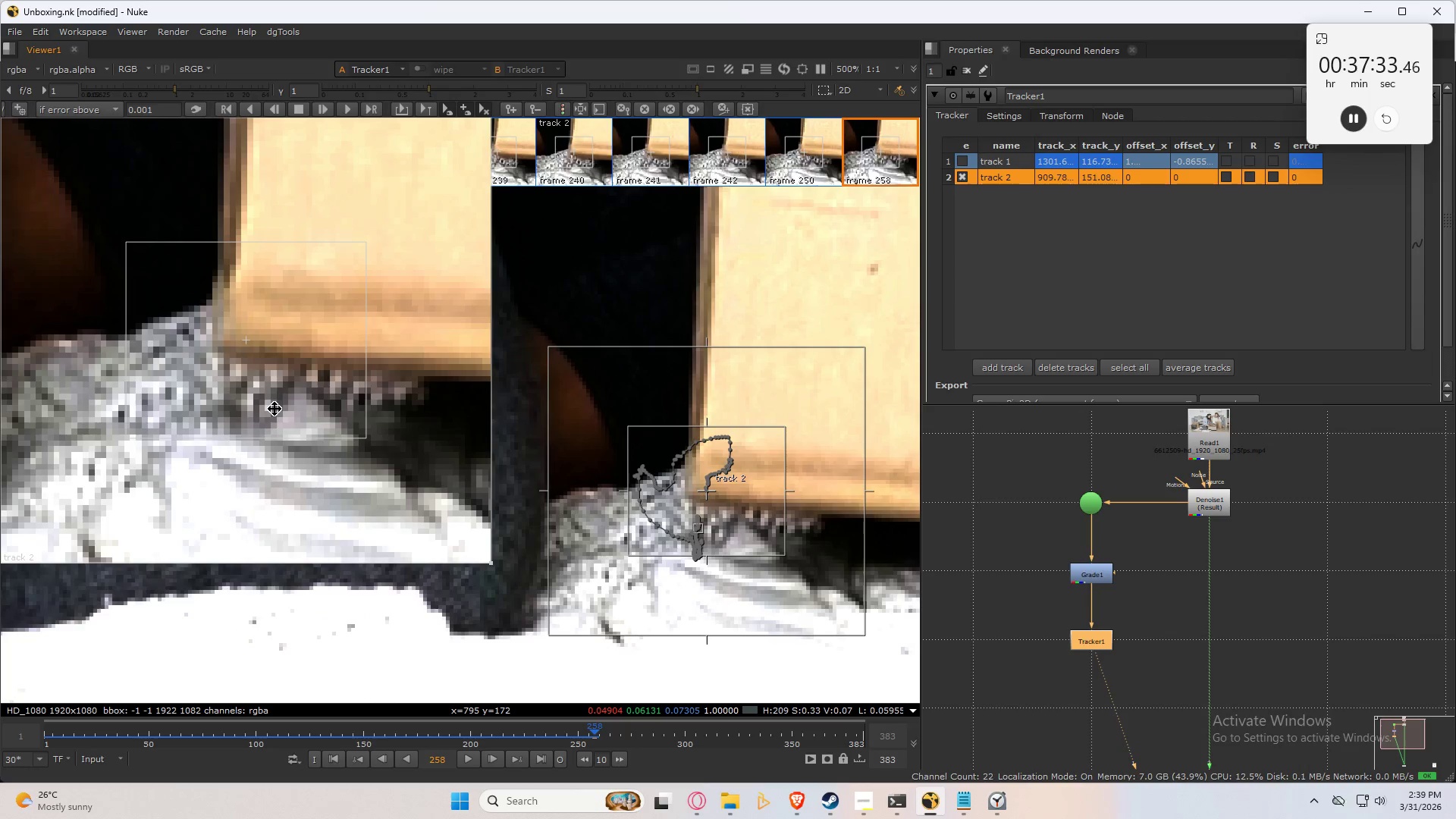 
key(Control+Numpad8)
 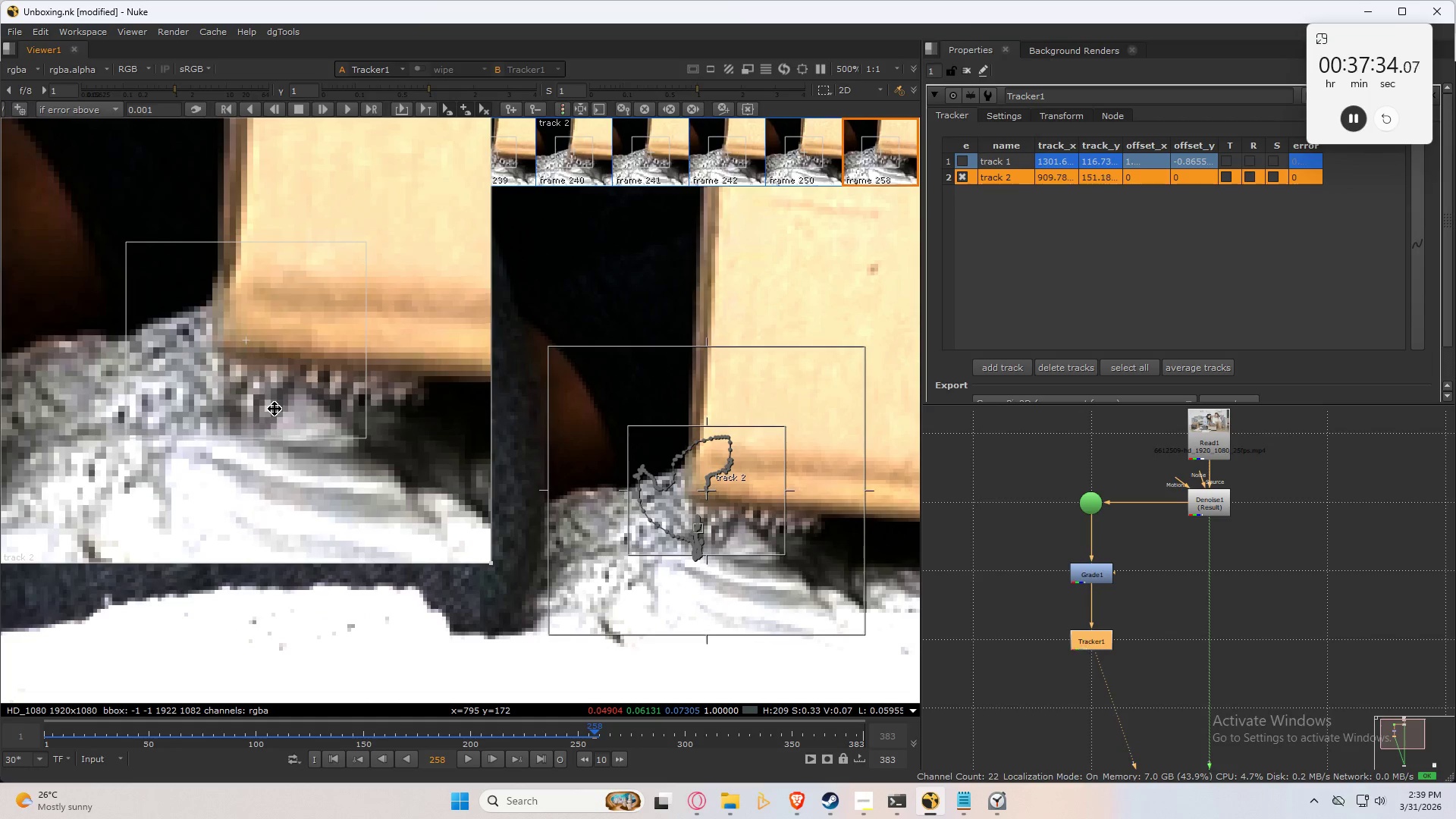 
key(Control+Numpad8)
 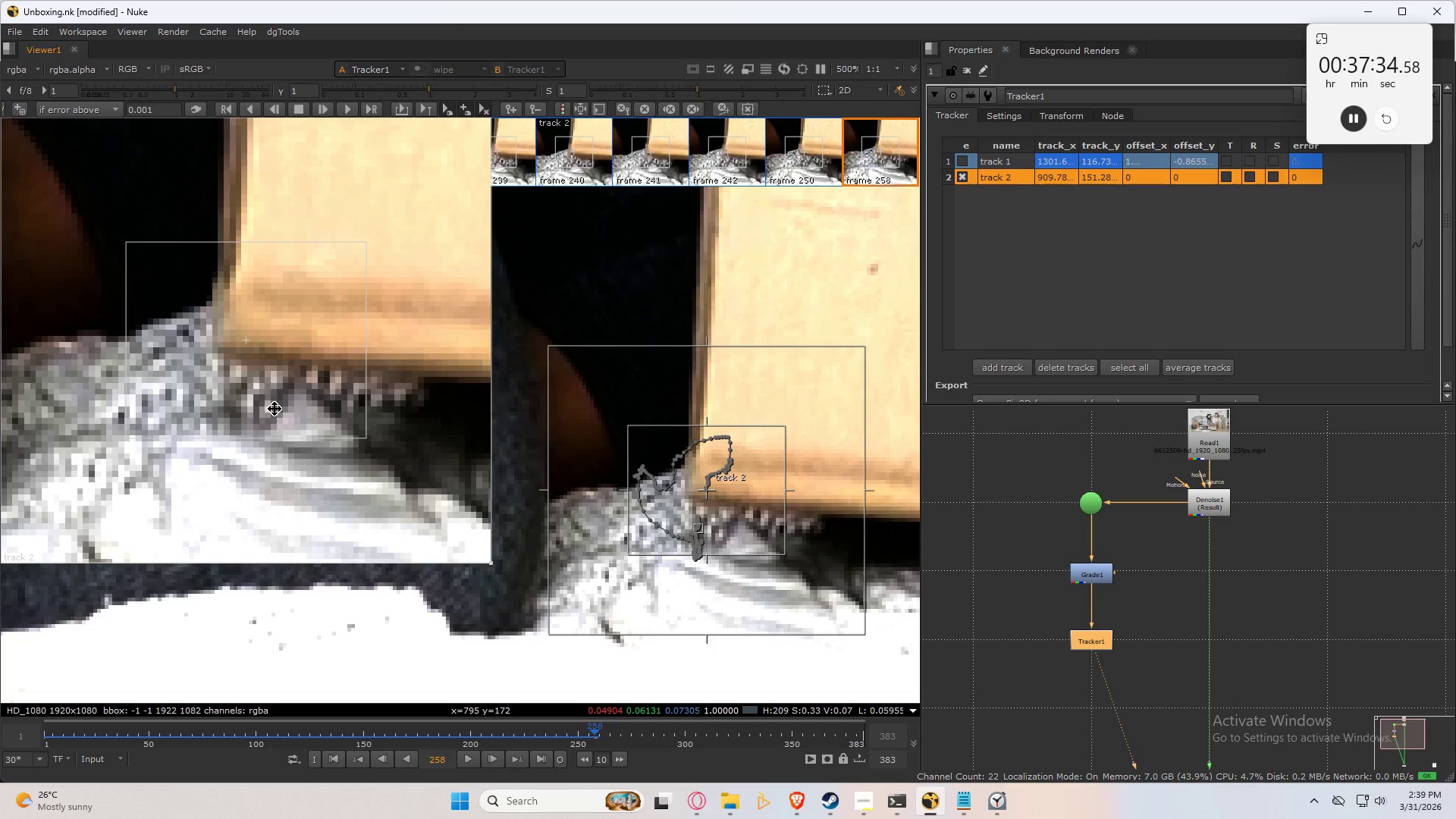 
key(ArrowLeft)
 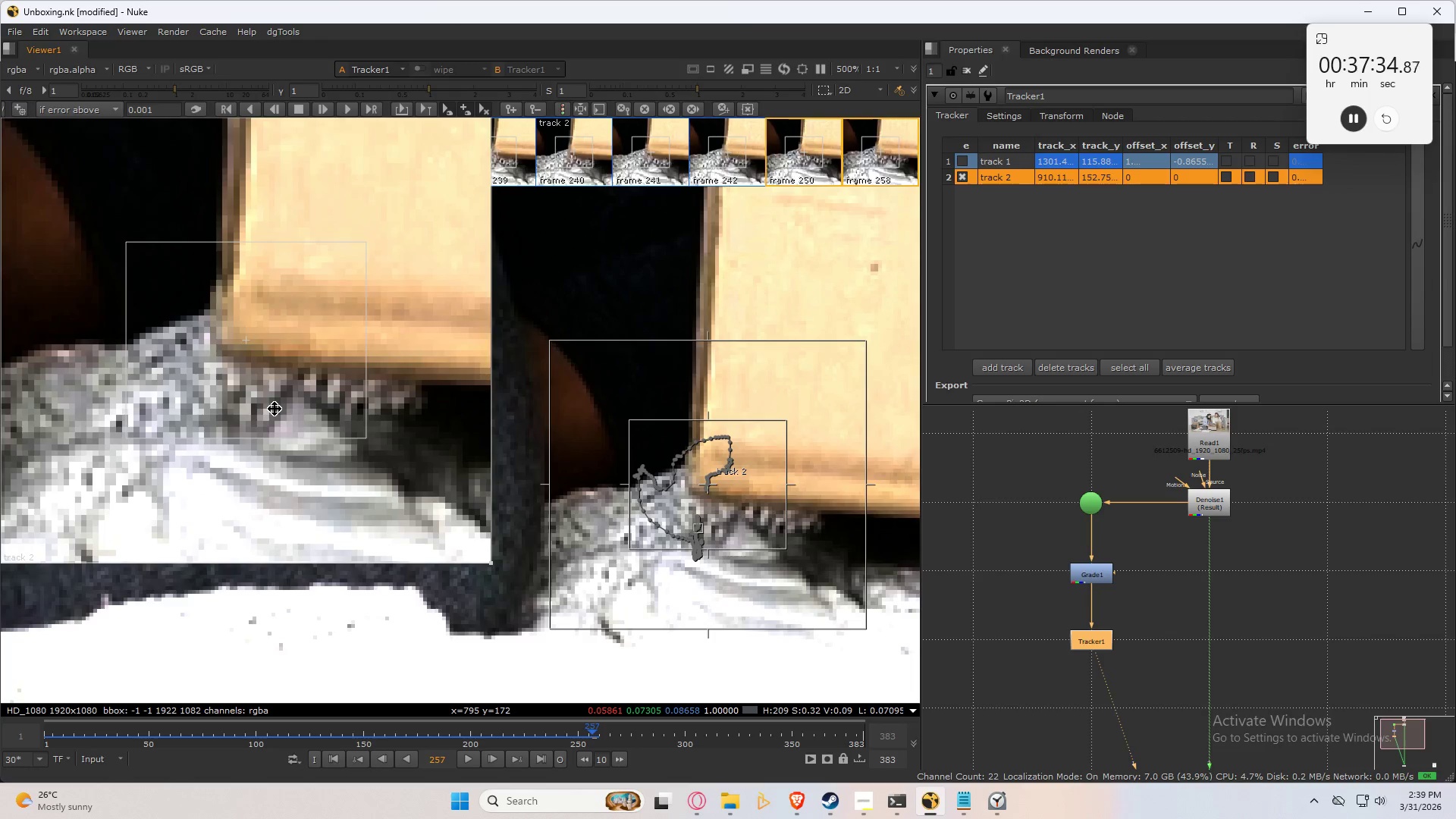 
key(ArrowRight)
 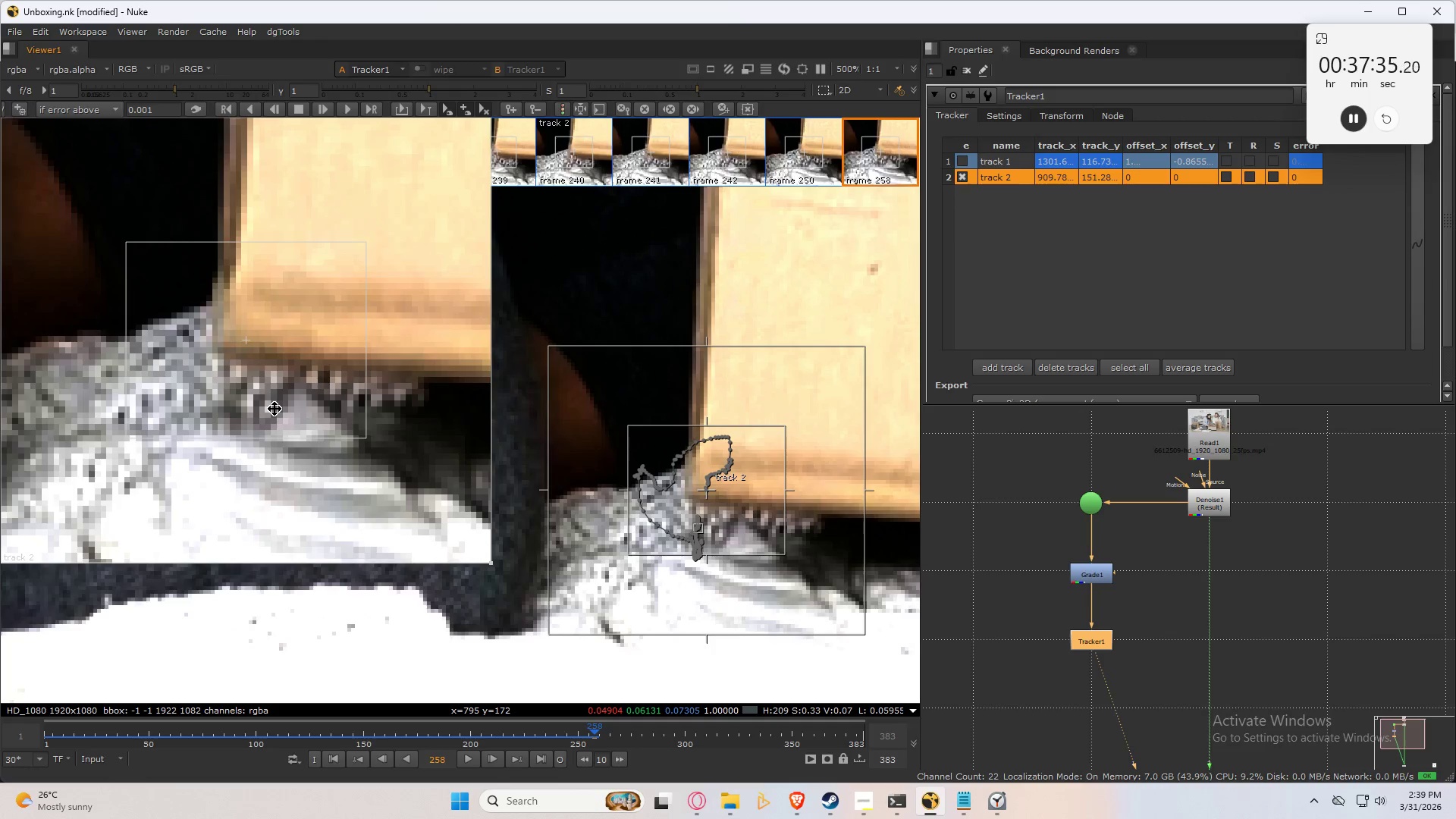 
key(ArrowLeft)
 